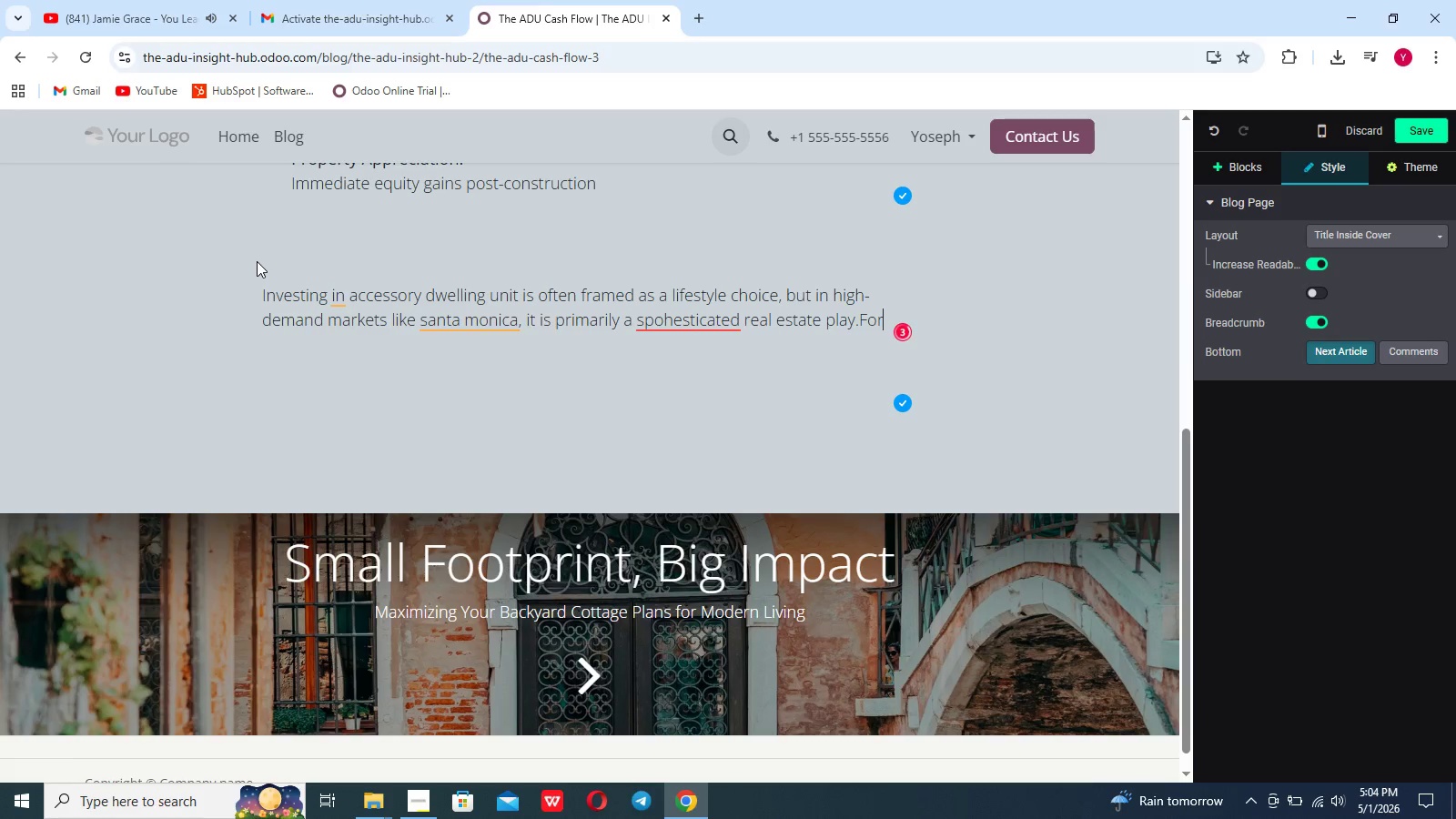 
scroll: coordinate [257, 261], scroll_direction: down, amount: 1.0
 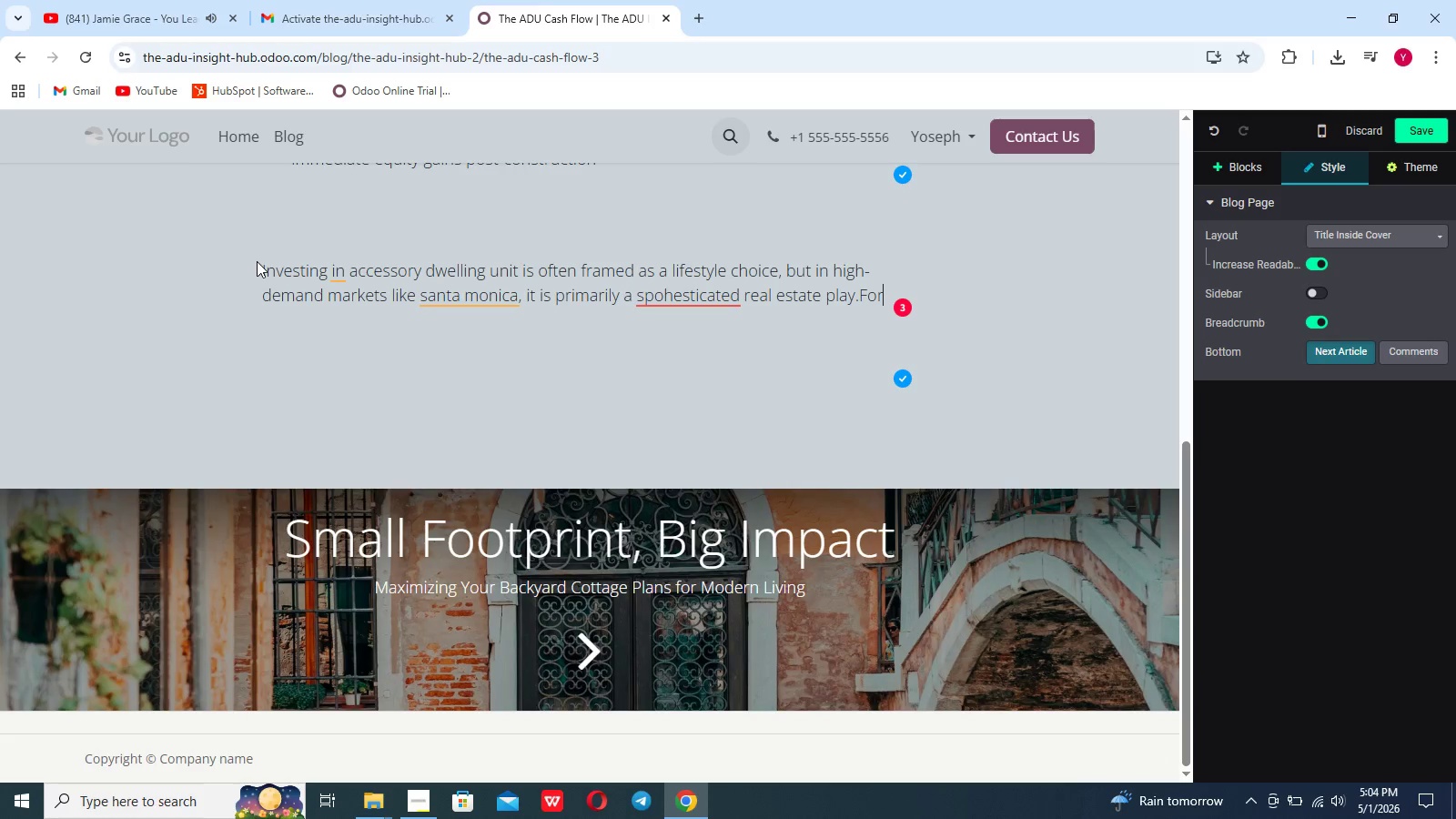 
type( j)
key(Backspace)
type(homeowner)
 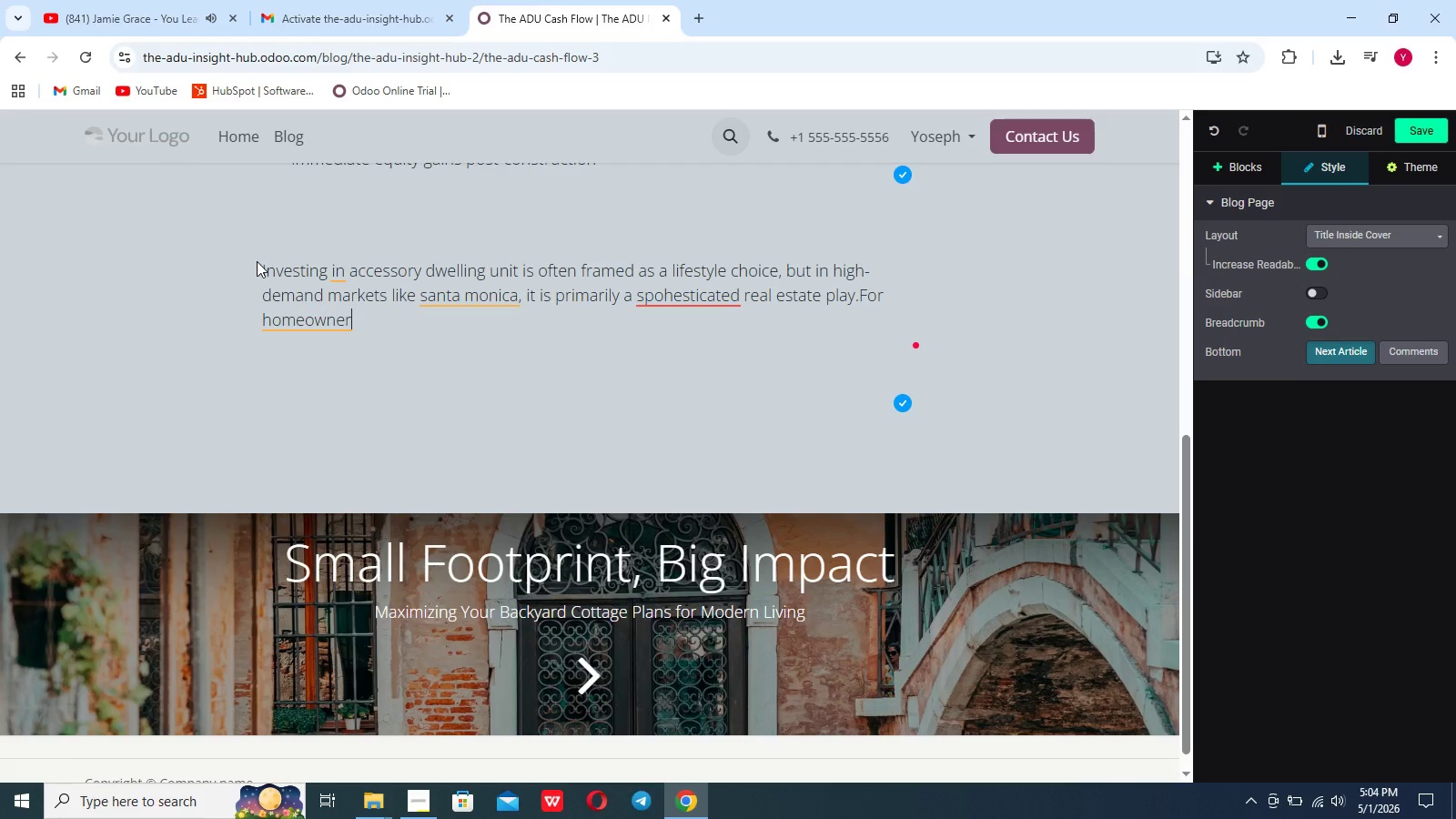 
type(s lookin)
 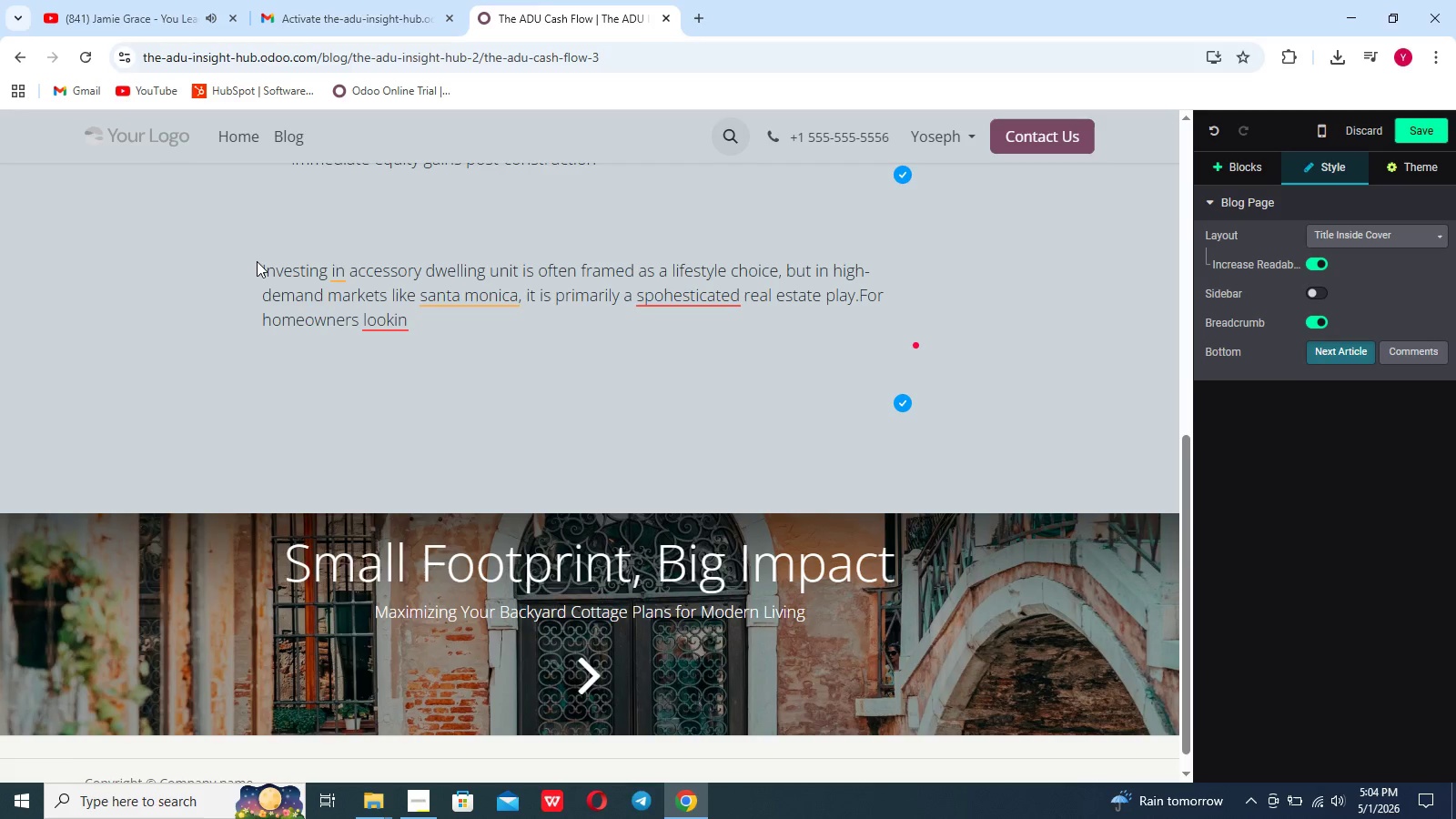 
type(g to maximize their granny flat ROI the strategy must go beyond simple constructon;it requires a deep dive into the local rental economy and an understandinf)
key(Backspace)
type(g of how to overcomr)
key(Backspace)
type(e ii)
key(Backspace)
type(nitial financing difficulties.)
 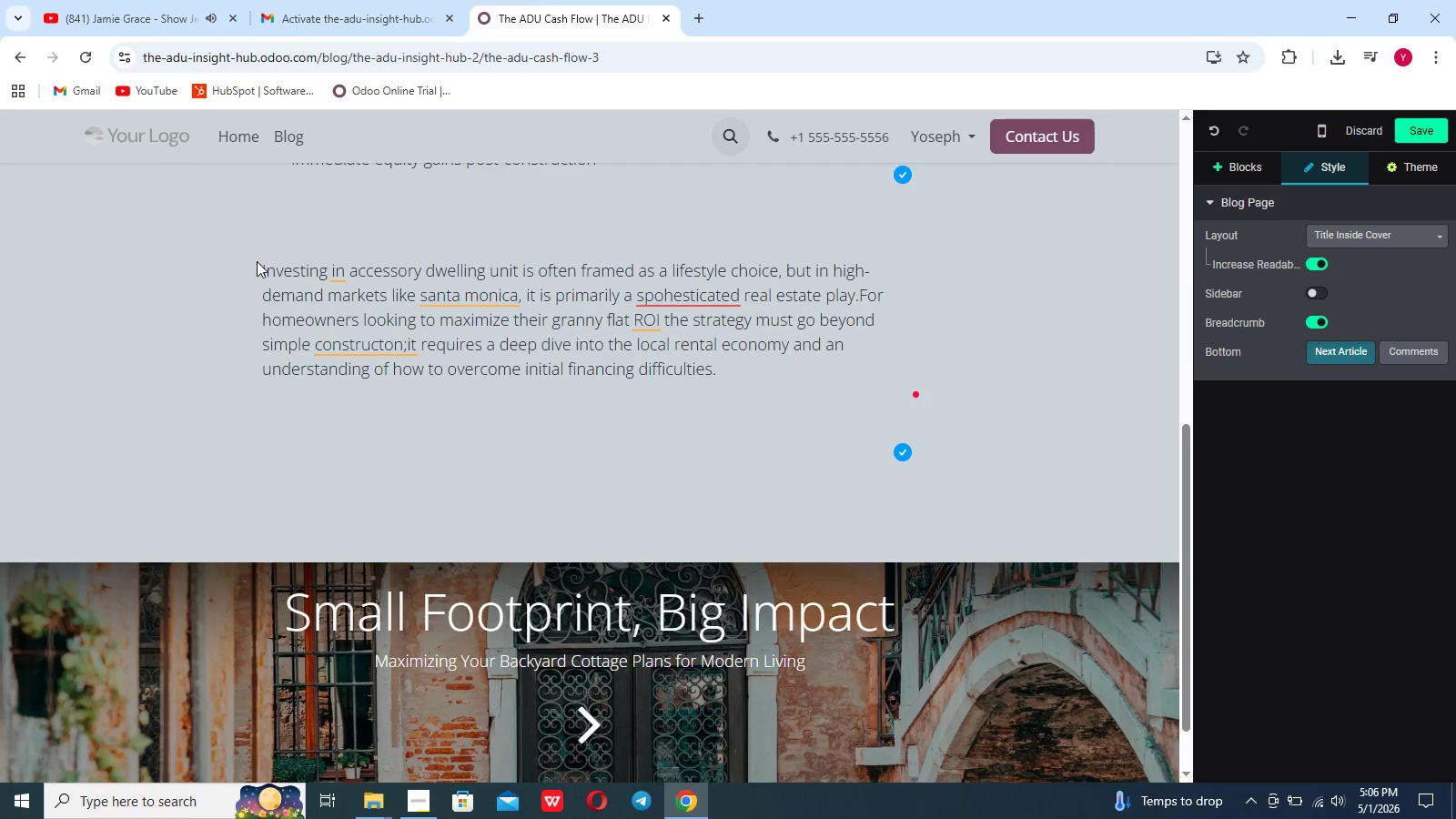 
key(Shift+Enter)
 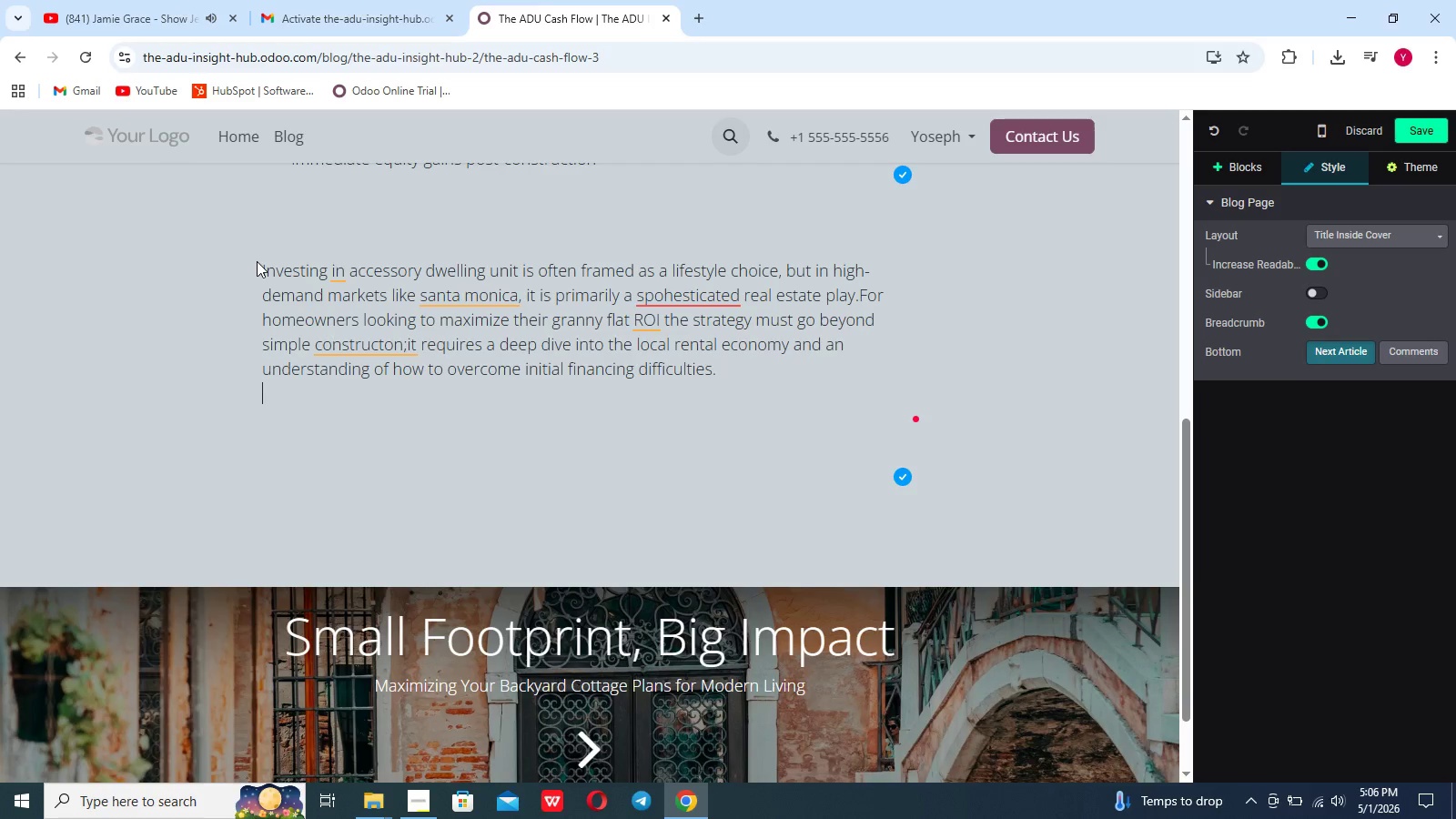 
key(Shift+Enter)
 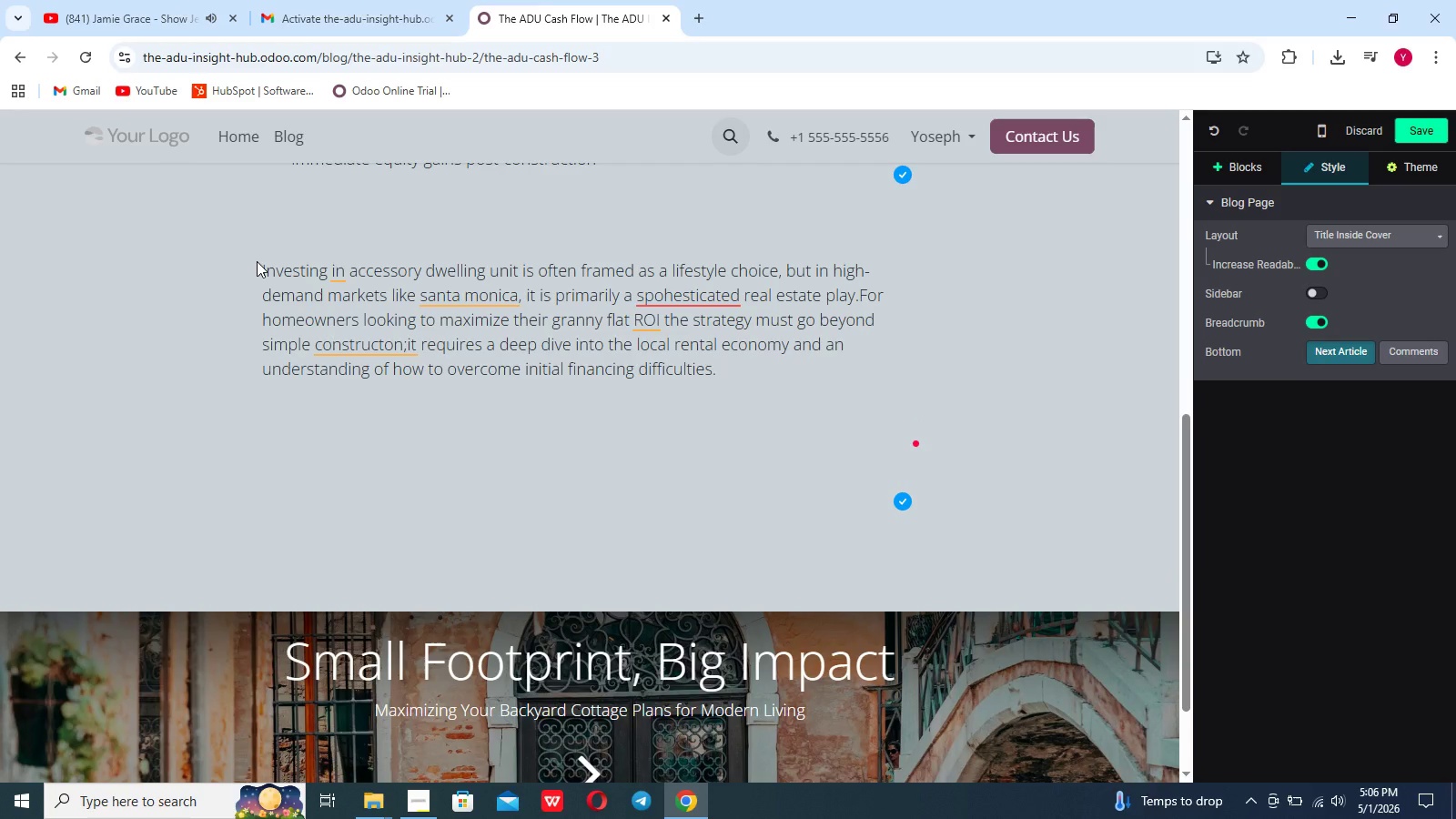 
type(A FREQ)
 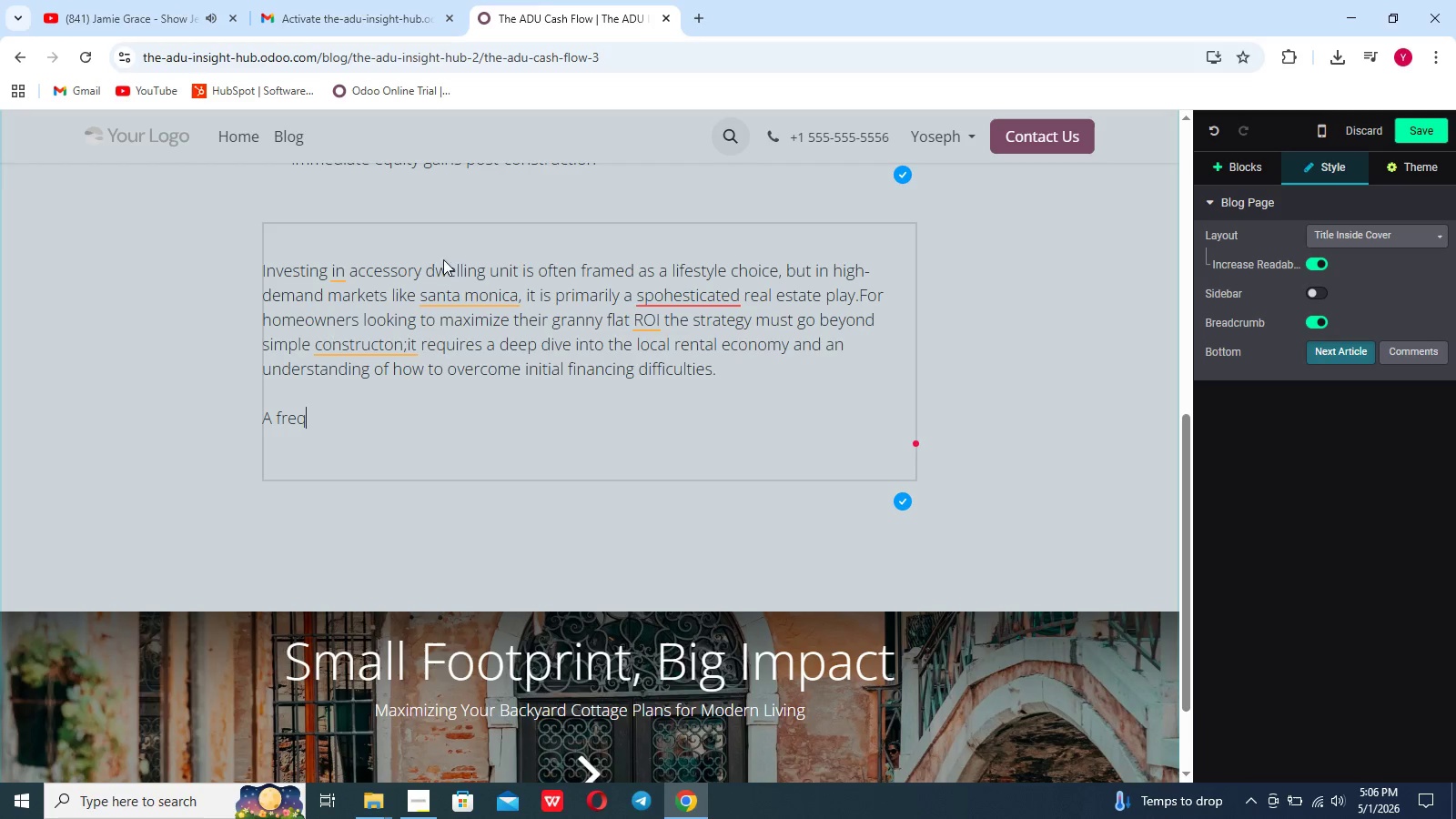 
wait(6.03)
 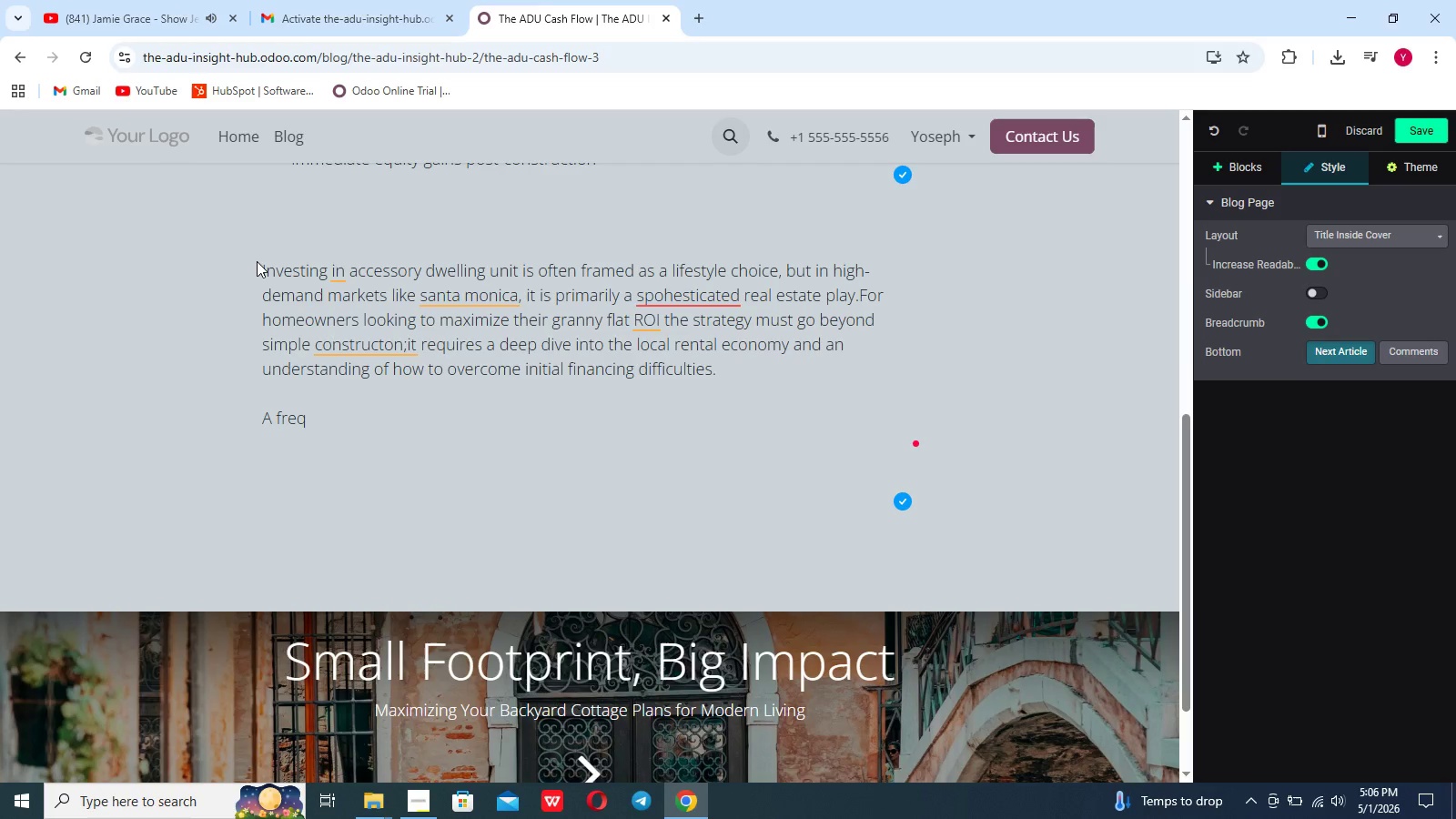 
left_click([693, 288])
 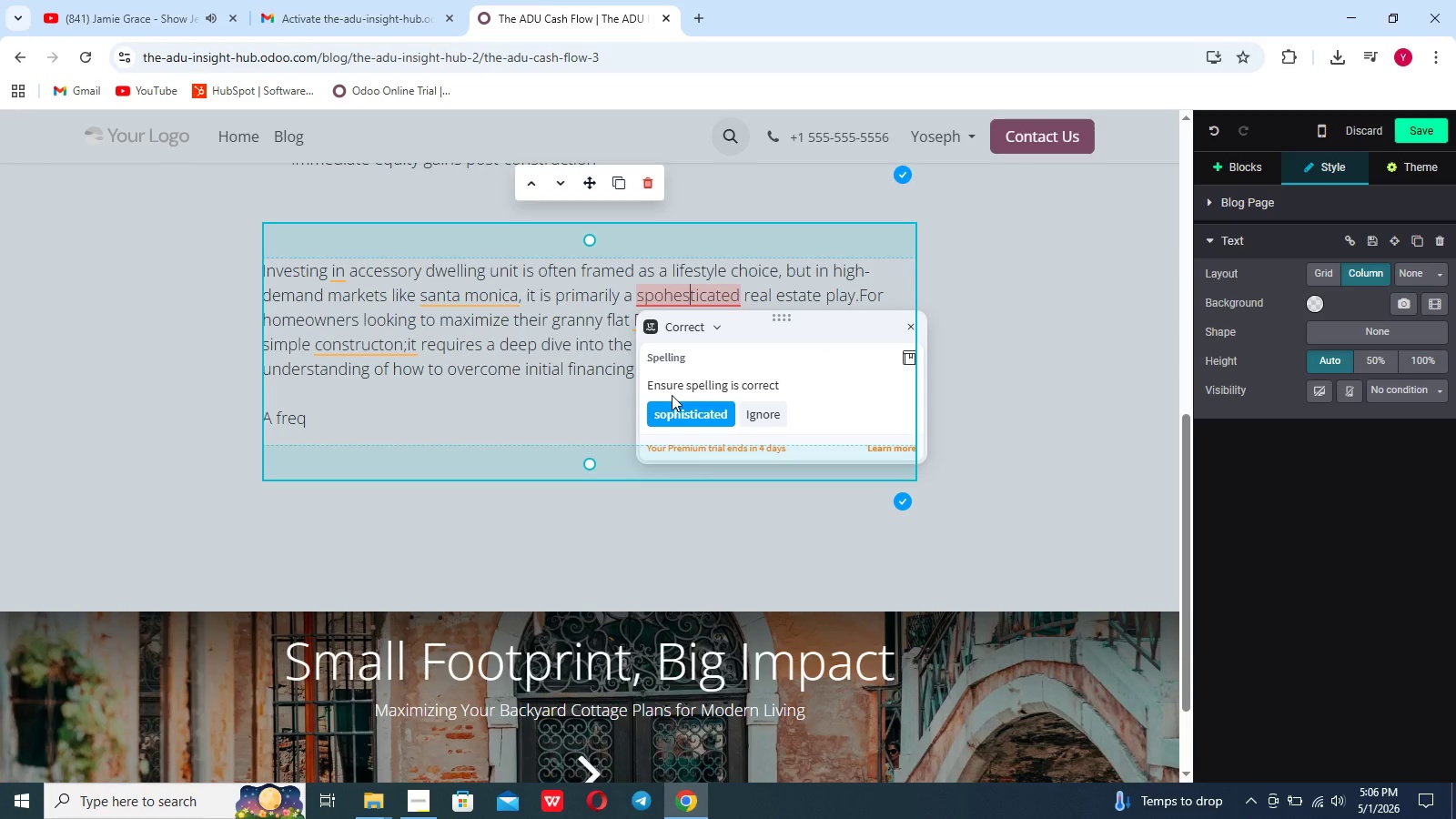 
left_click([669, 405])
 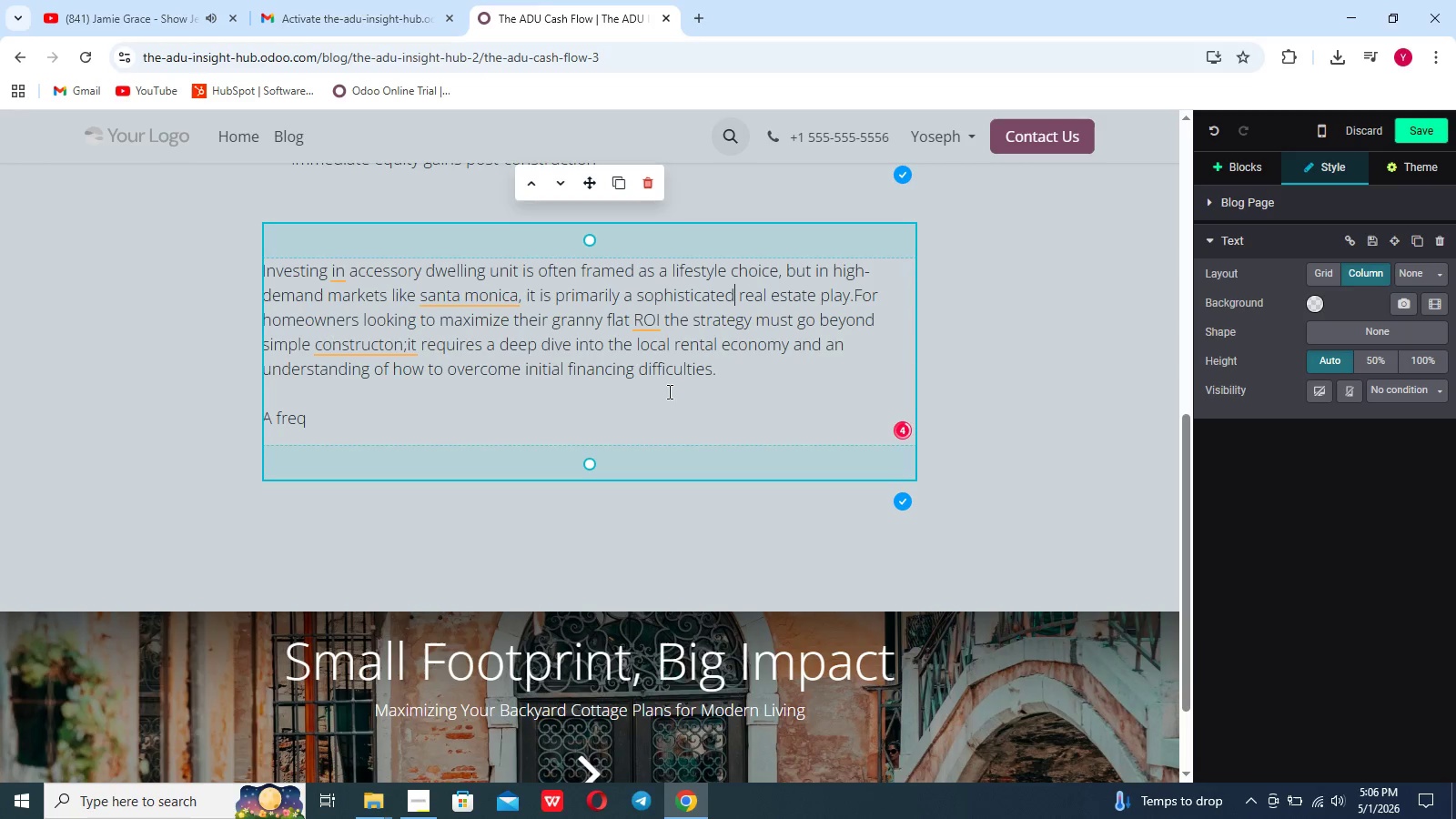 
mouse_move([649, 366])
 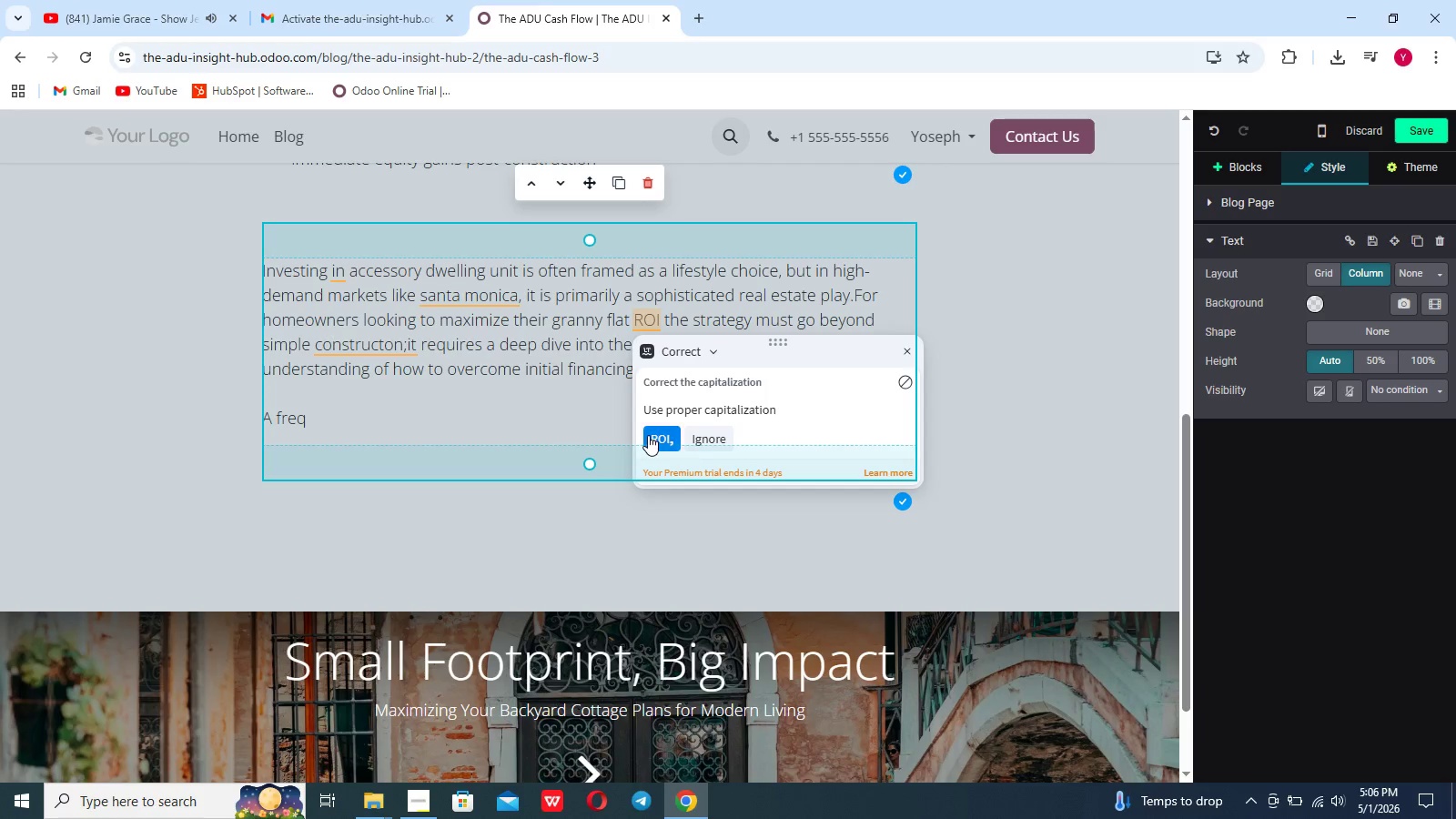 
left_click([651, 435])
 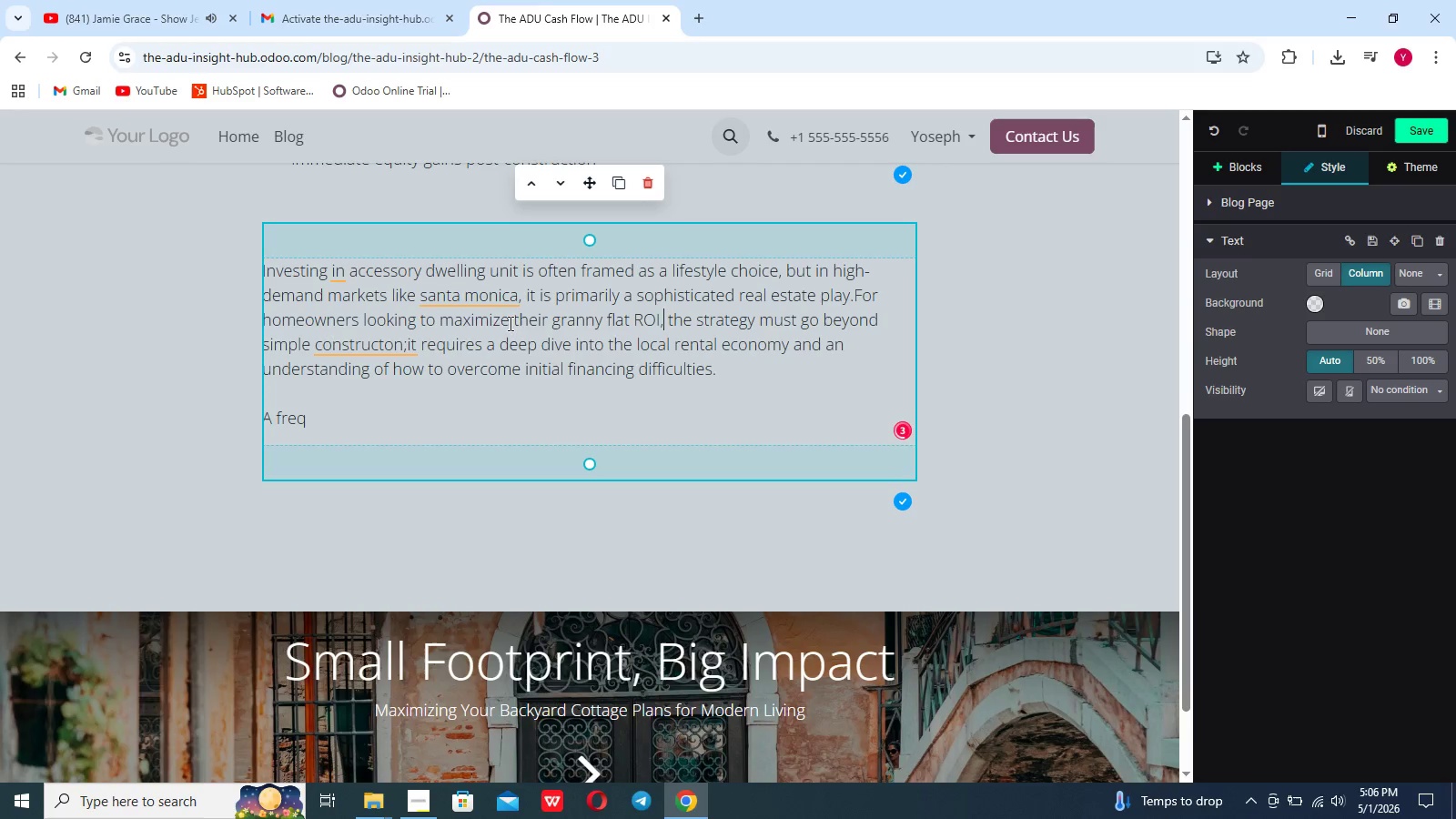 
left_click([468, 295])
 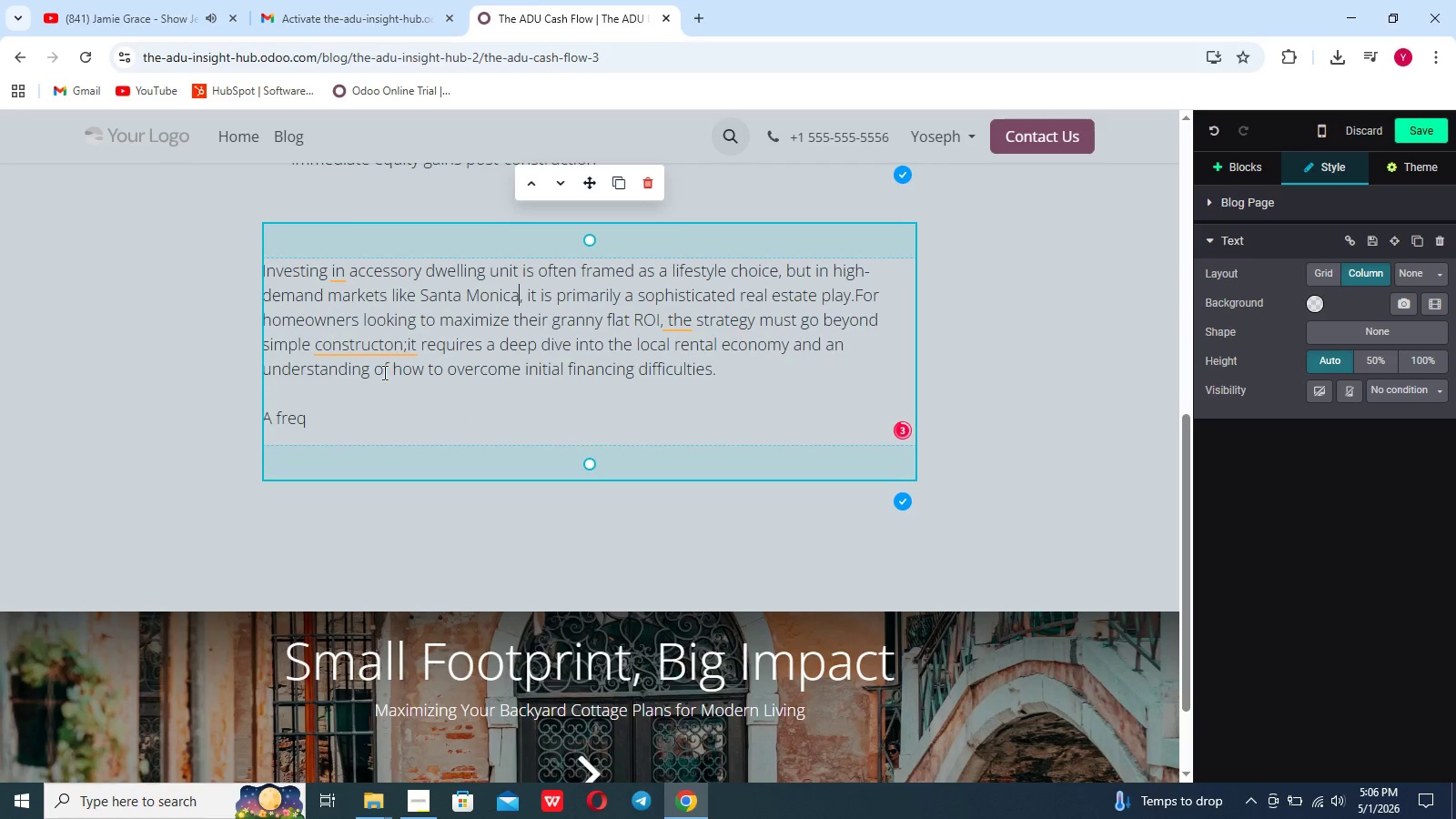 
left_click([369, 349])
 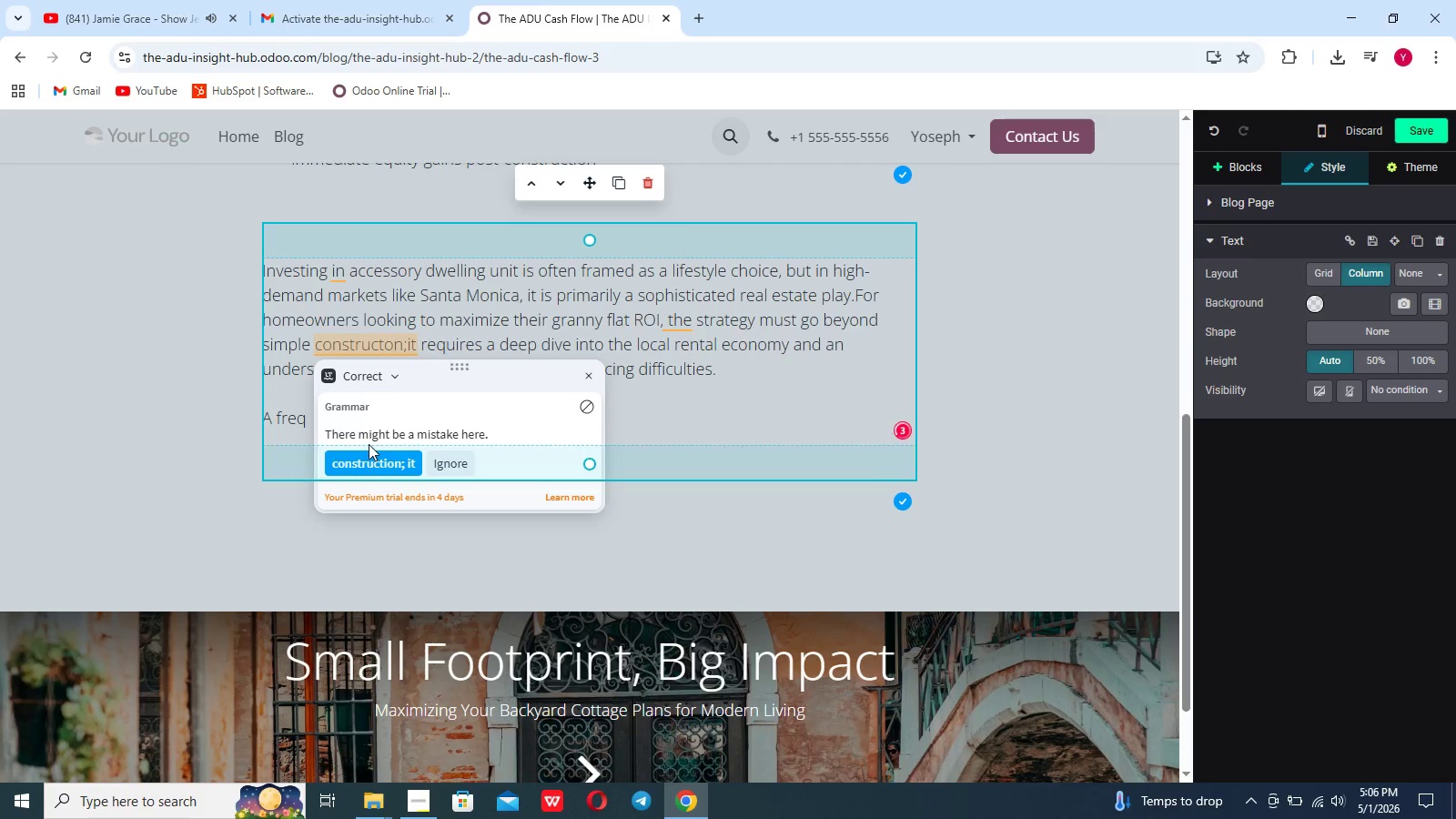 
left_click([369, 455])
 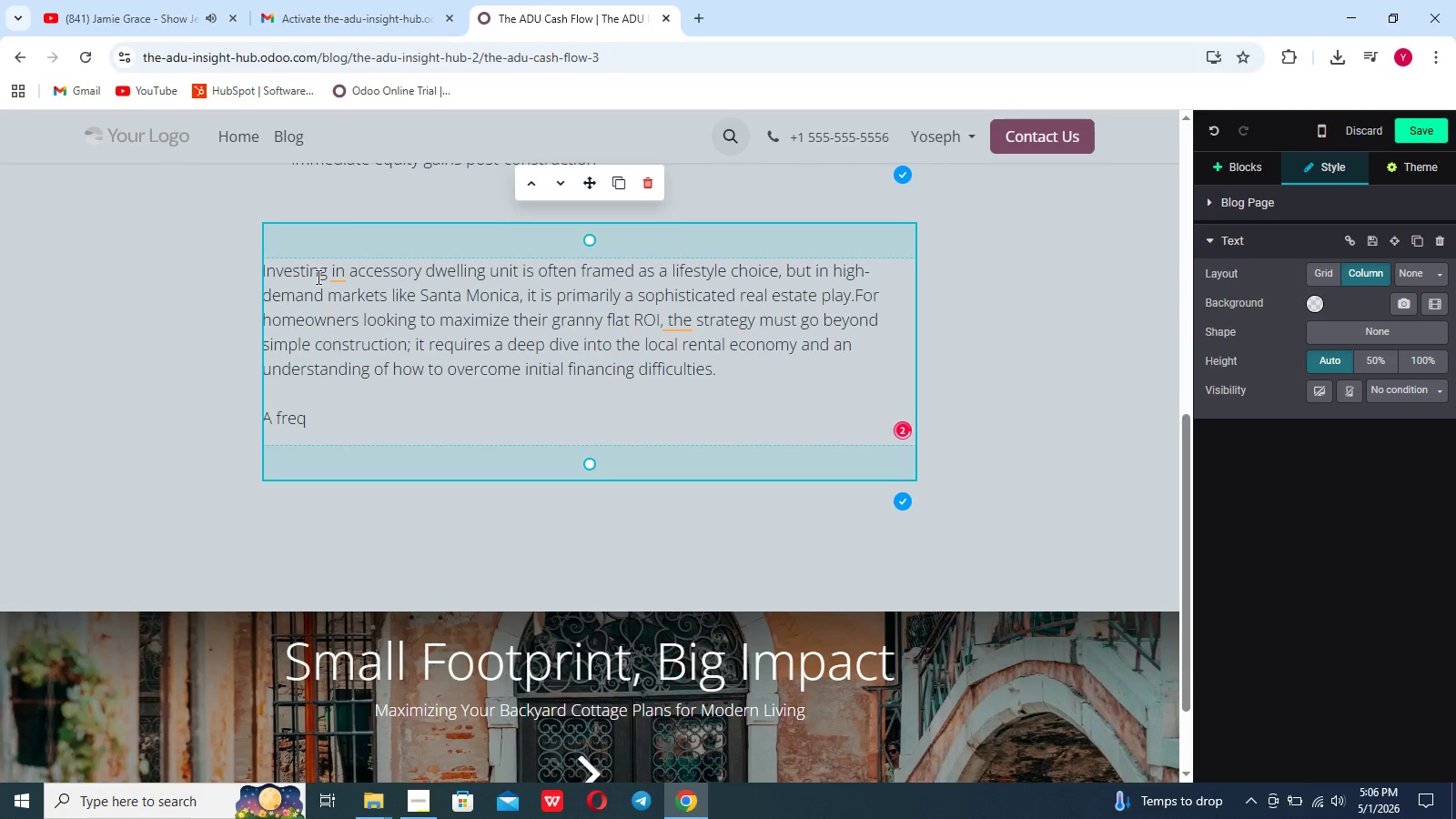 
left_click([339, 277])
 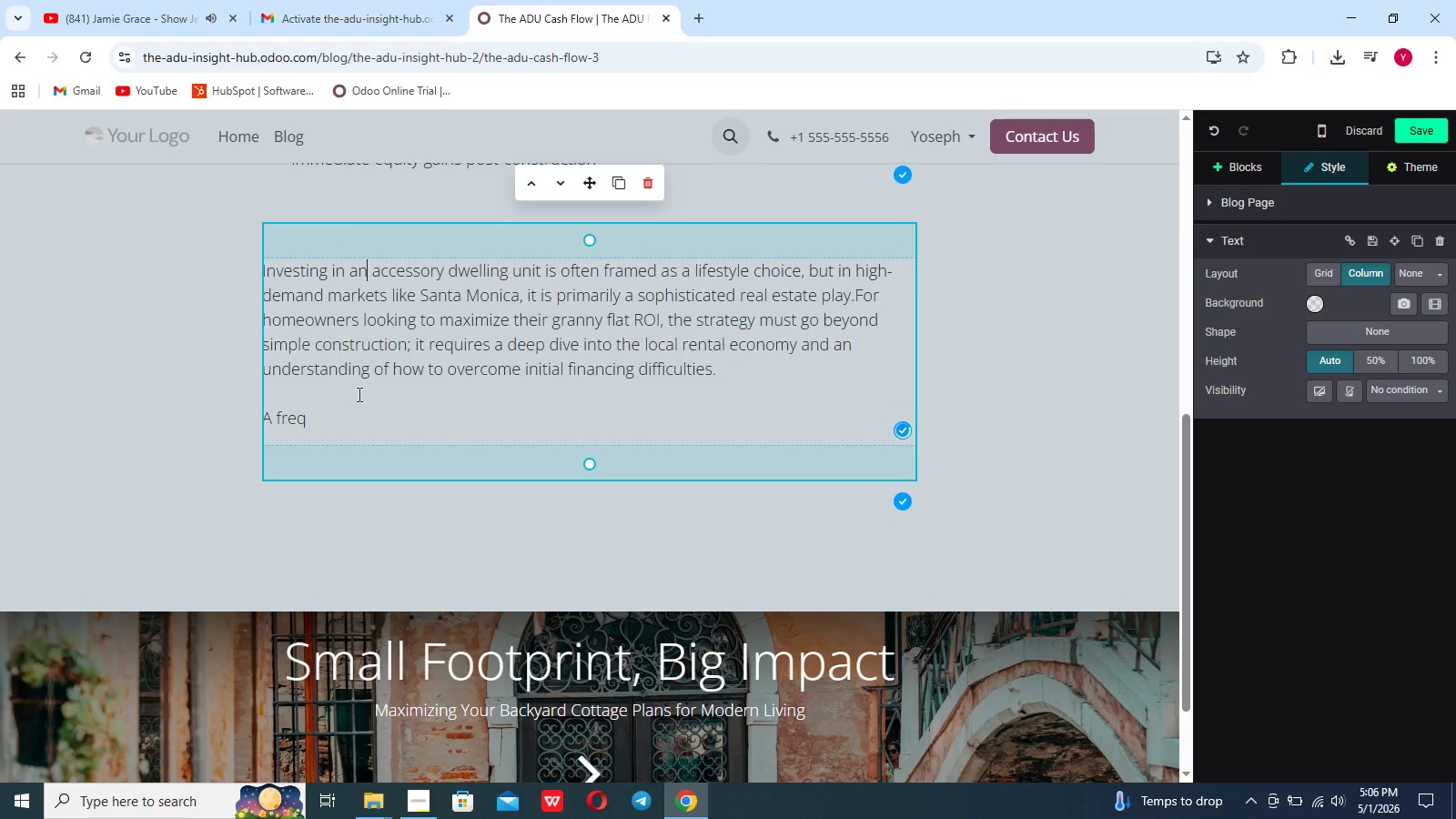 
left_click([336, 413])
 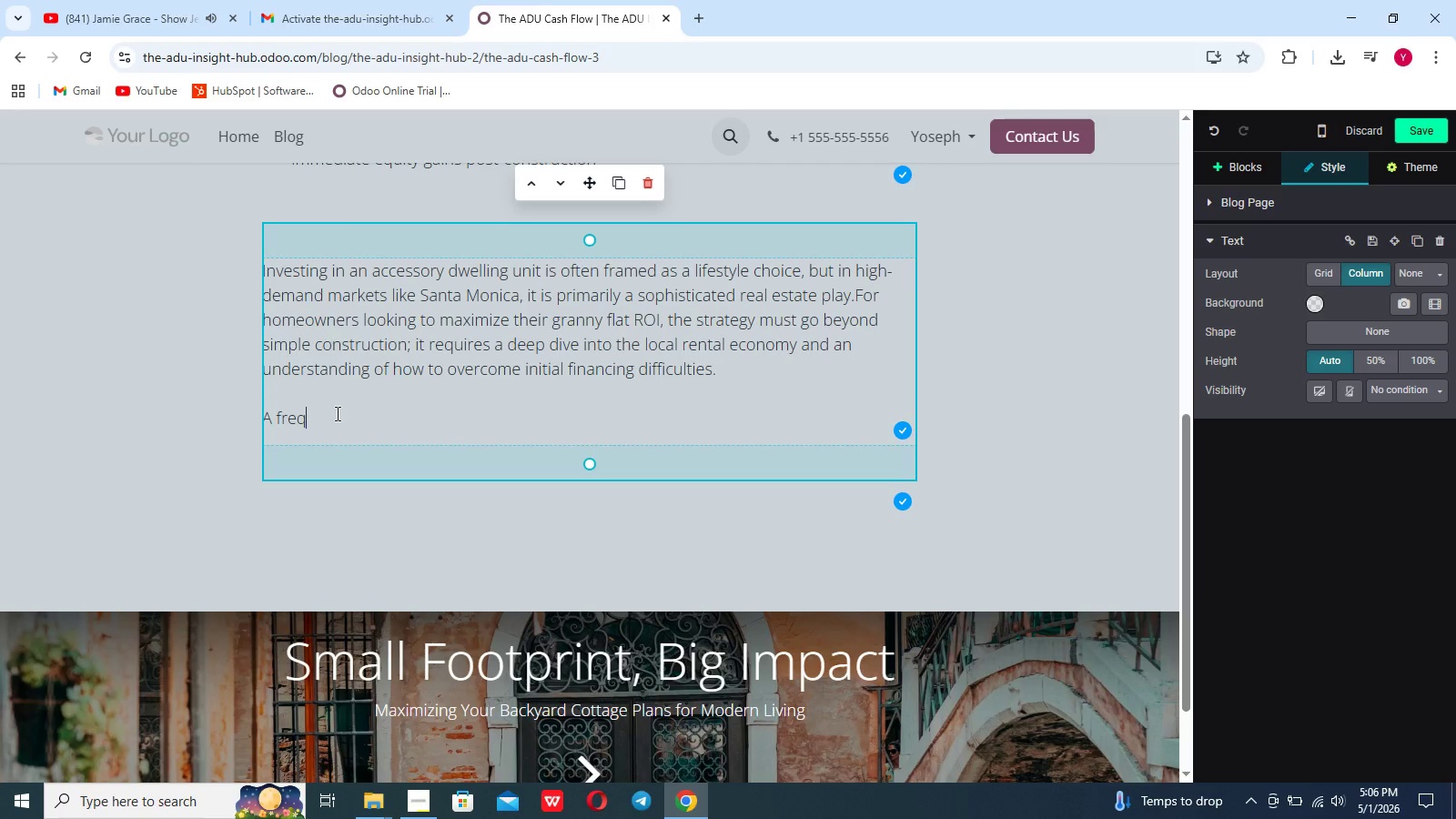 
type(uent question we encouter is : "can i rent my au on Airbnb?" While short term)
 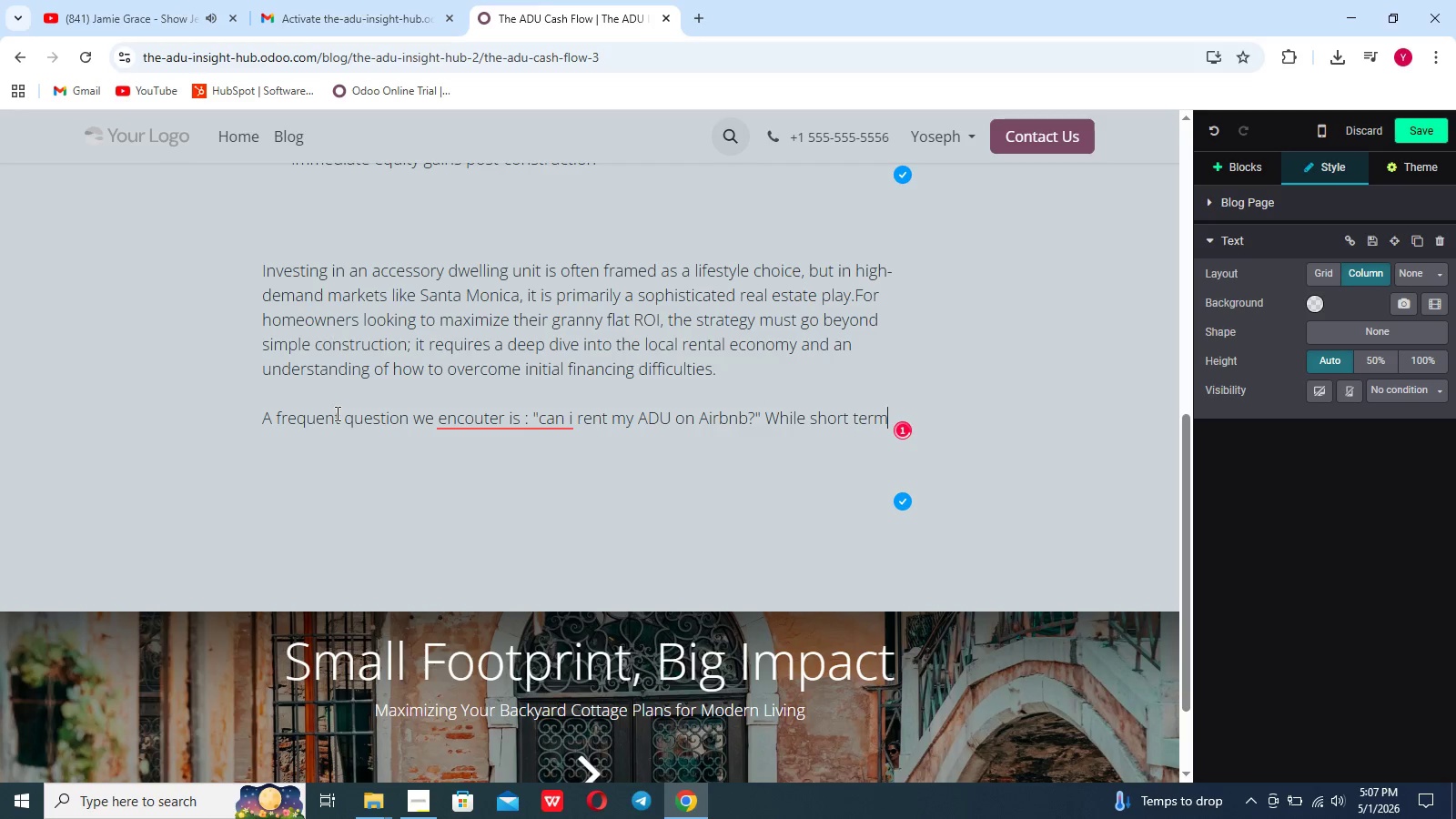 
hold_key(key=D, duration=0.33)
 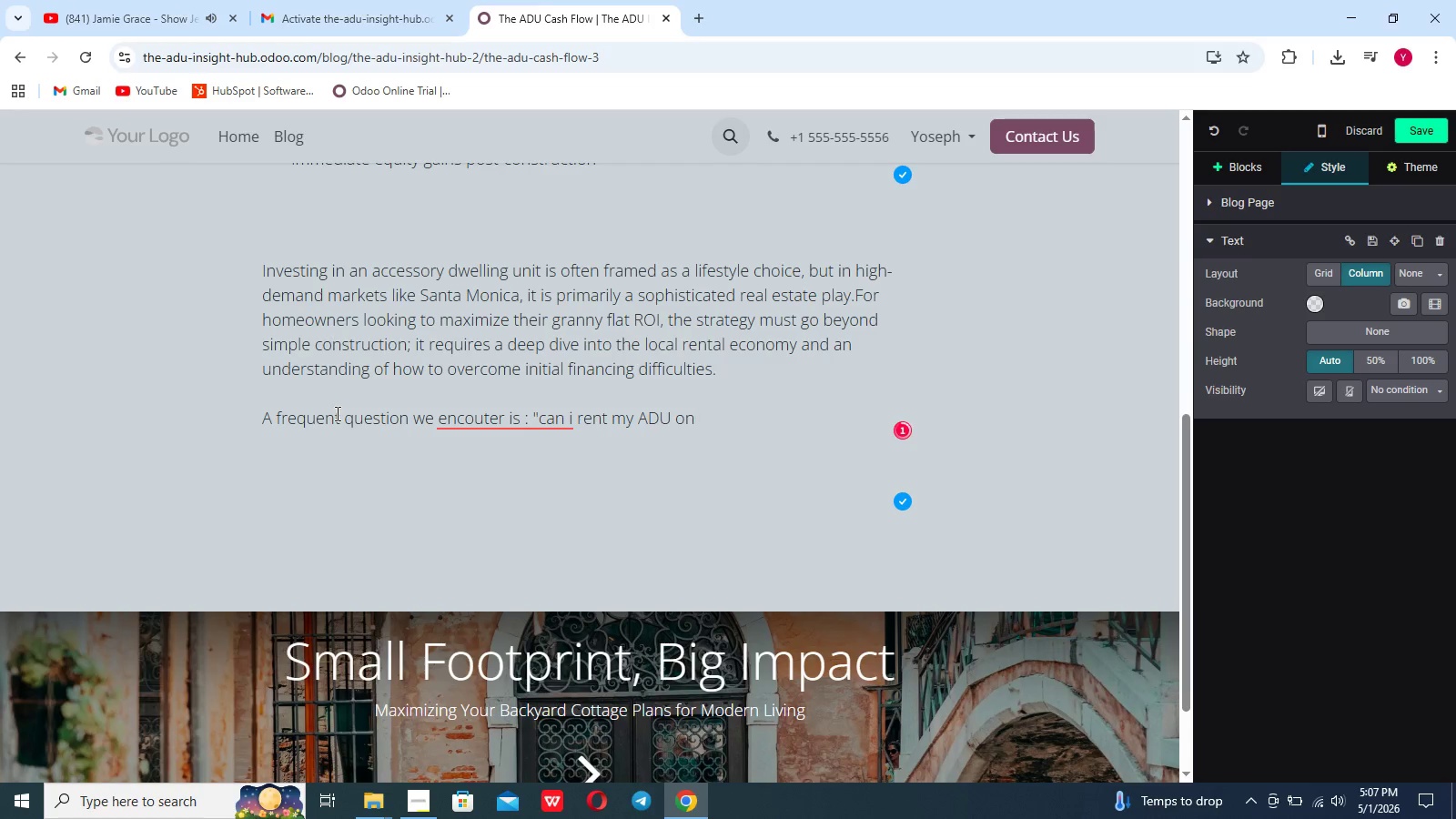 
key(ArrowLeft)
 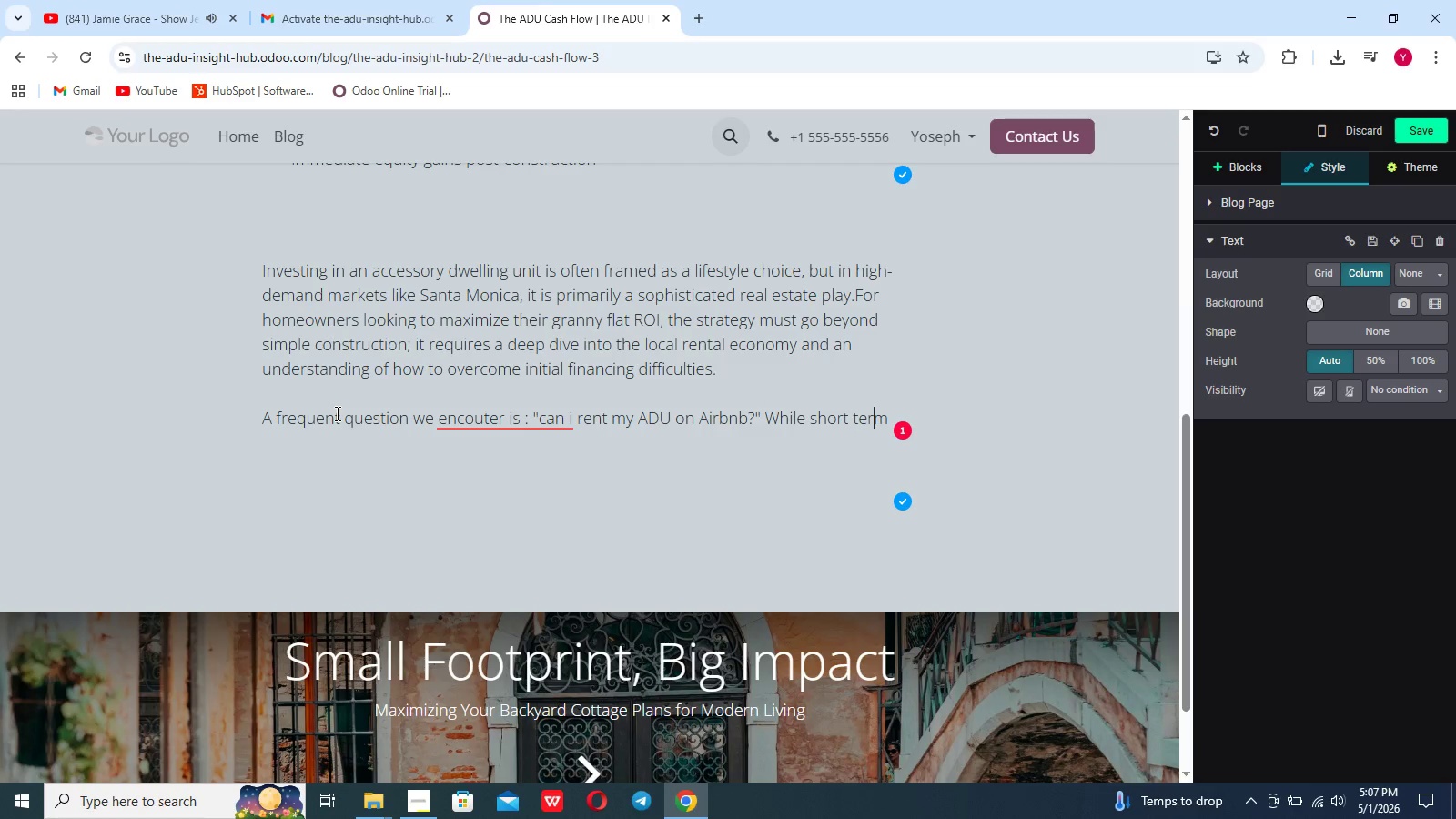 
key(ArrowLeft)
 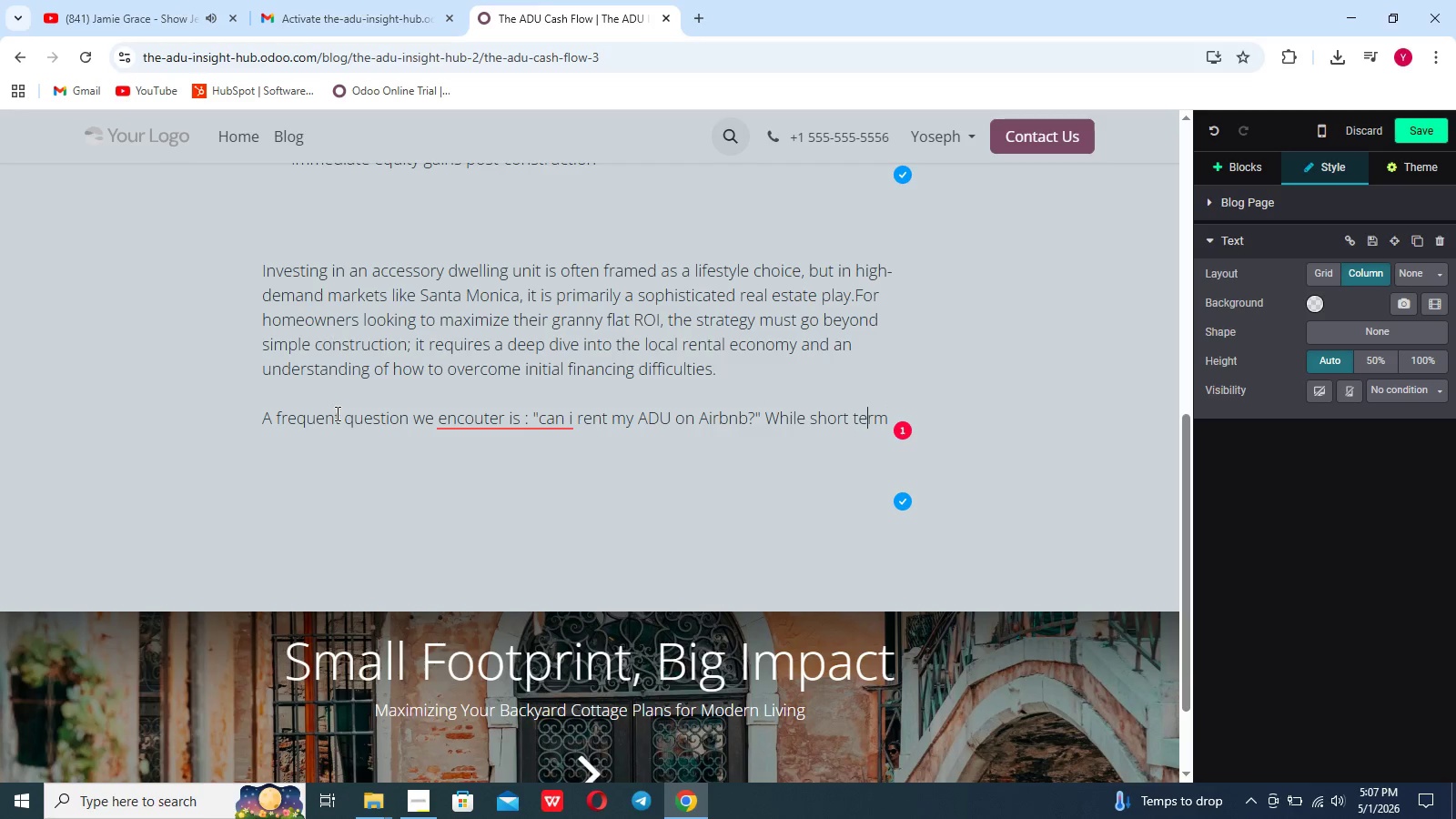 
key(ArrowLeft)
 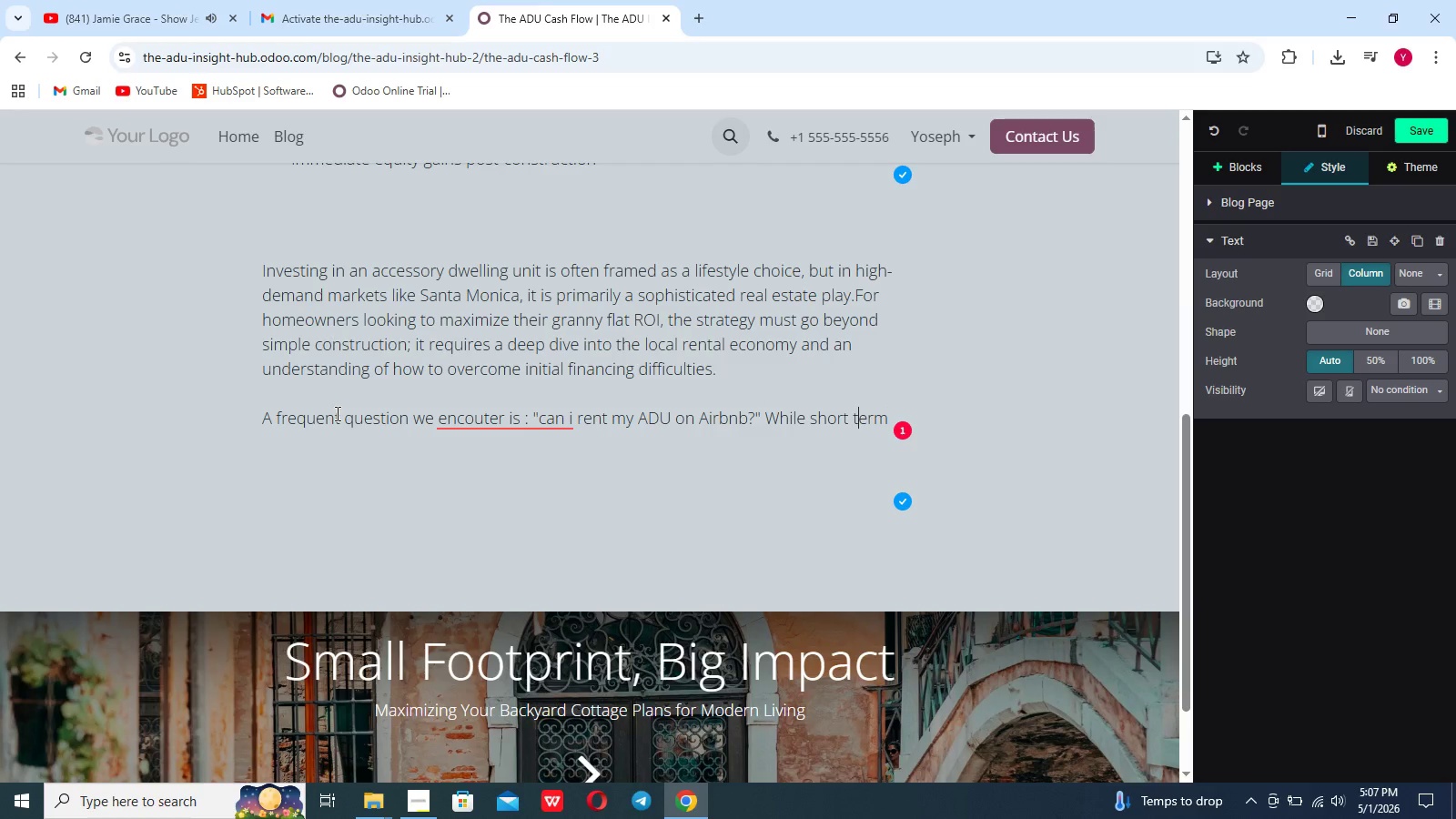 
key(ArrowLeft)
 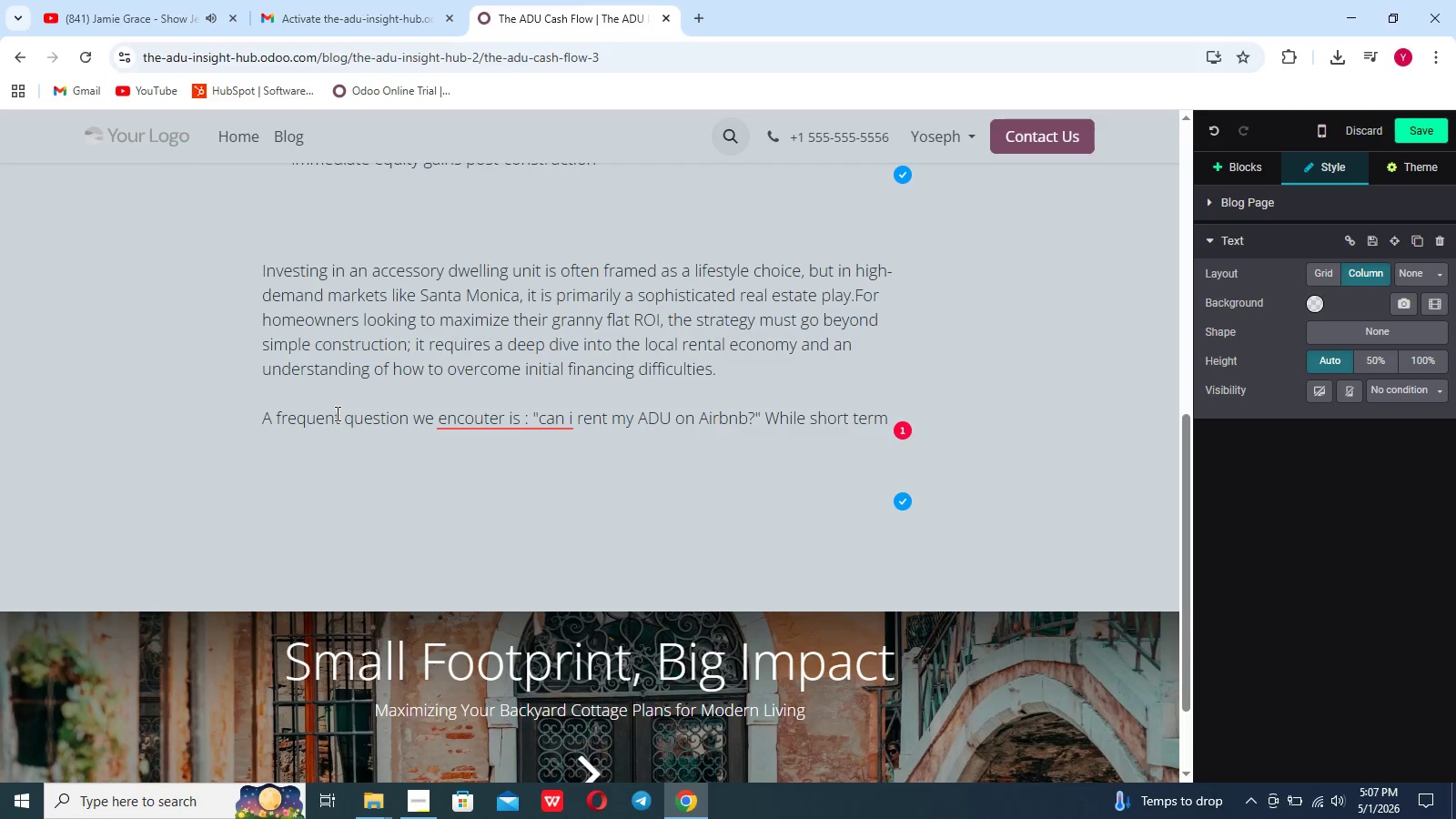 
key(Backspace)
 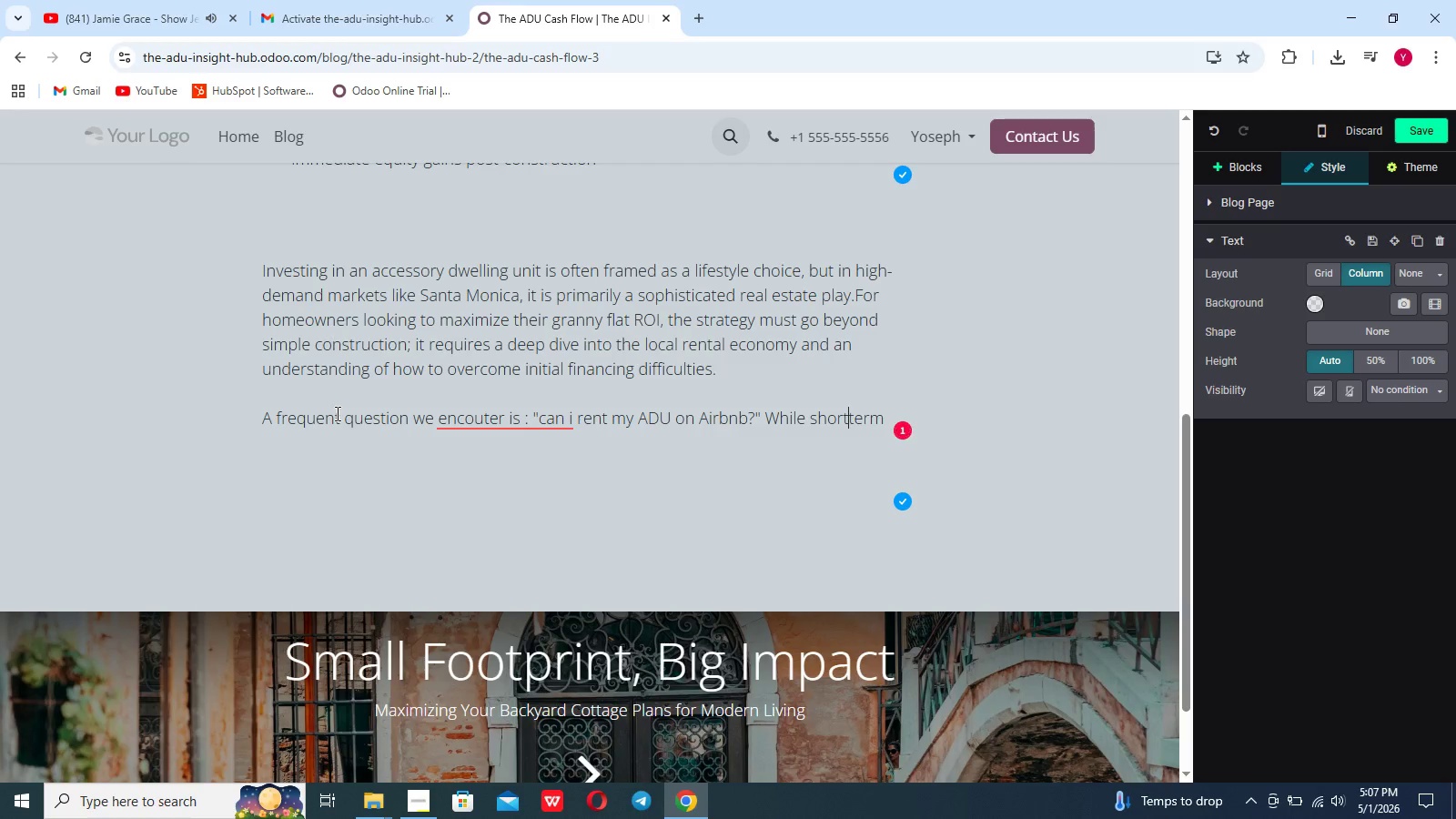 
key(Minus)
 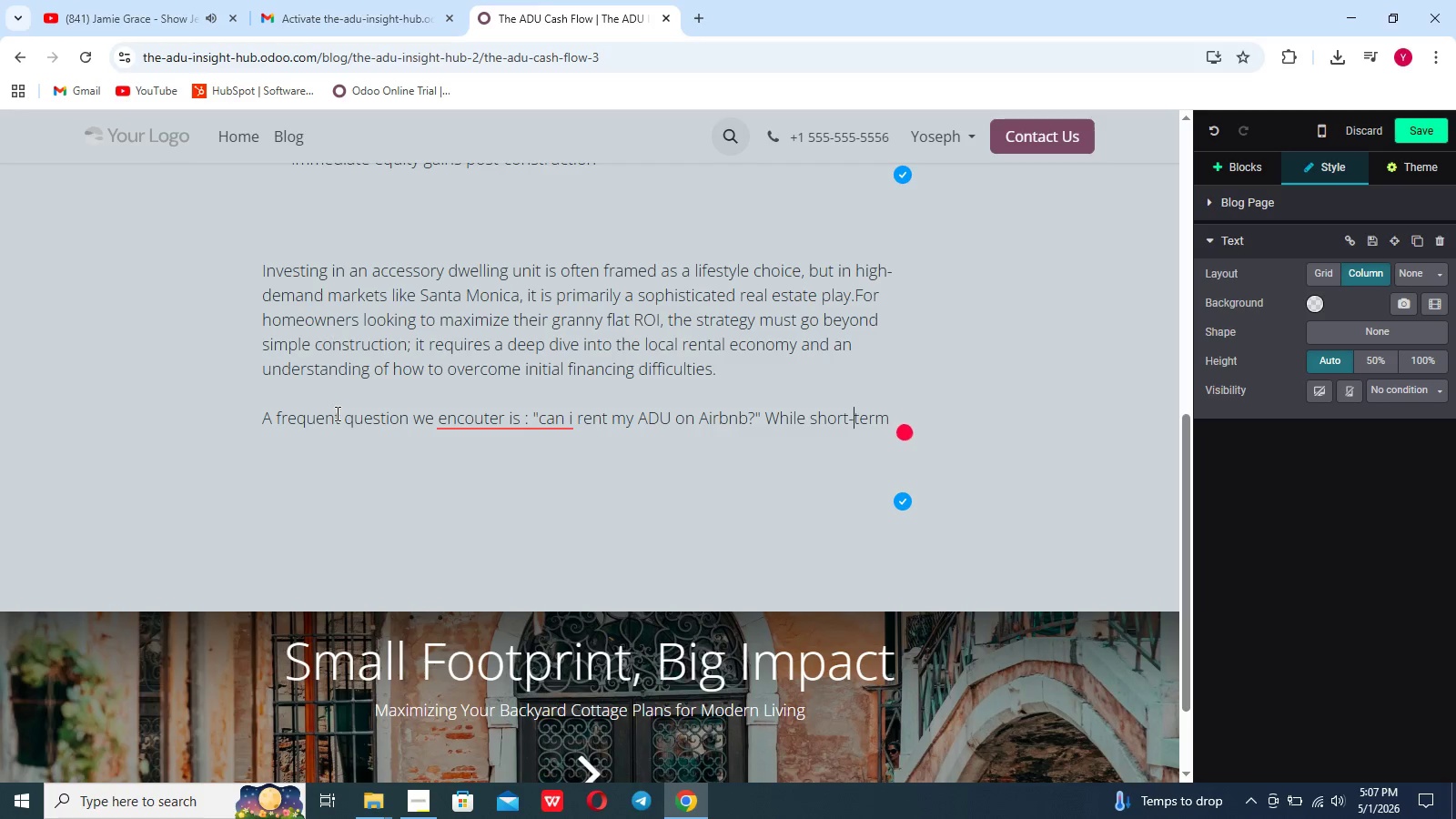 
key(ArrowRight)
 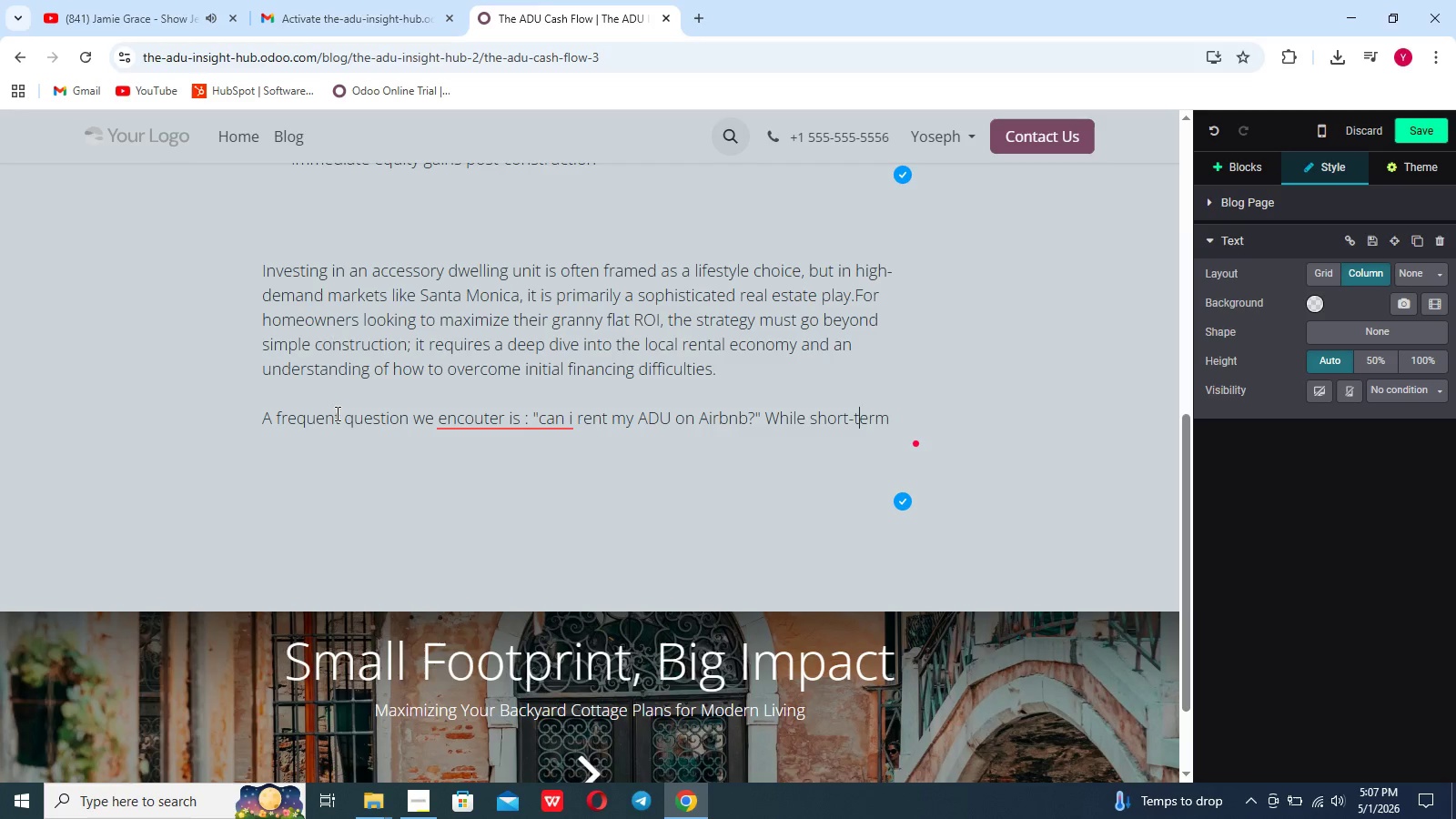 
key(ArrowRight)
 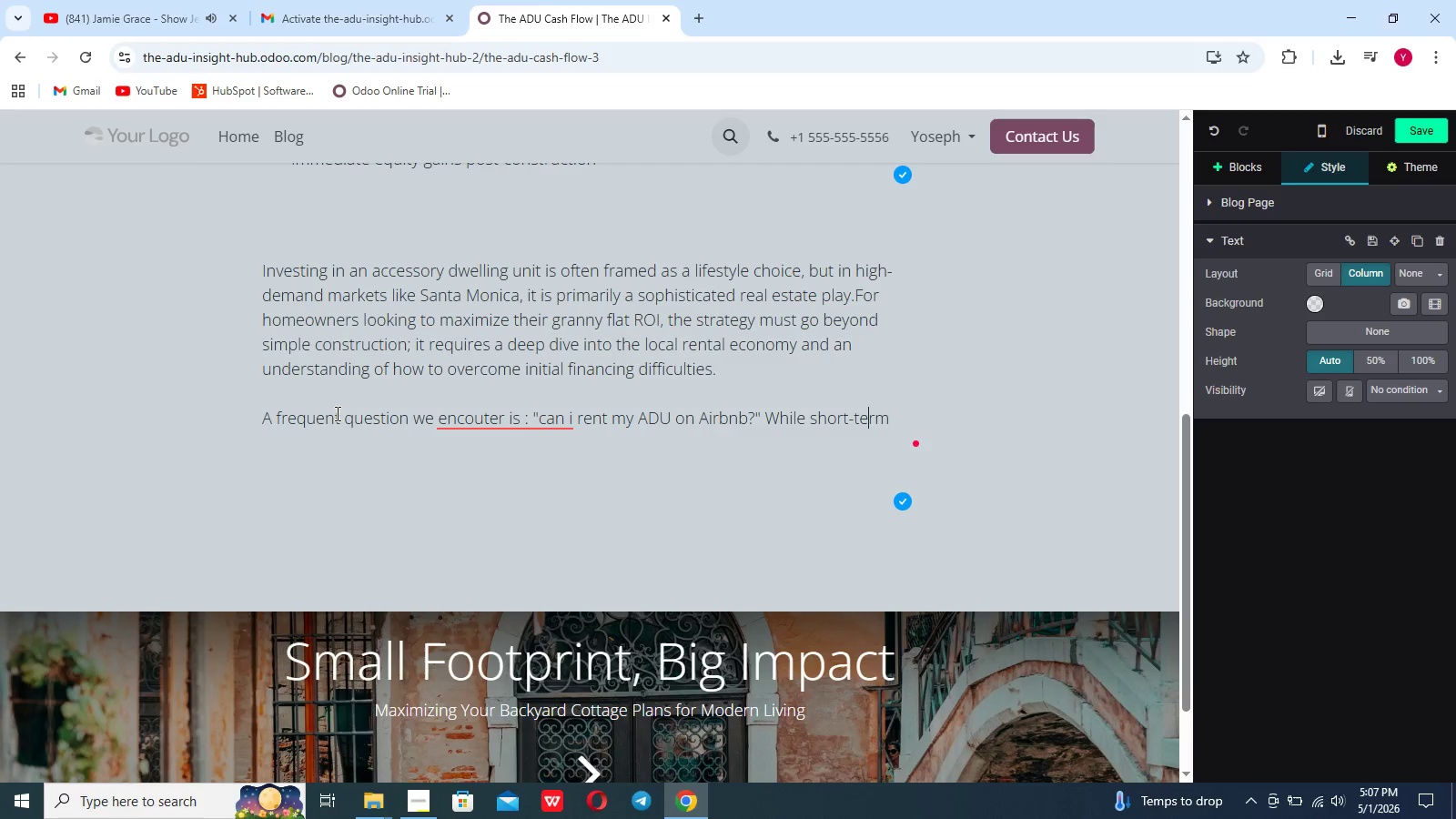 
key(ArrowRight)
 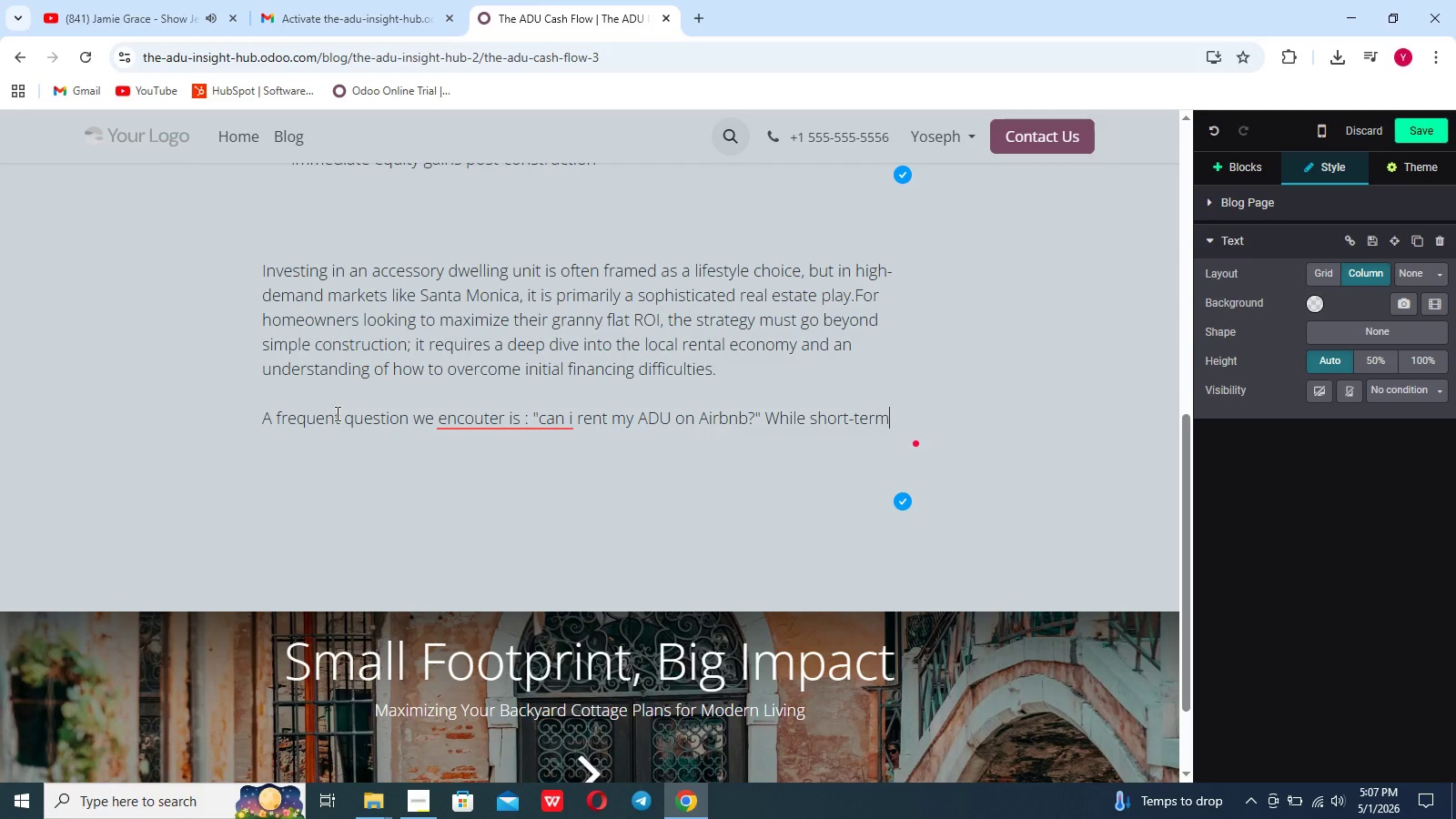 
key(ArrowRight)
 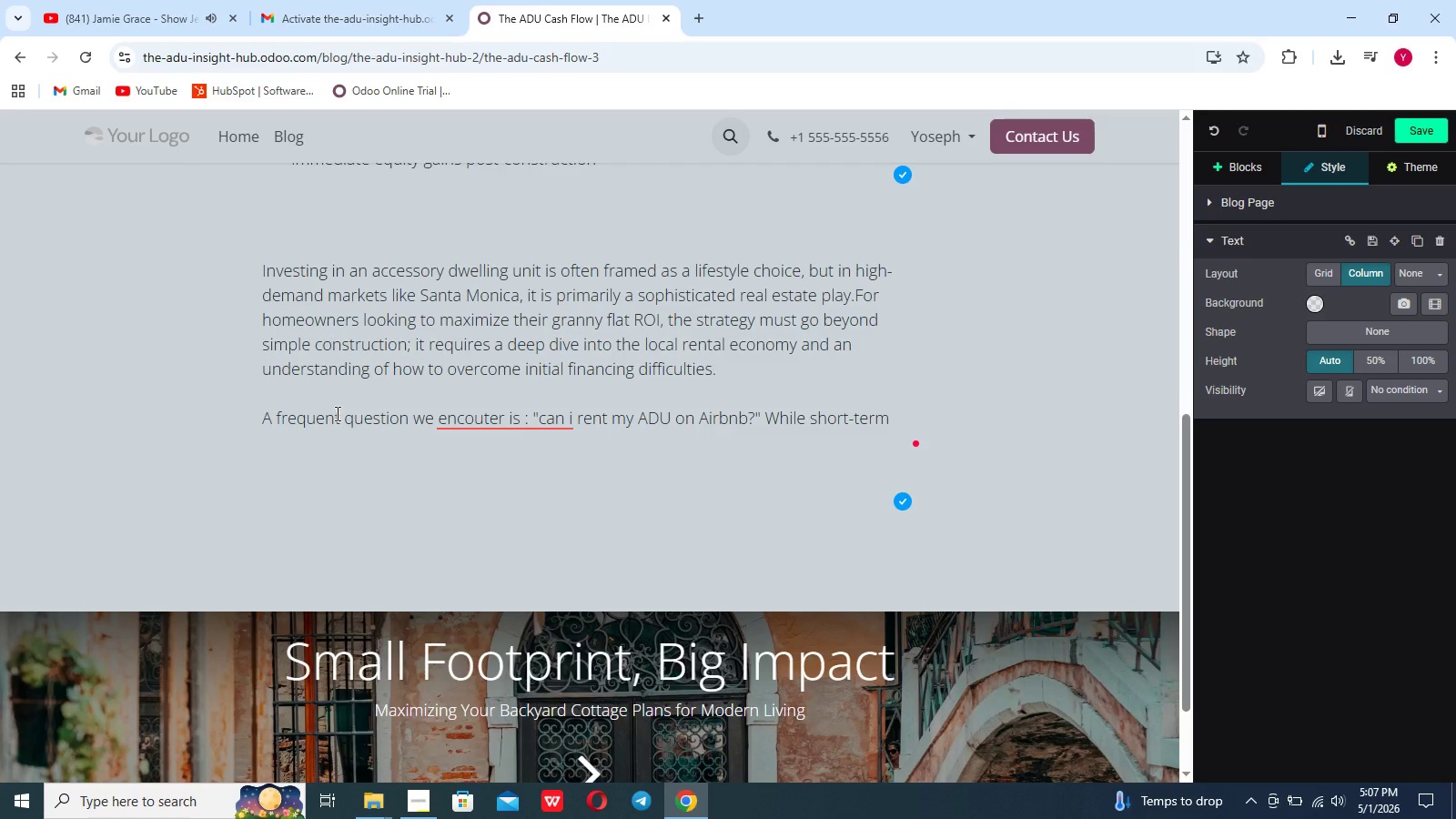 
type( rental regulations ar)
key(Backspace)
key(Backspace)
type(vary signal)
key(Backspace)
key(Backspace)
type(ificantly across southern cali)
key(Backspace)
type(f)
 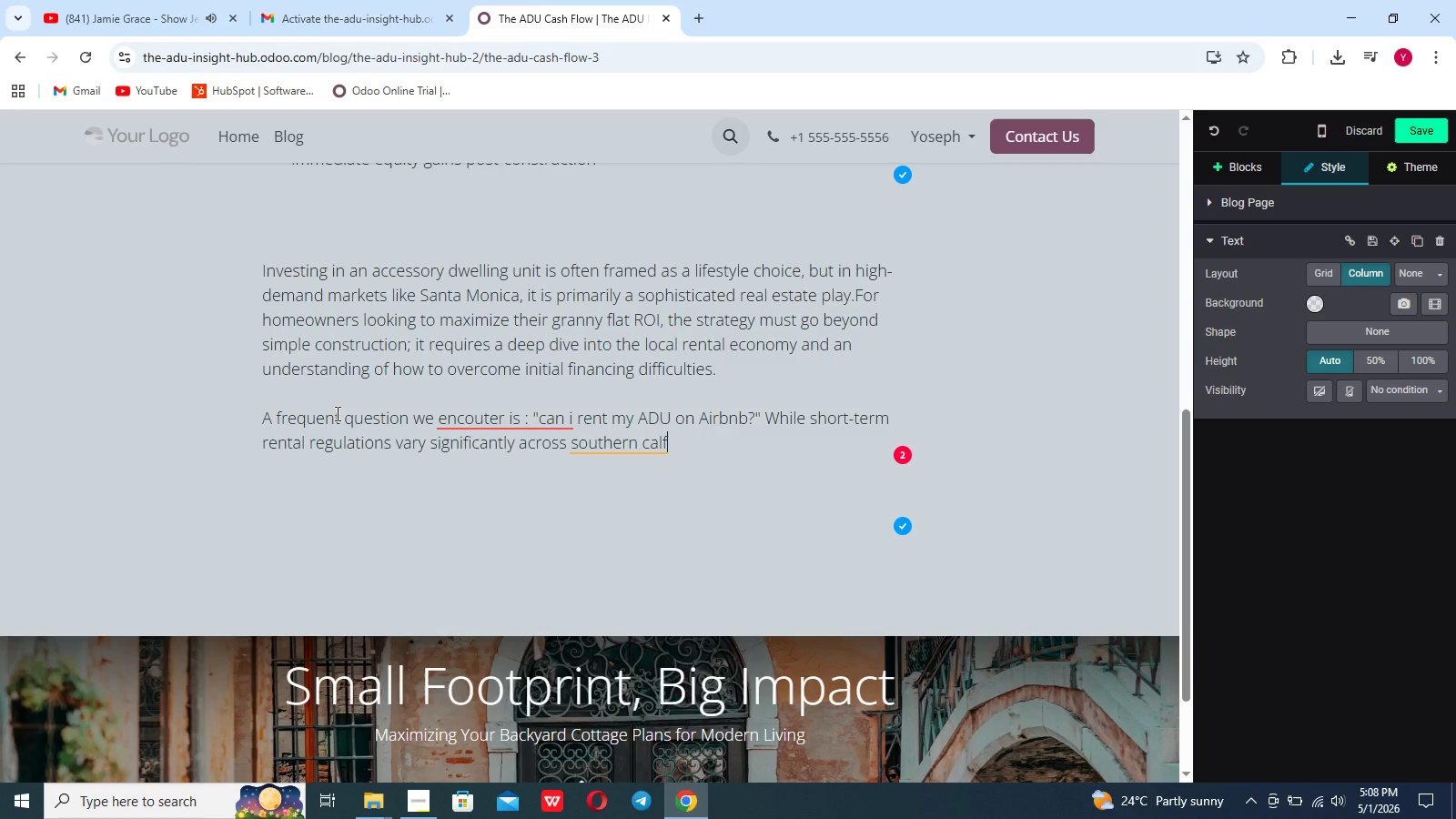 
wait(17.94)
 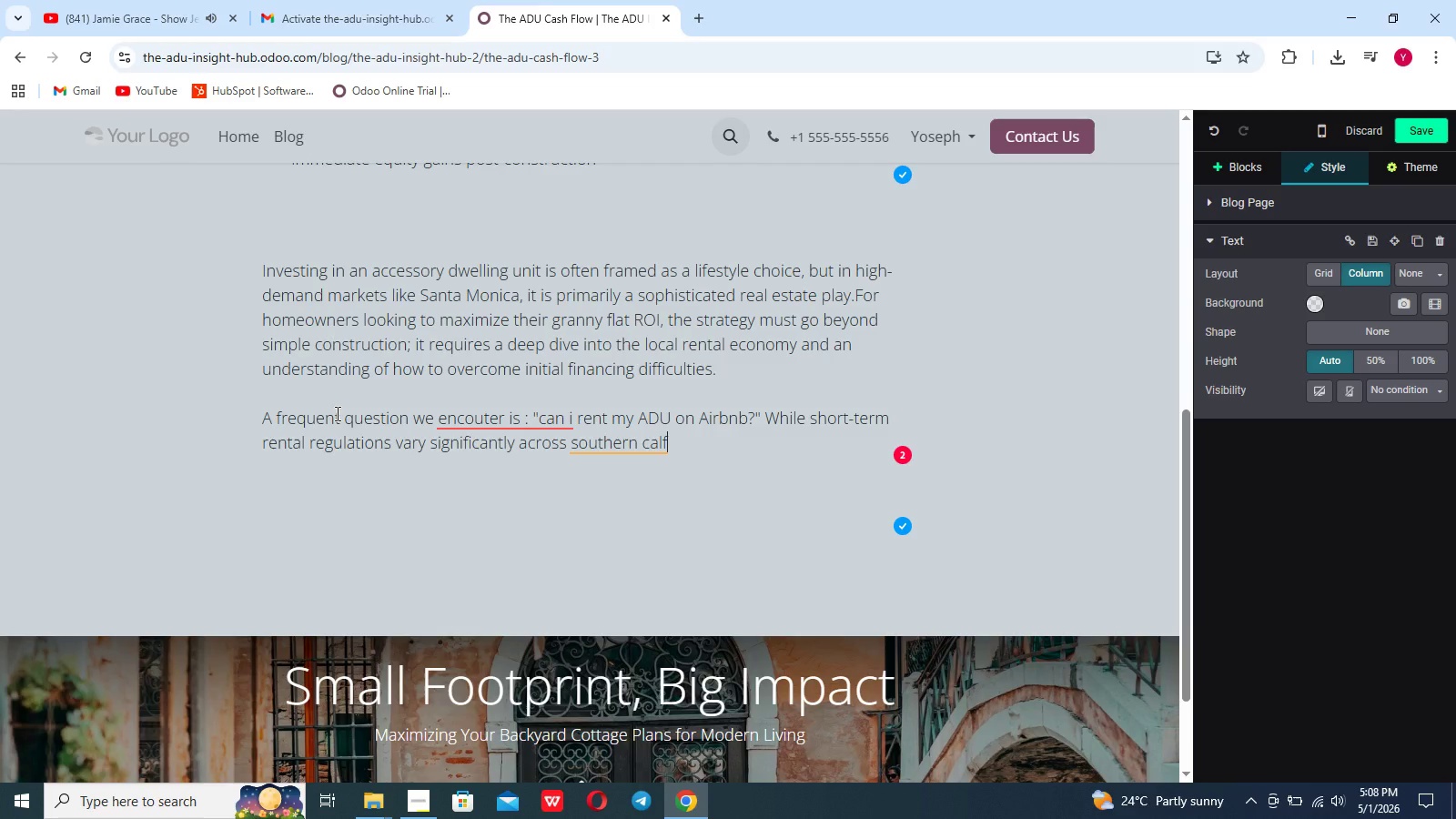 
key(Backspace)
type(ifornia)
 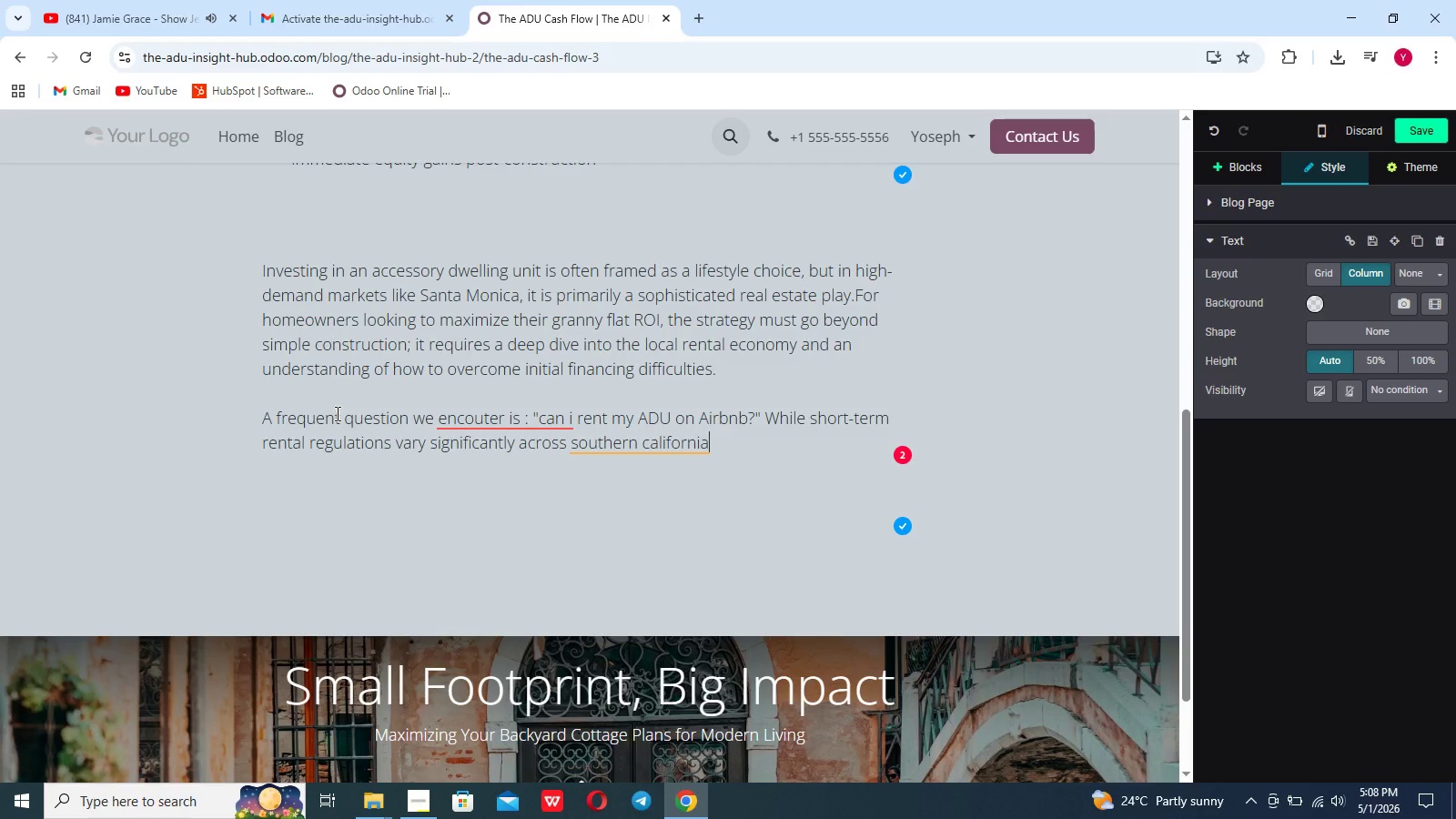 
wait(6.97)
 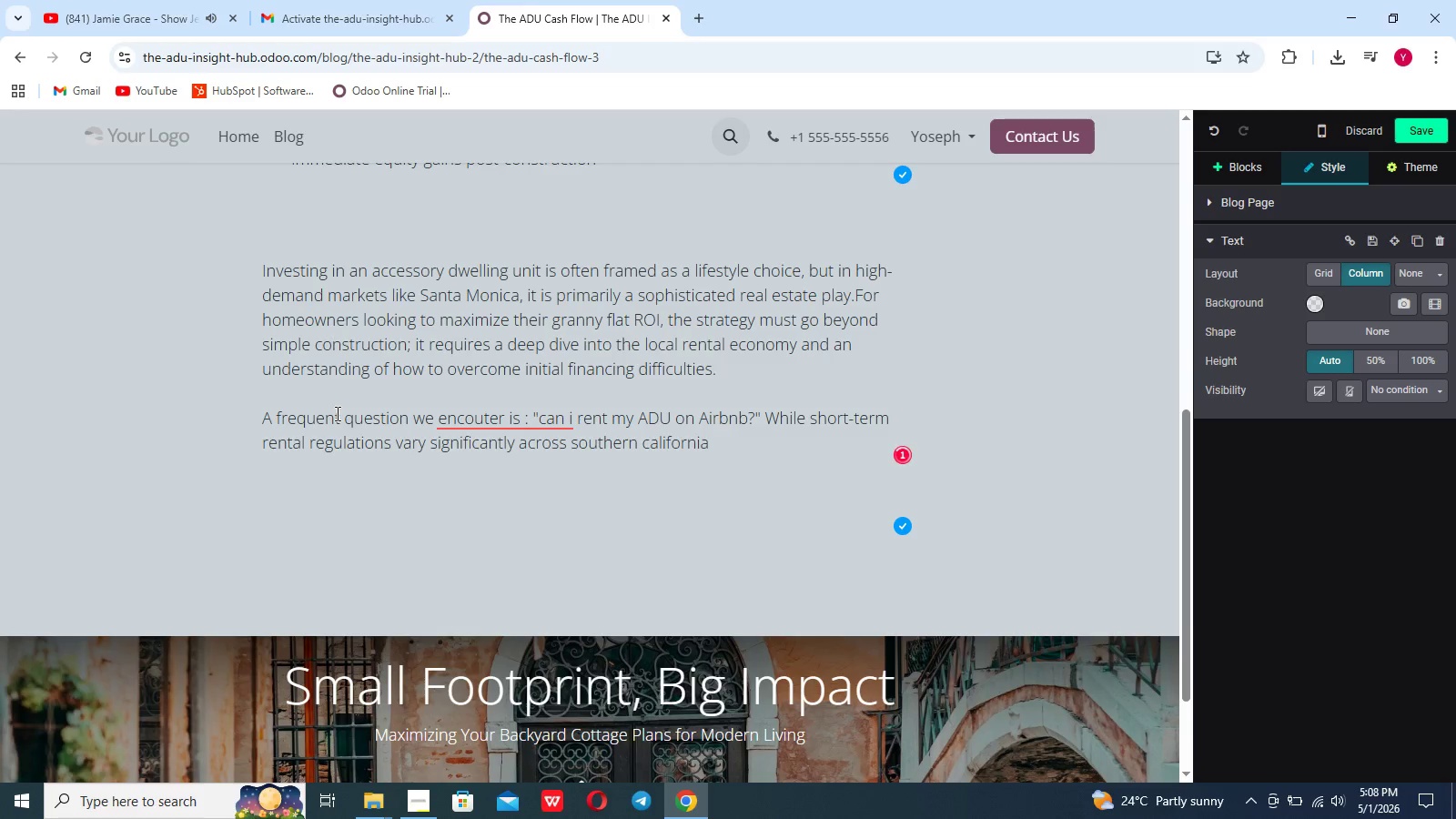 
type(, dan)
key(Backspace)
key(Backspace)
key(Backspace)
type(santa)
 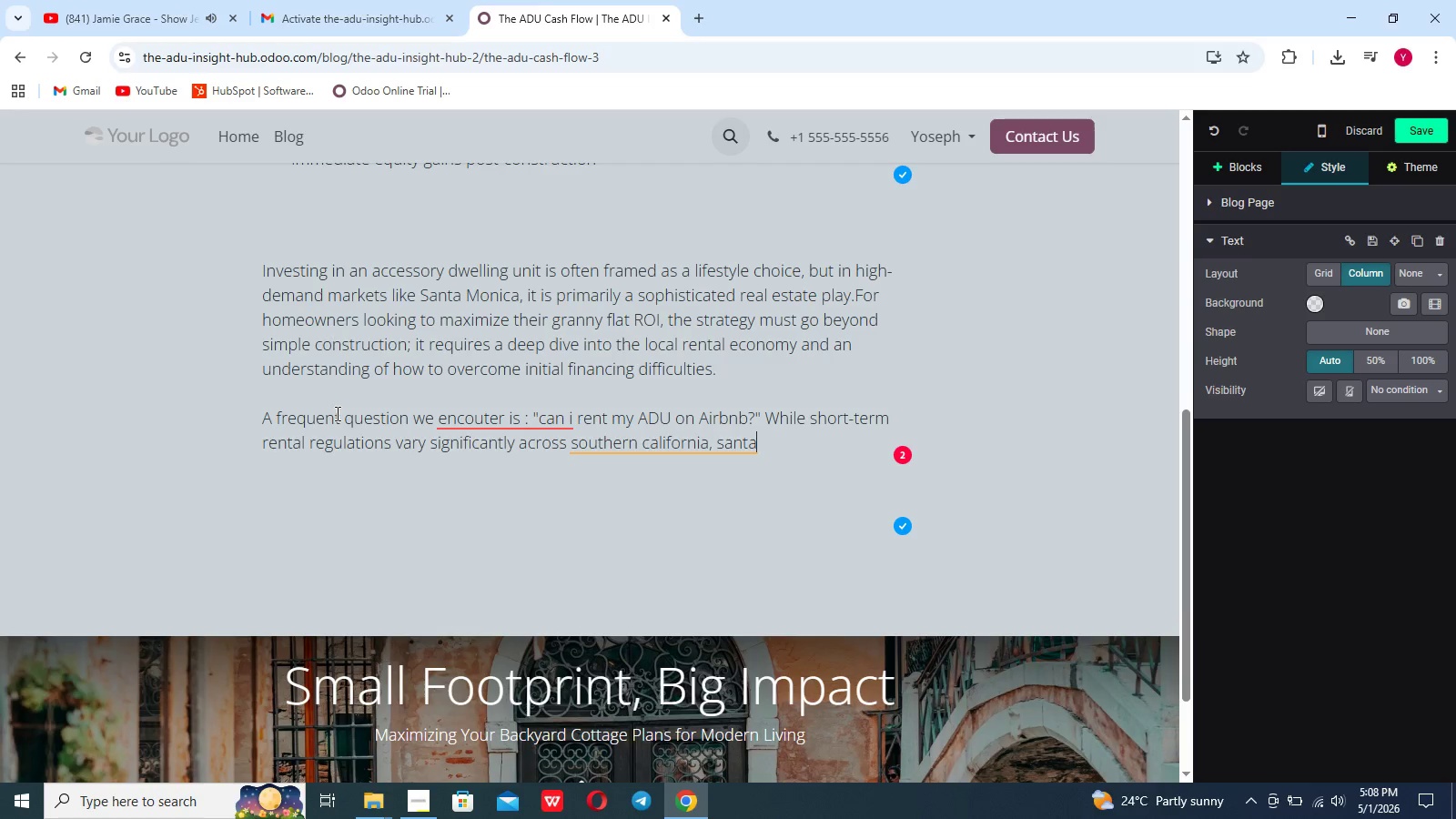 
wait(5.84)
 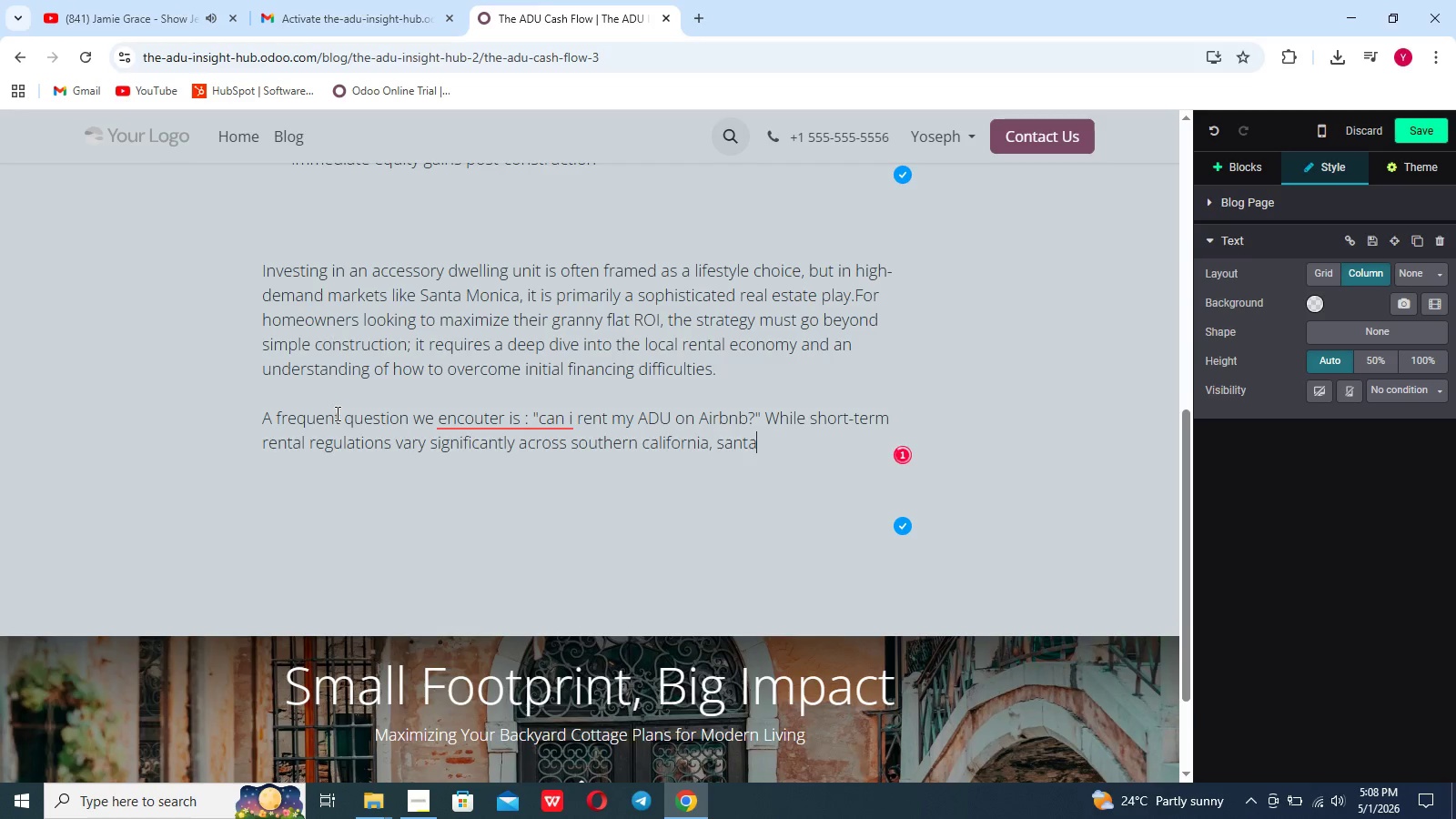 
type( Monica)
 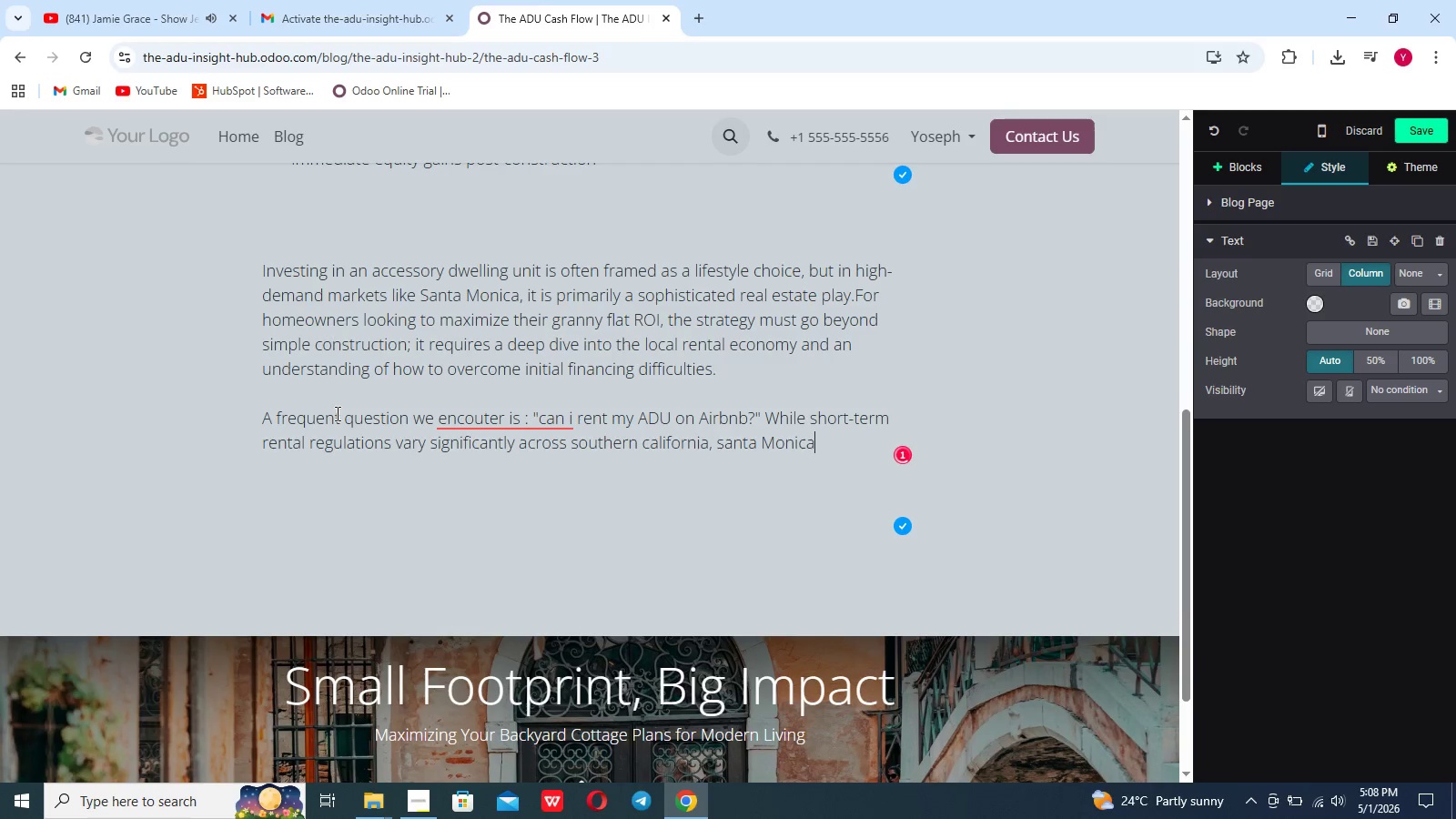 
type('s specific)
 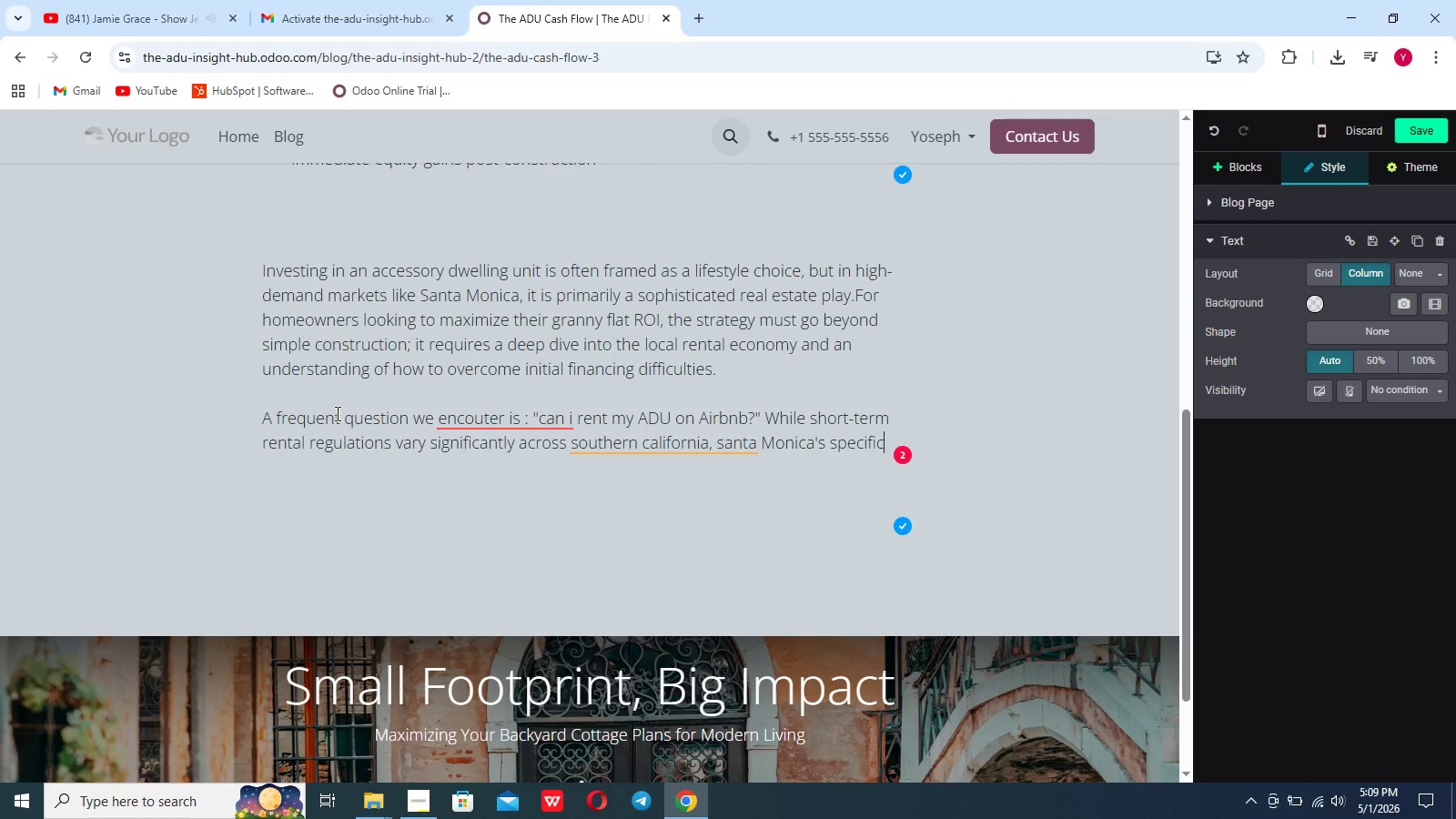 
type( ordiances often fao)
key(Backspace)
type(vour )
key(Backspace)
key(Backspace)
key(Backspace)
type(r)
 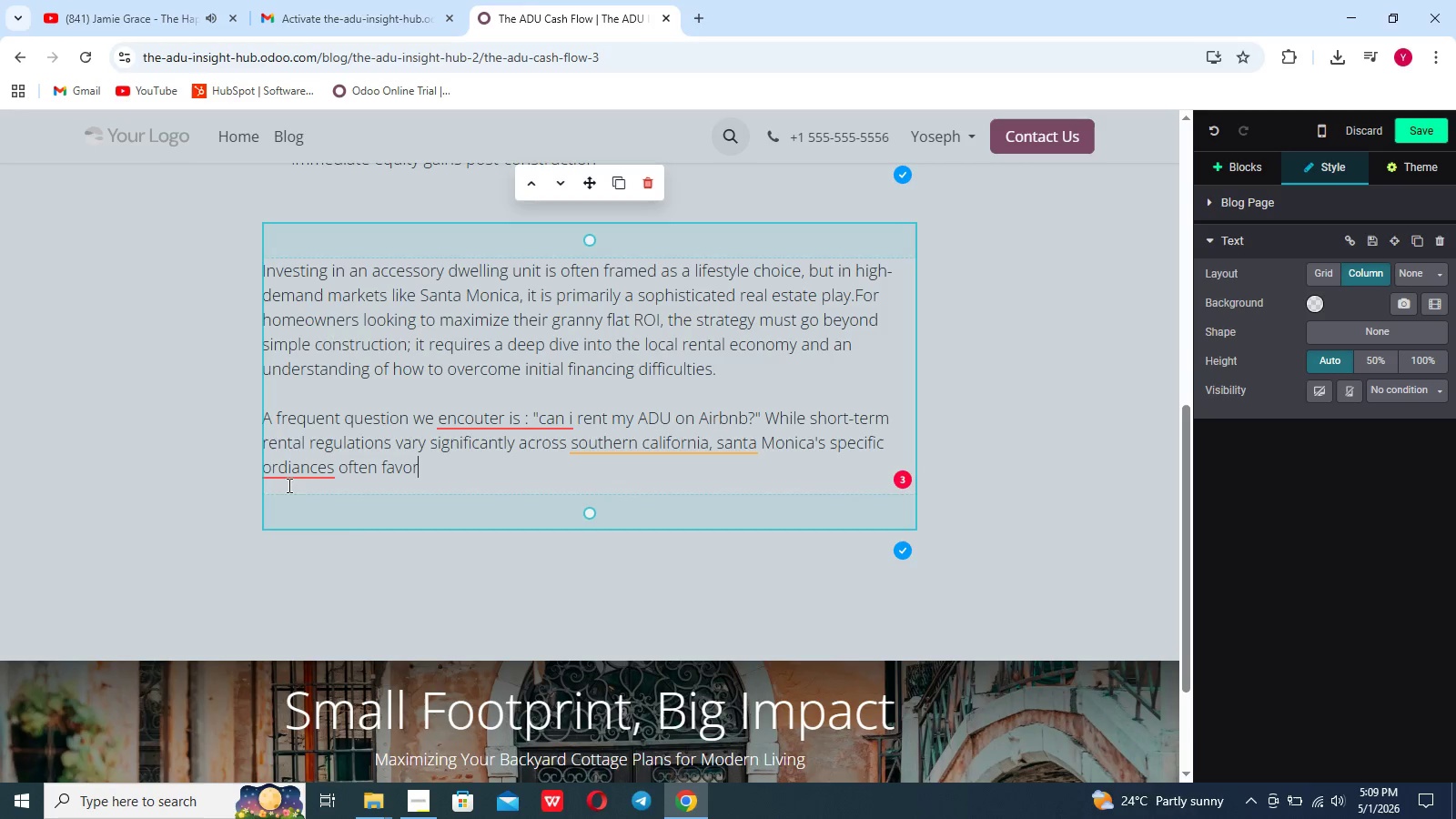 
wait(7.52)
 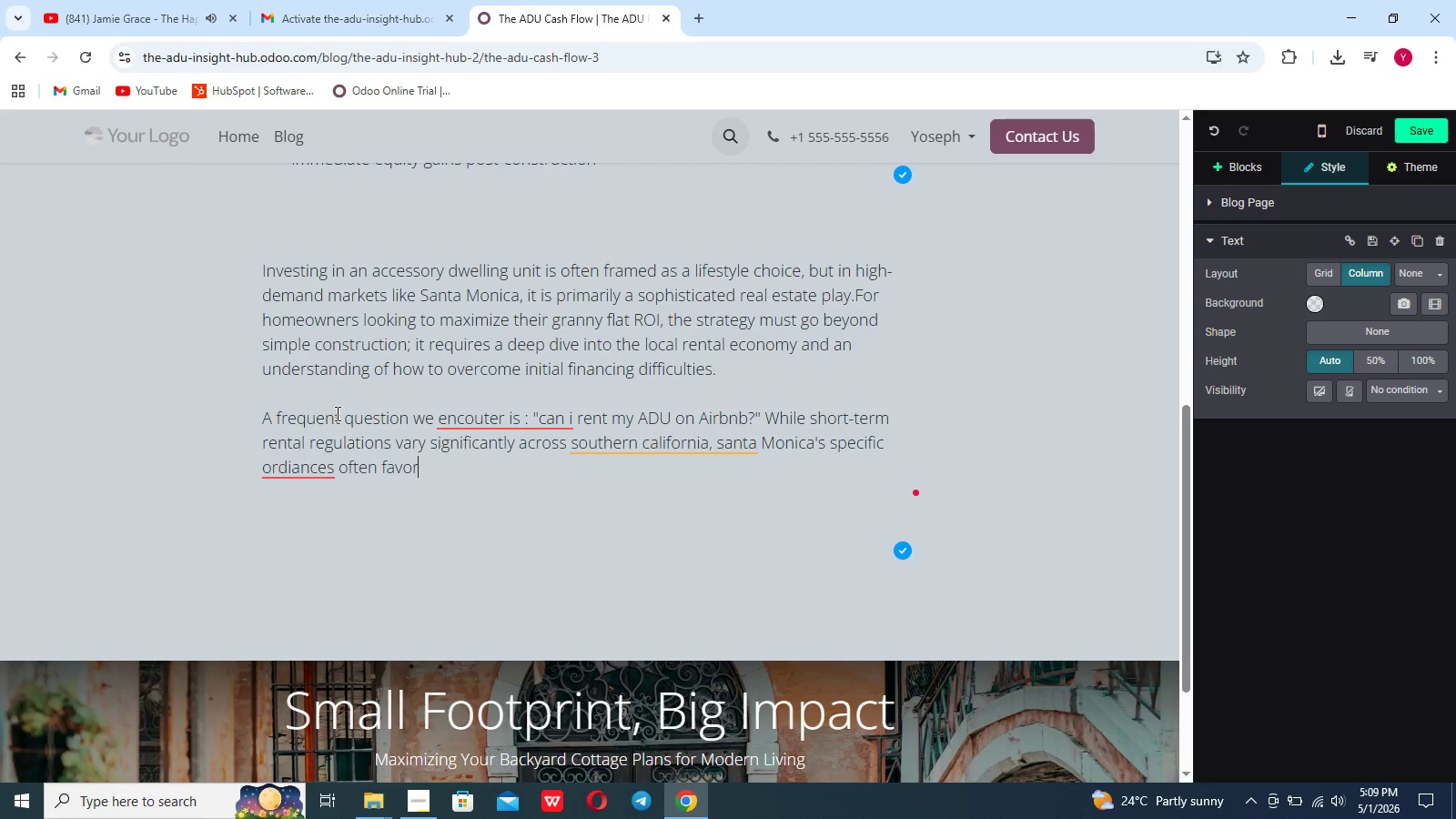 
left_click([288, 482])
 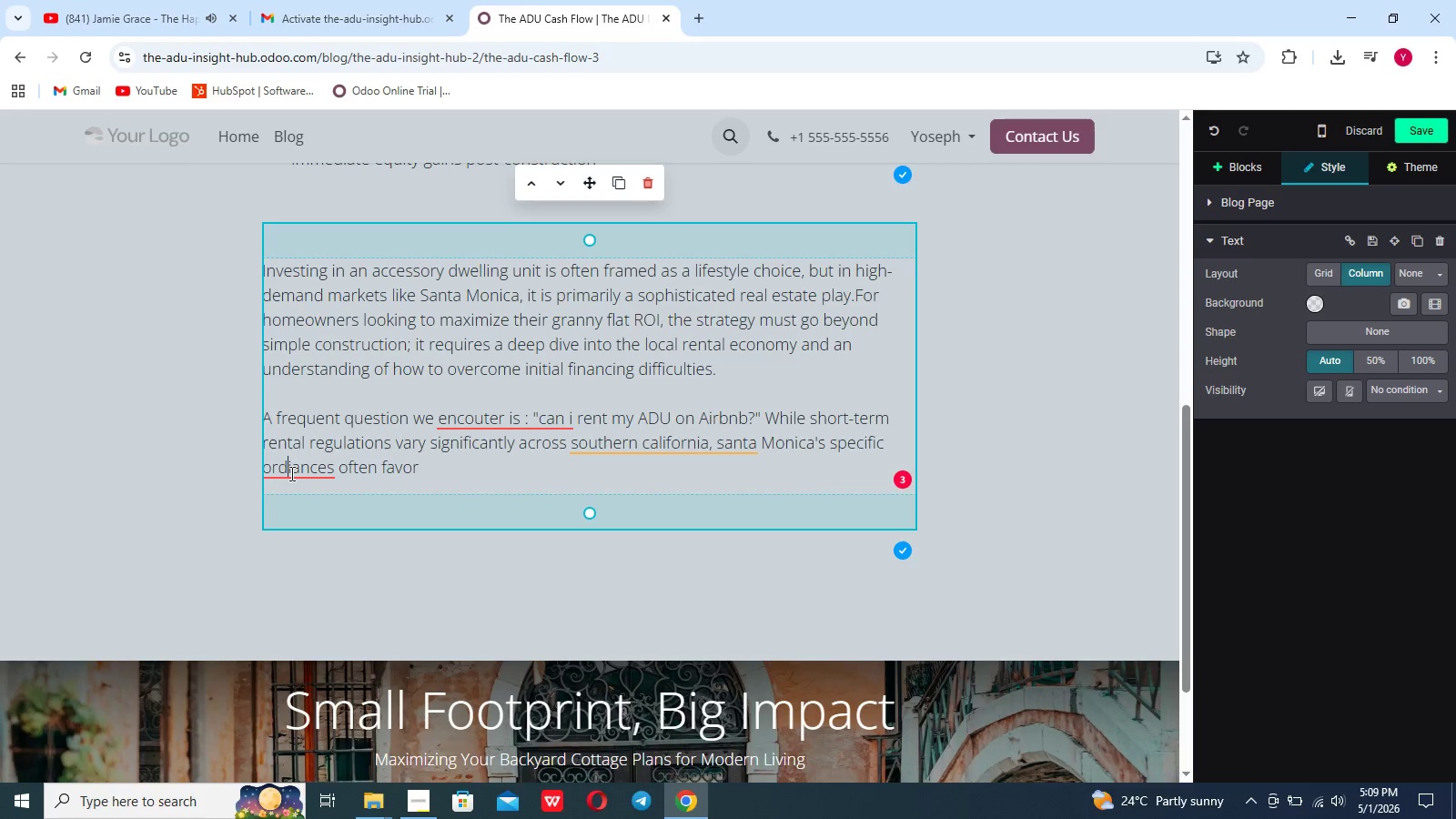 
key(ArrowRight)
 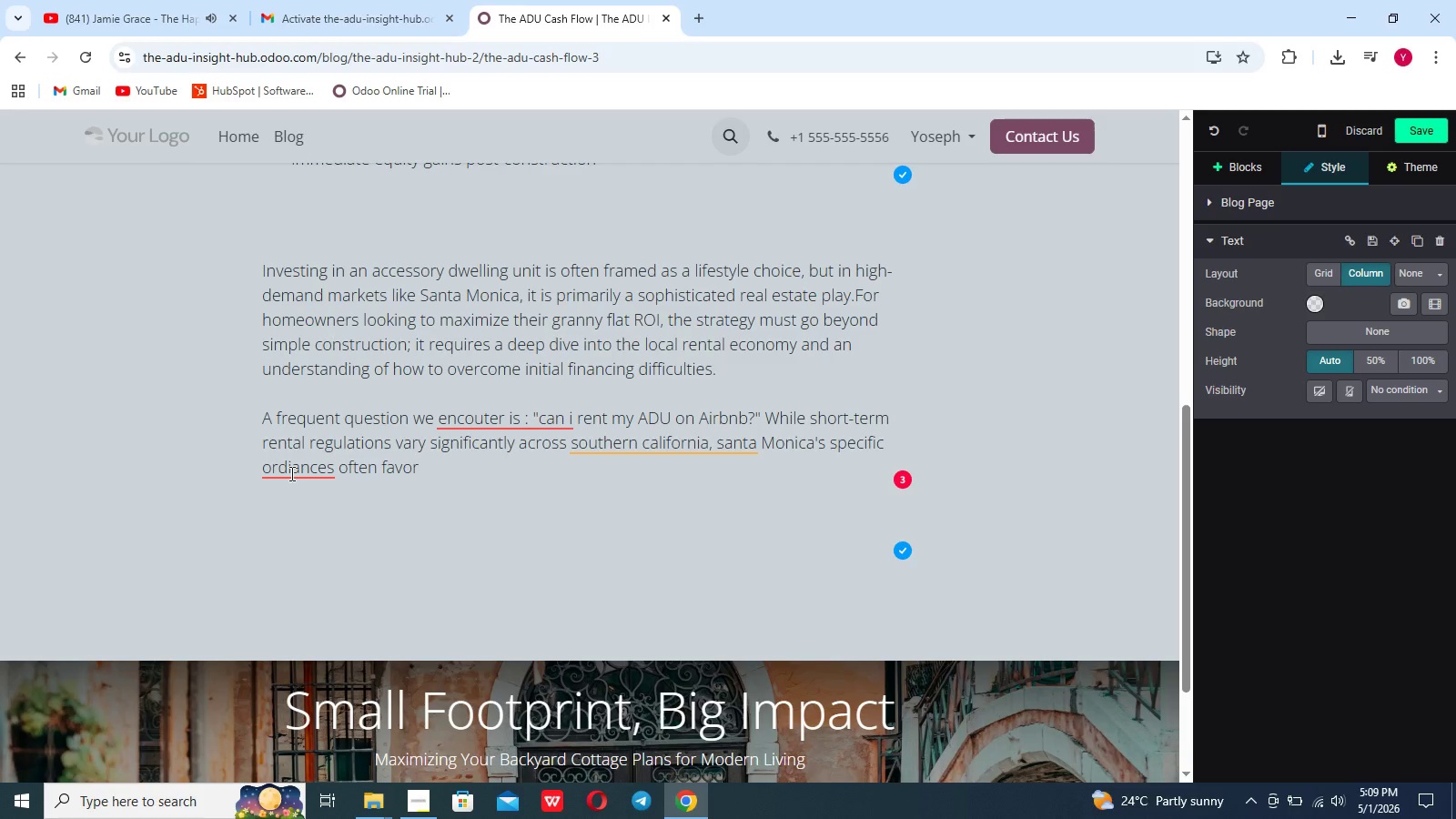 
key(N)
 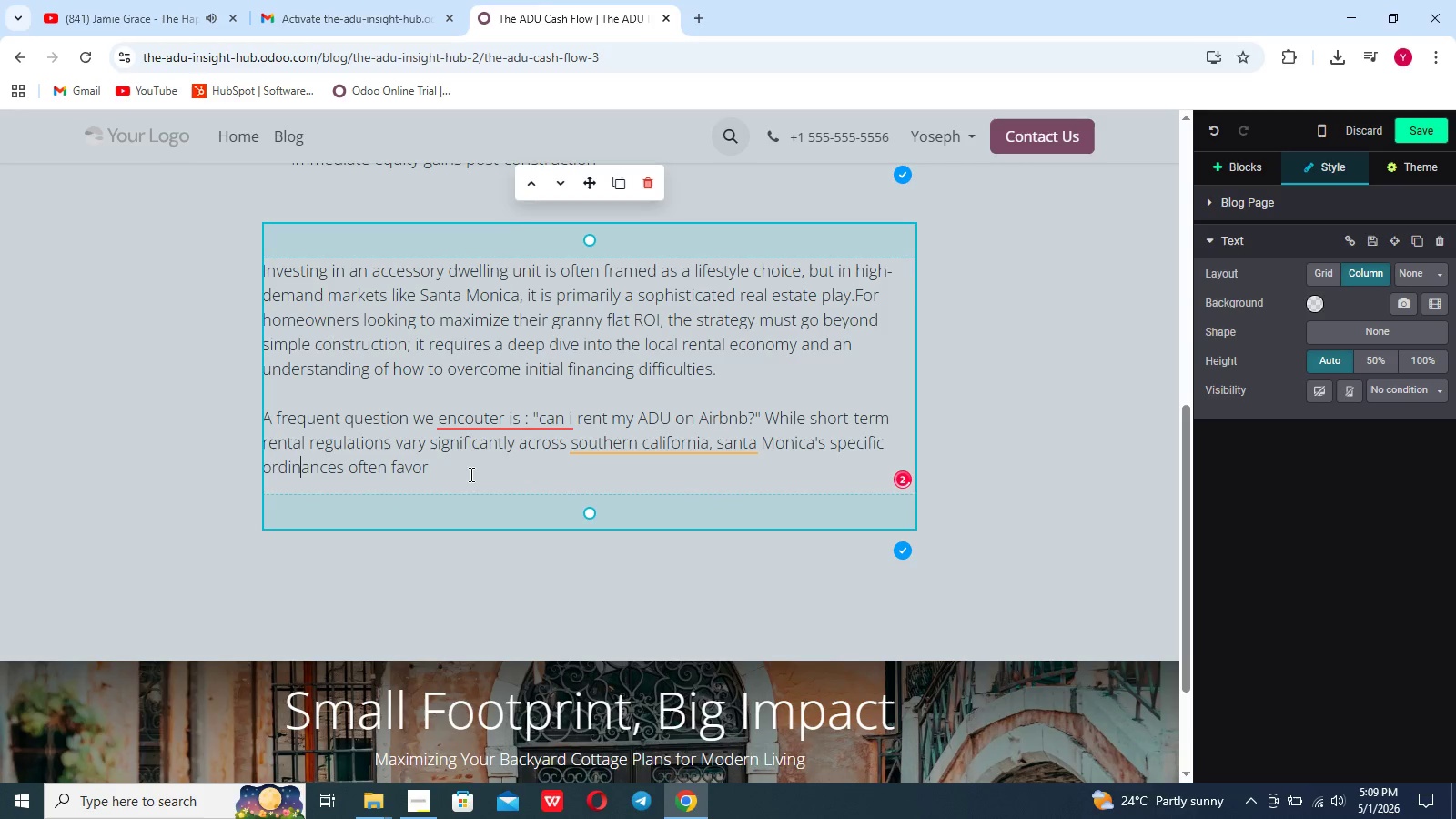 
left_click([441, 474])
 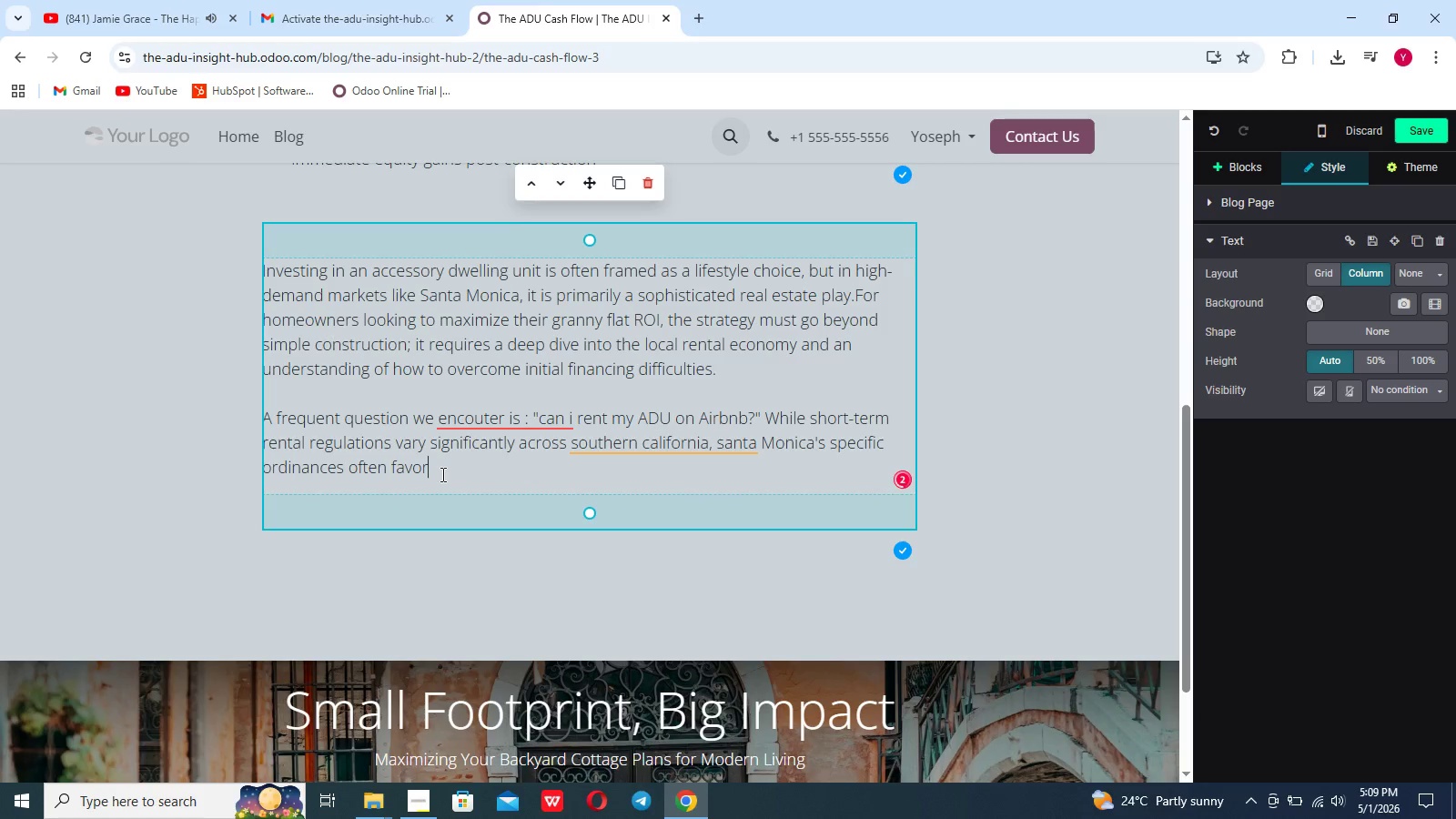 
key(Space)
 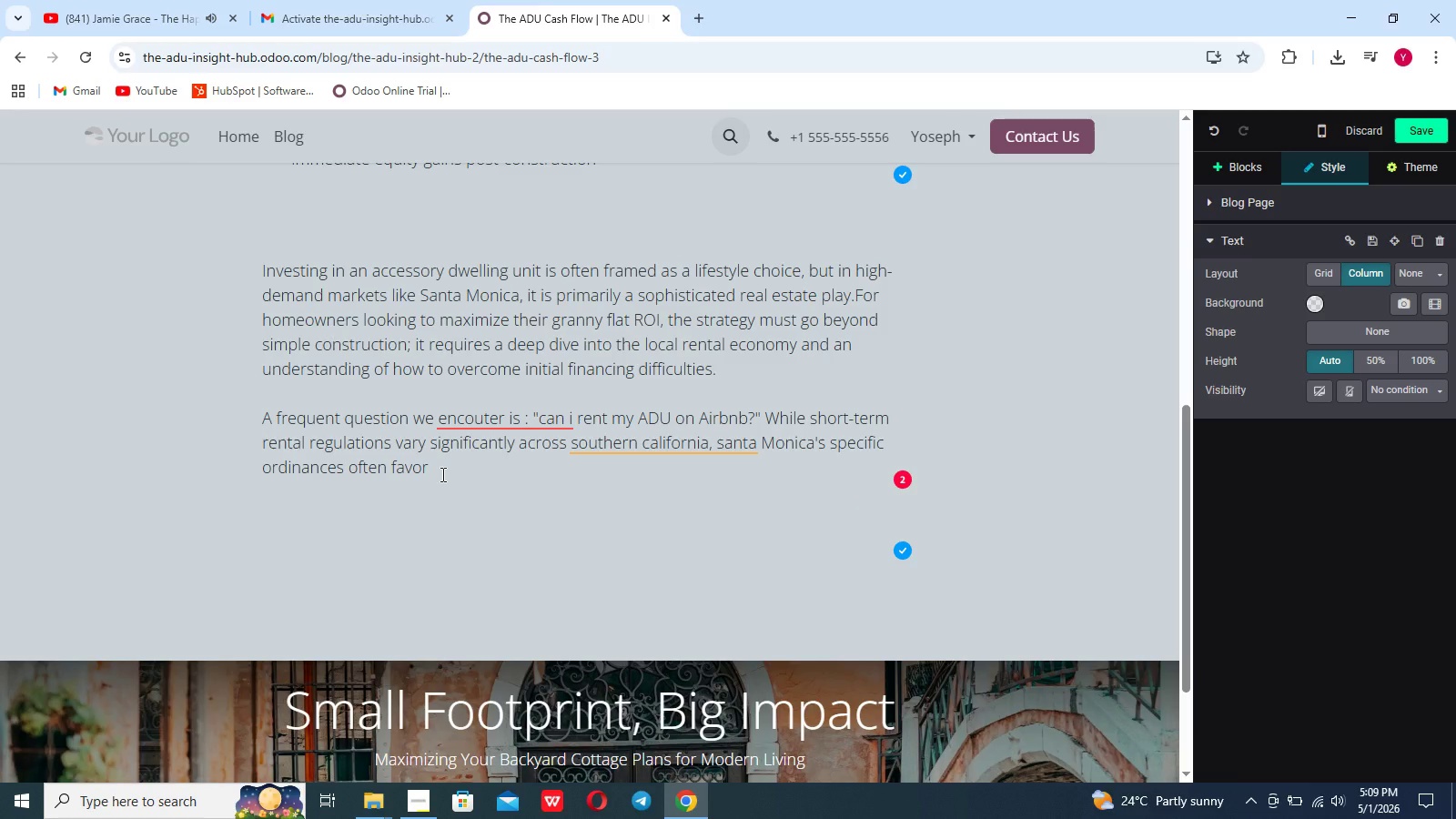 
type(long-term stabikity or host-ocu)
key(Backspace)
type(cupied short)
 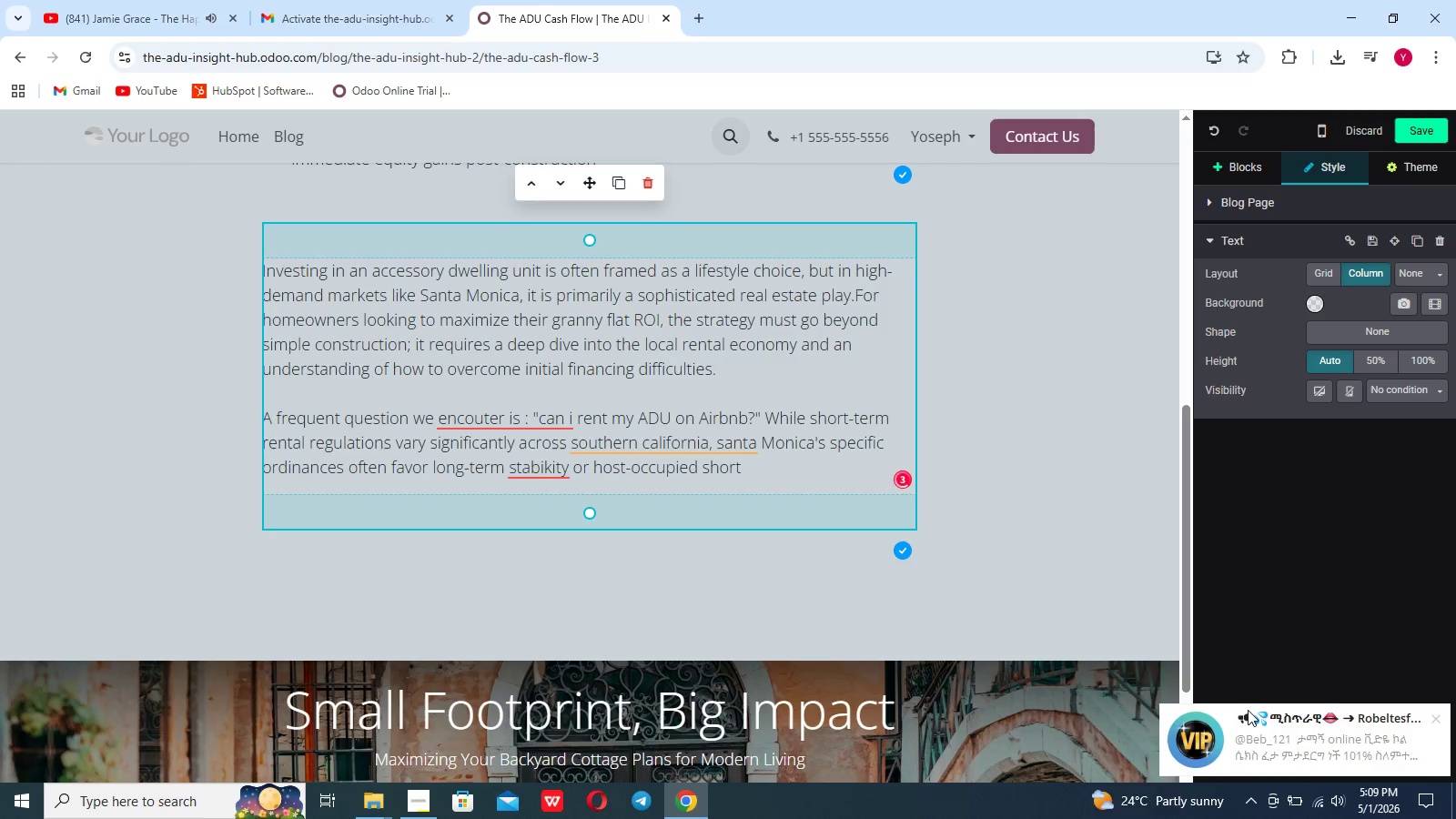 
left_click([1436, 721])
 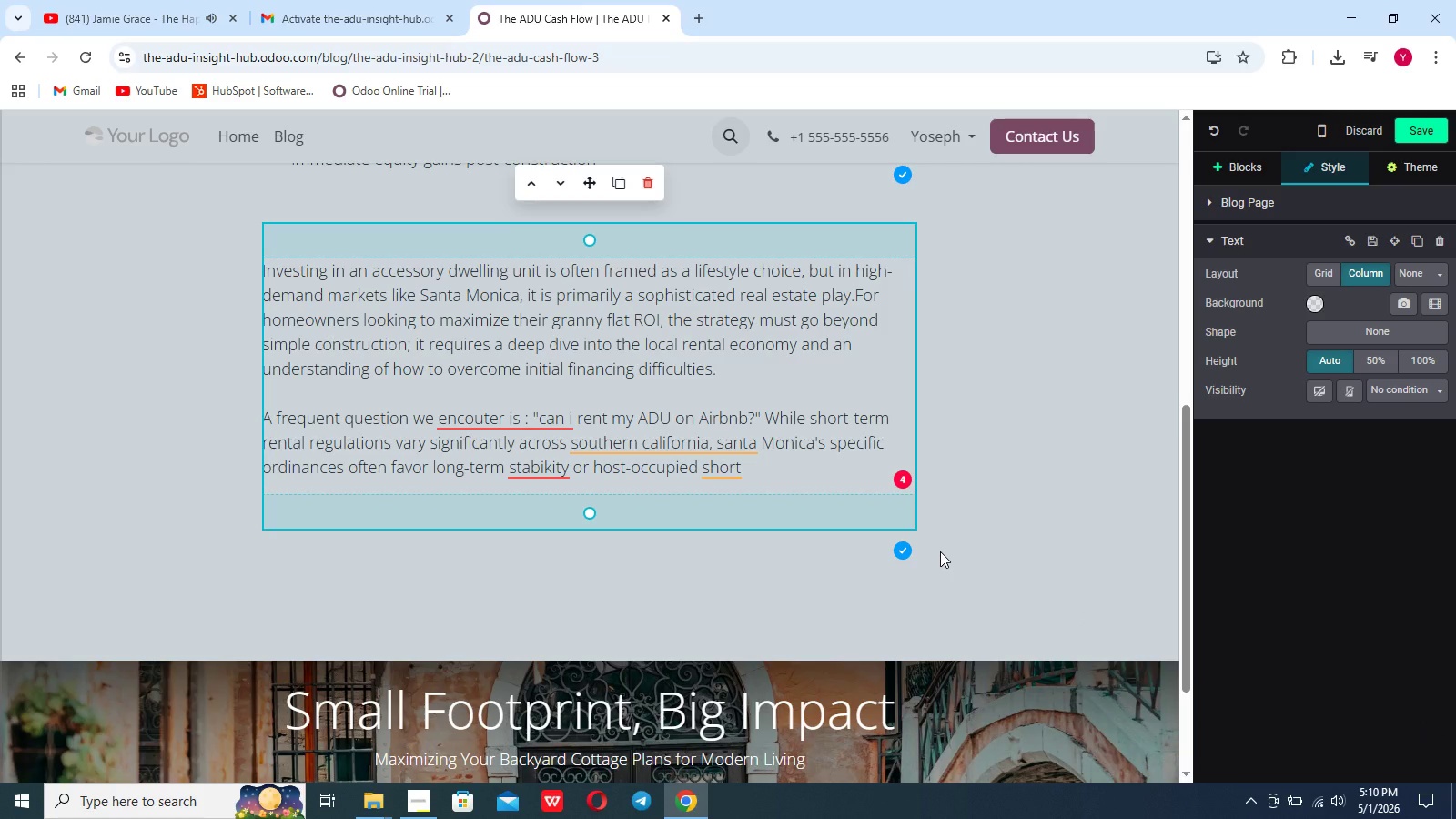 
wait(7.12)
 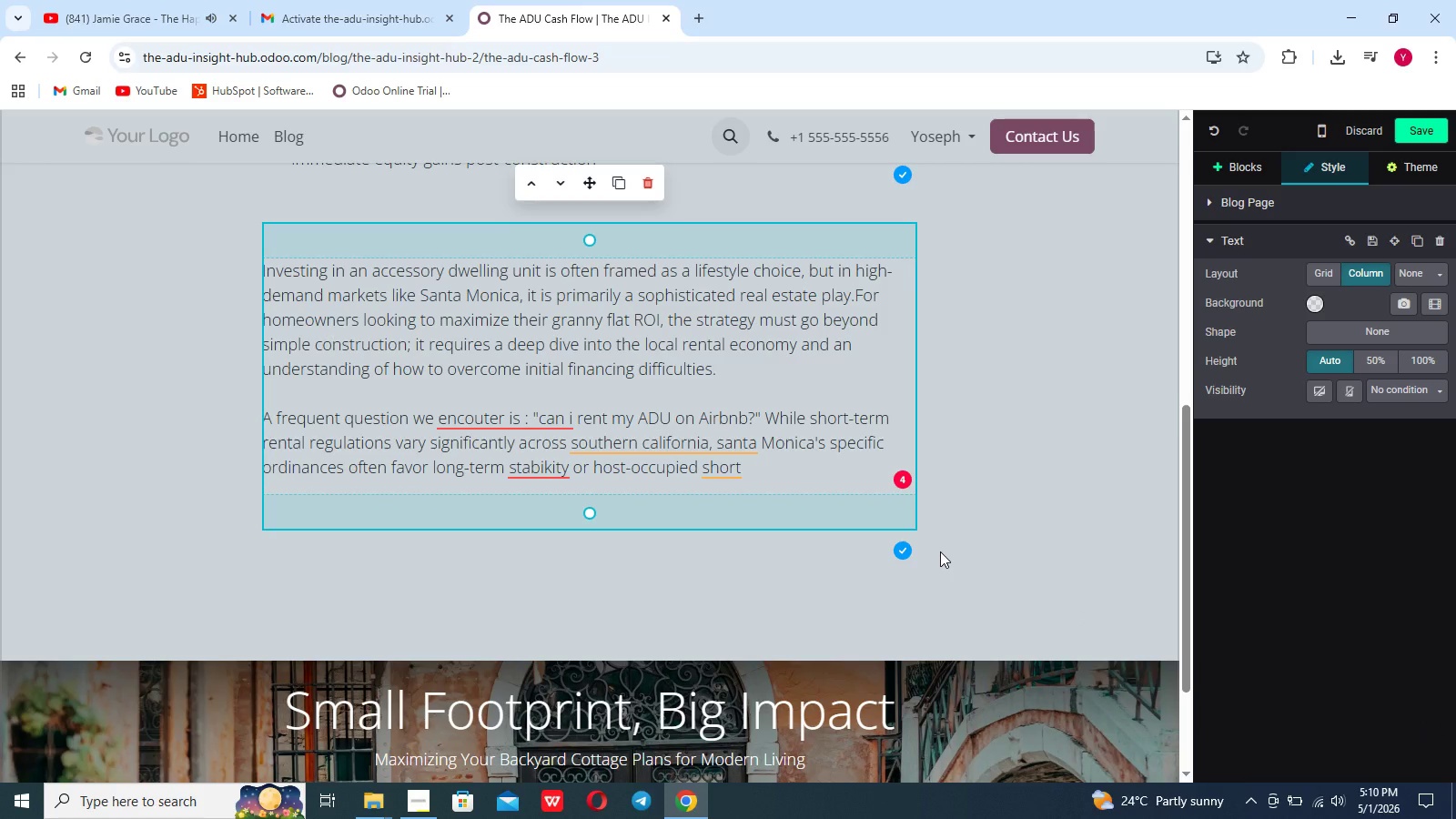 
left_click([554, 473])
 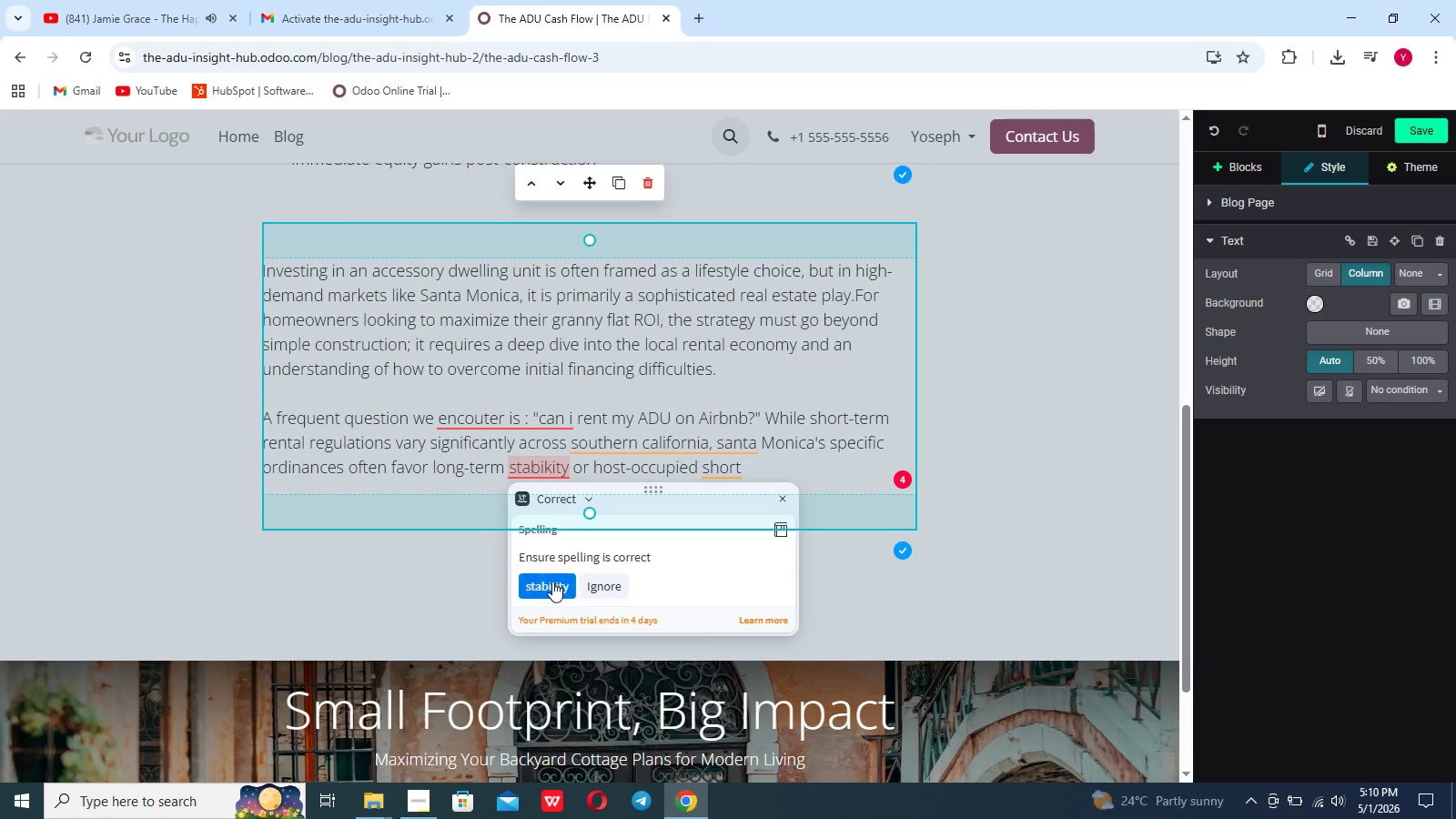 
left_click([552, 581])
 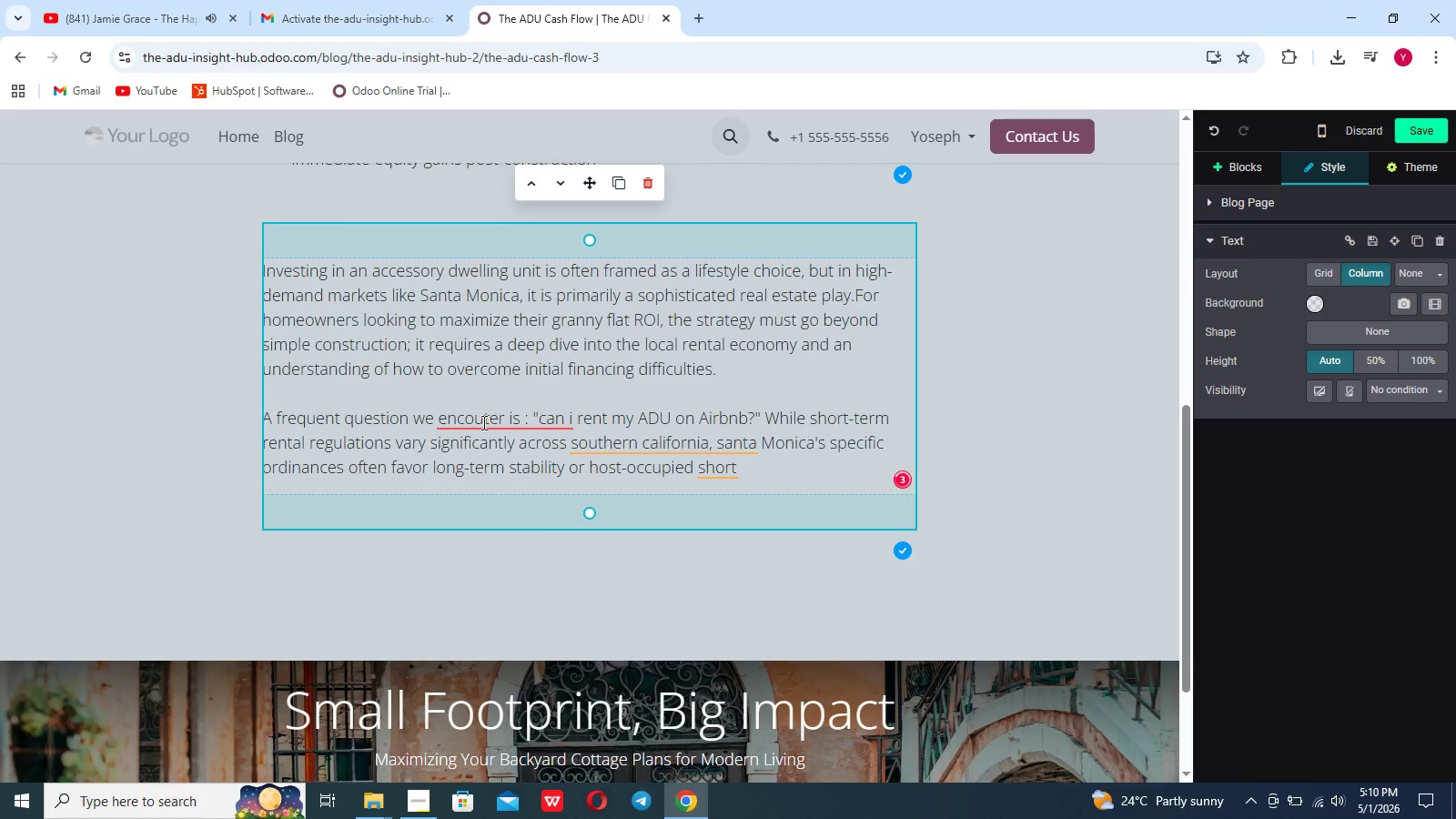 
left_click([481, 422])
 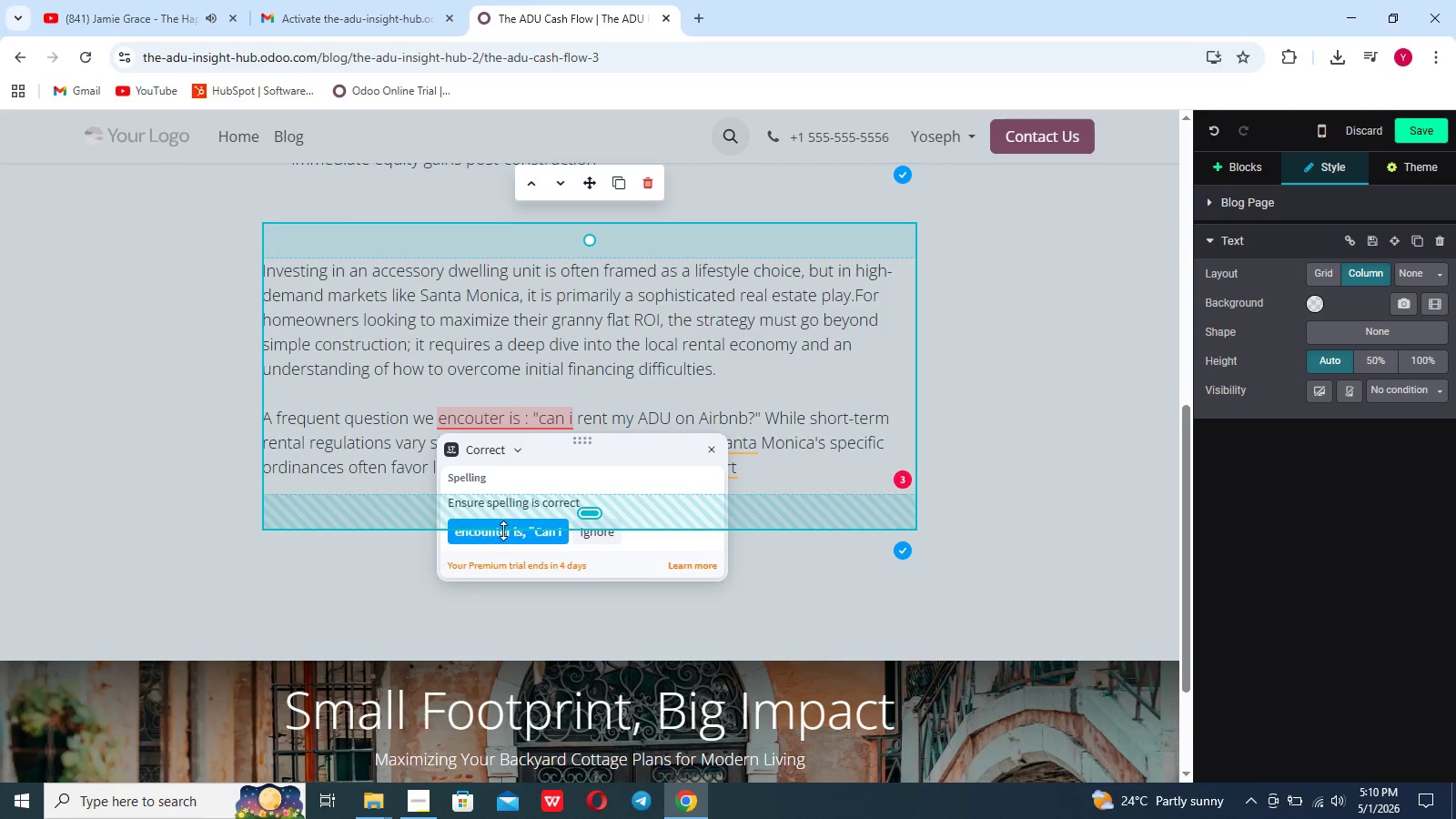 
left_click([503, 531])
 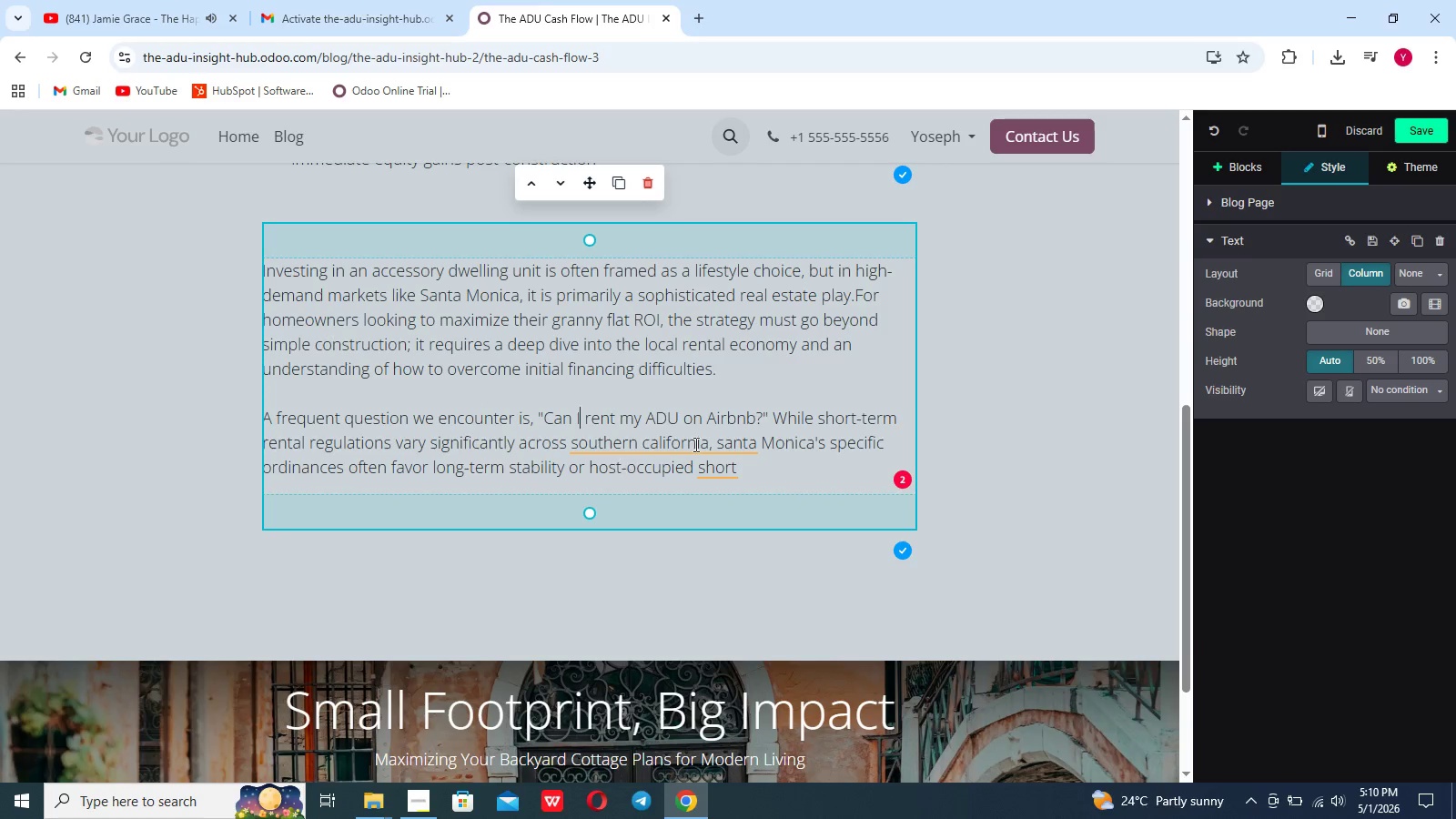 
left_click([746, 462])
 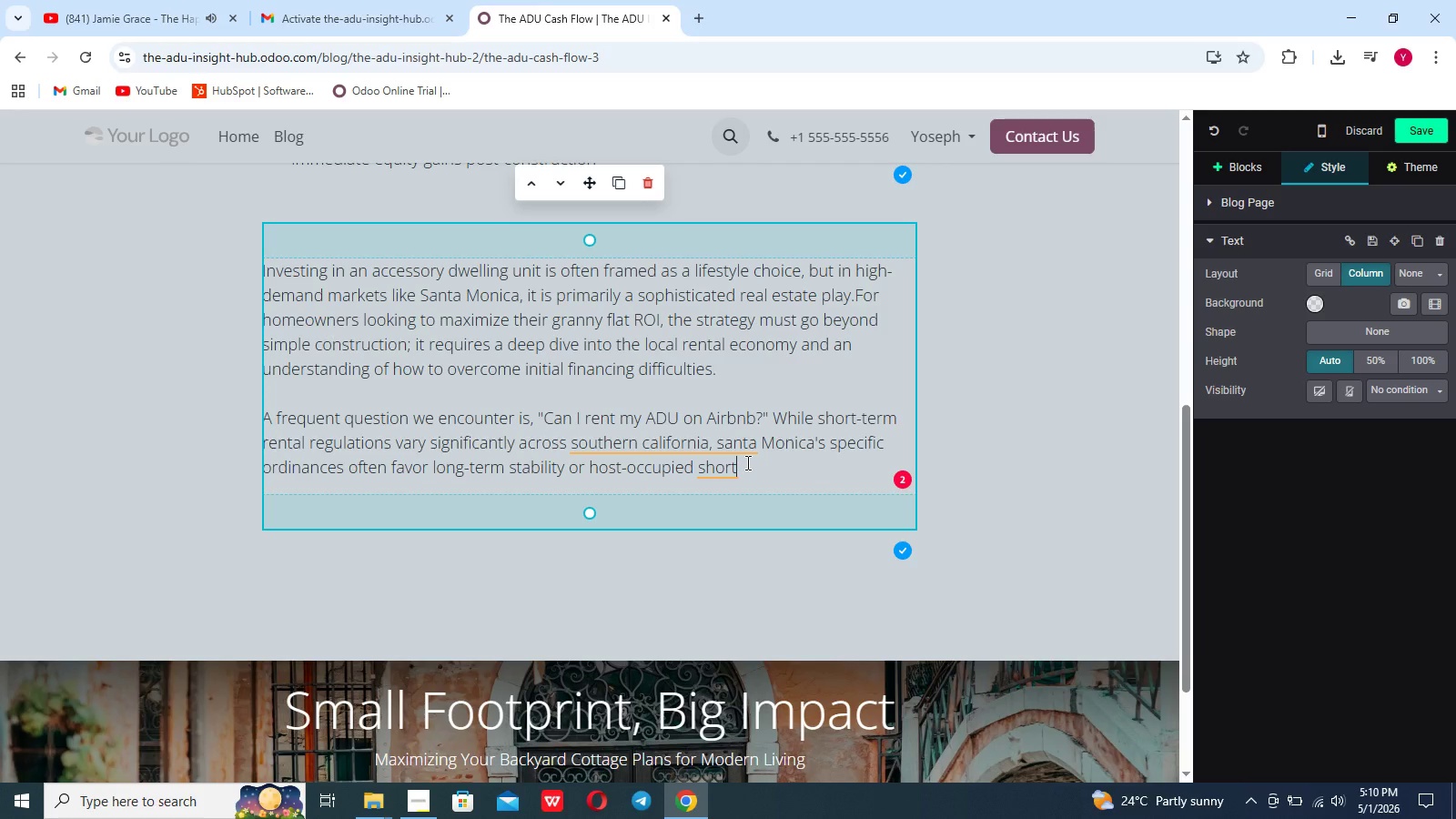 
wait(26.52)
 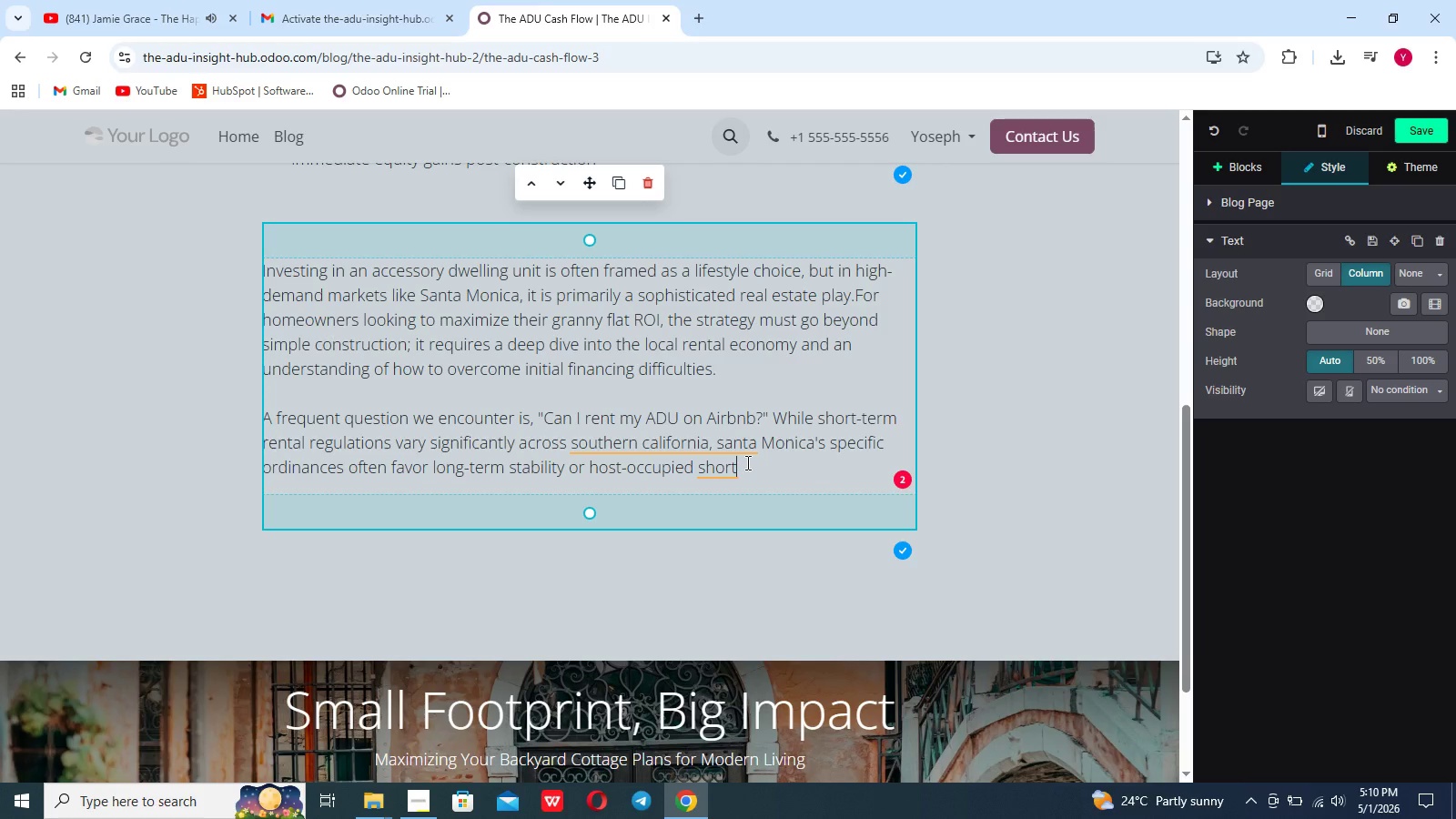 
left_click([728, 449])
 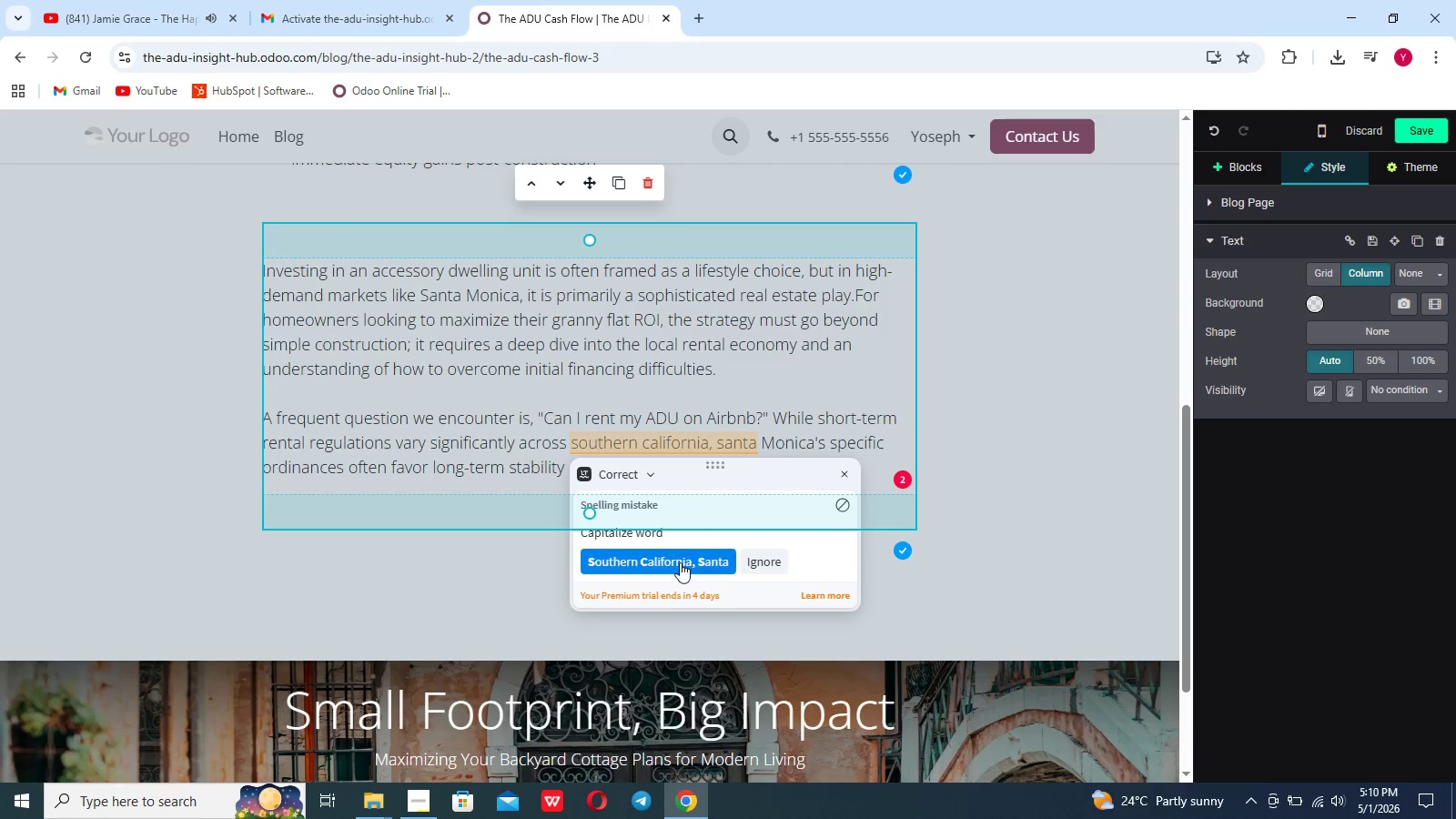 
left_click([681, 559])
 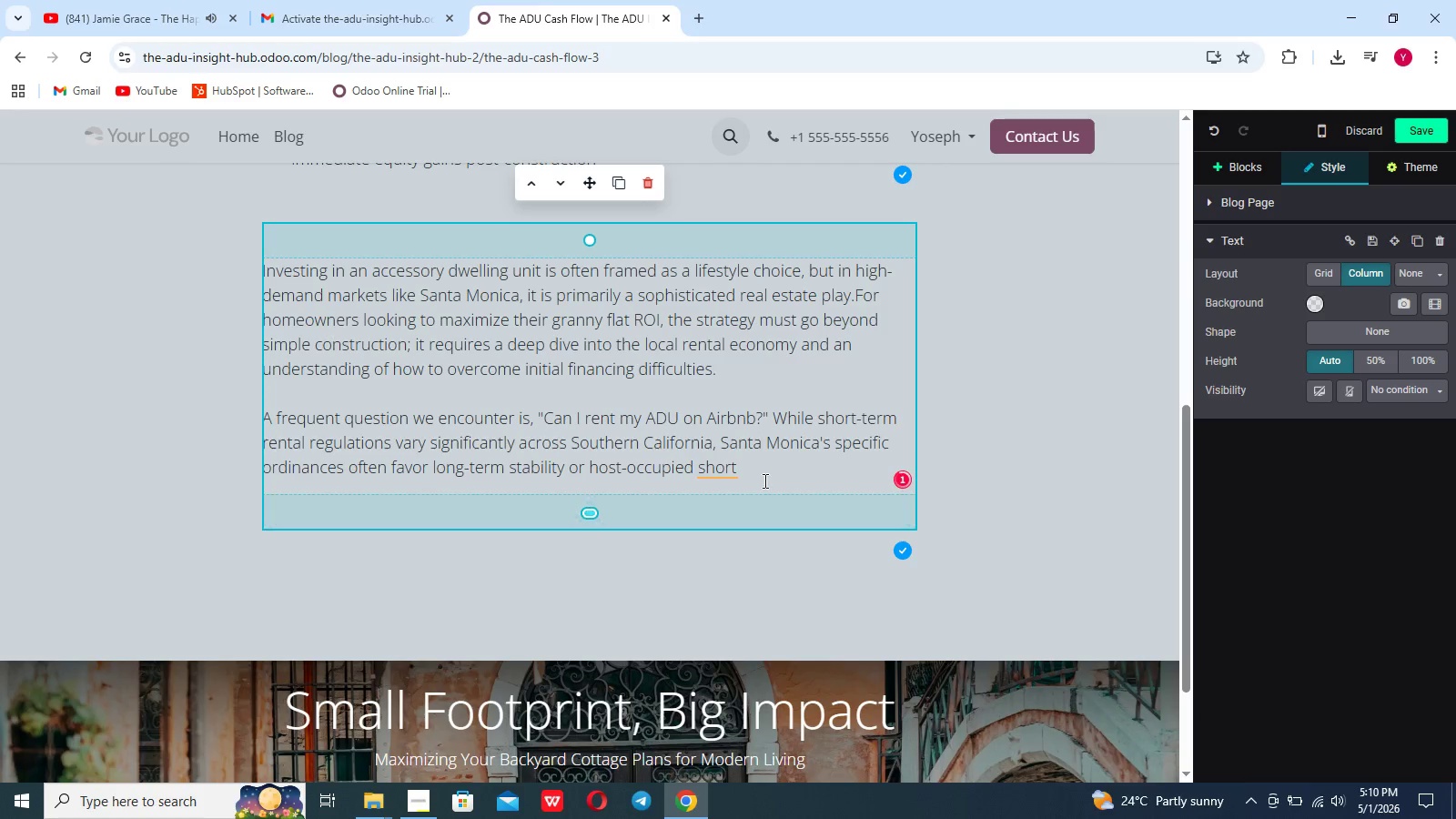 
left_click([766, 471])
 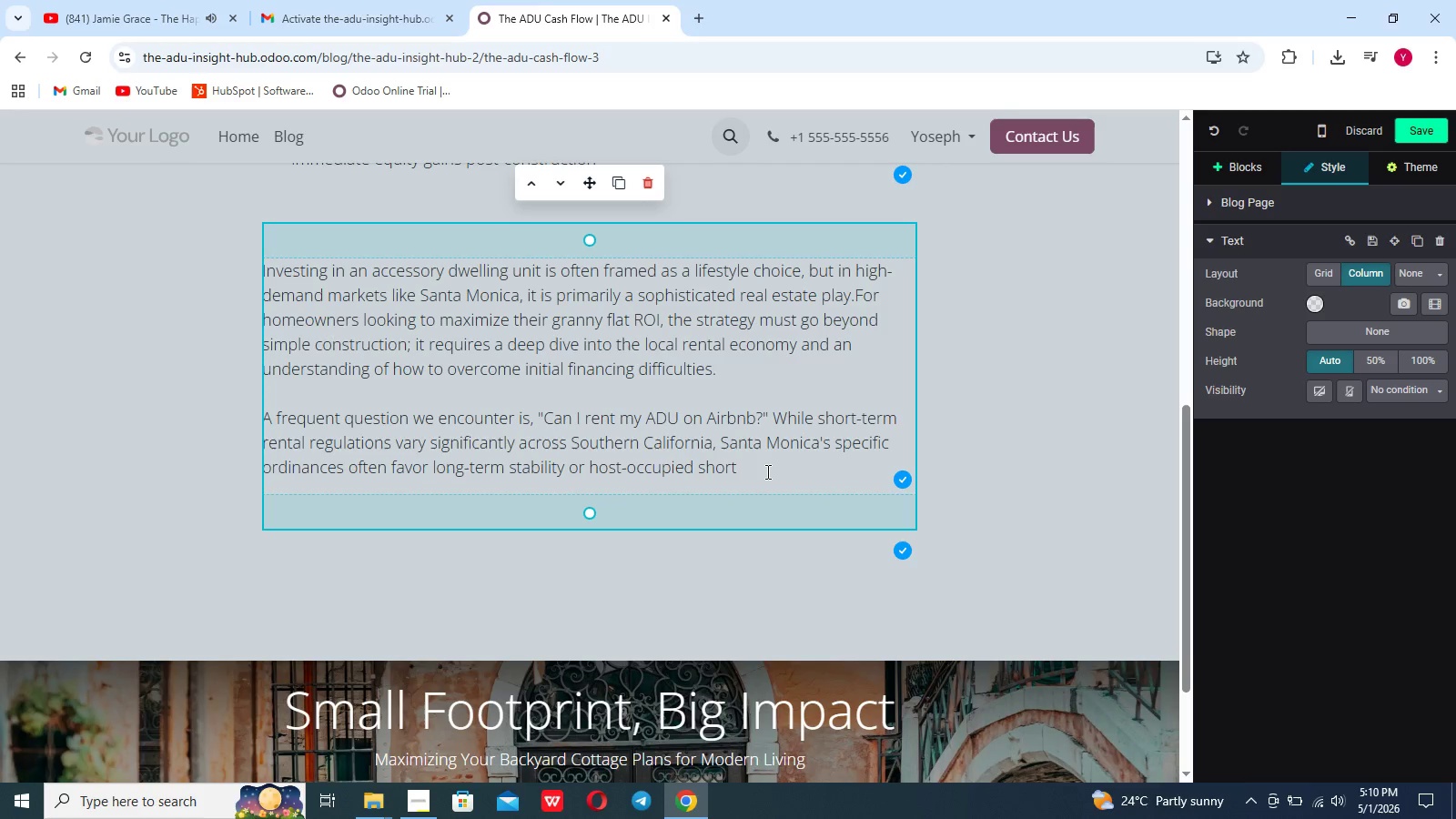 
wait(6.34)
 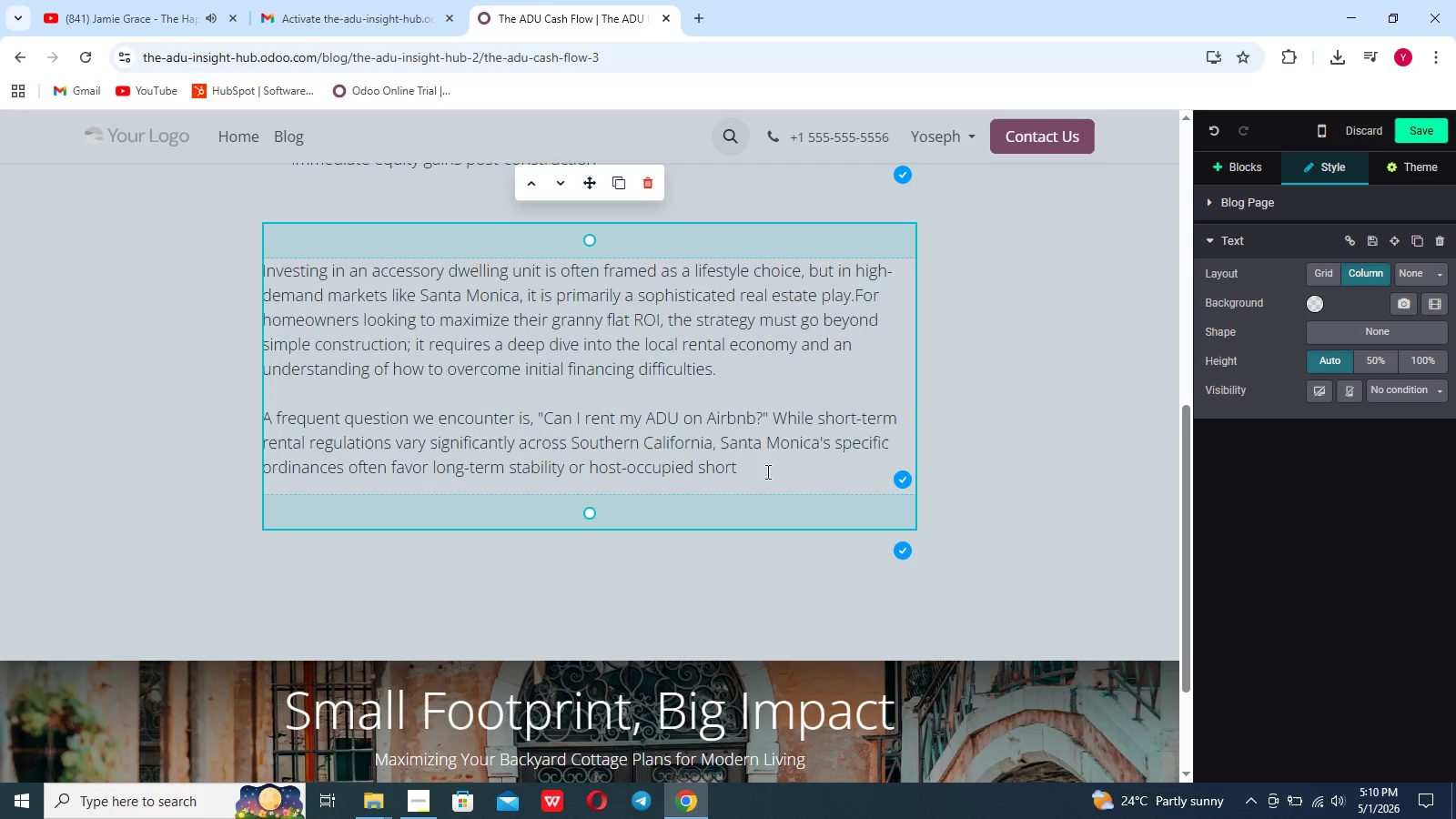 
type(-term stays.bY)
 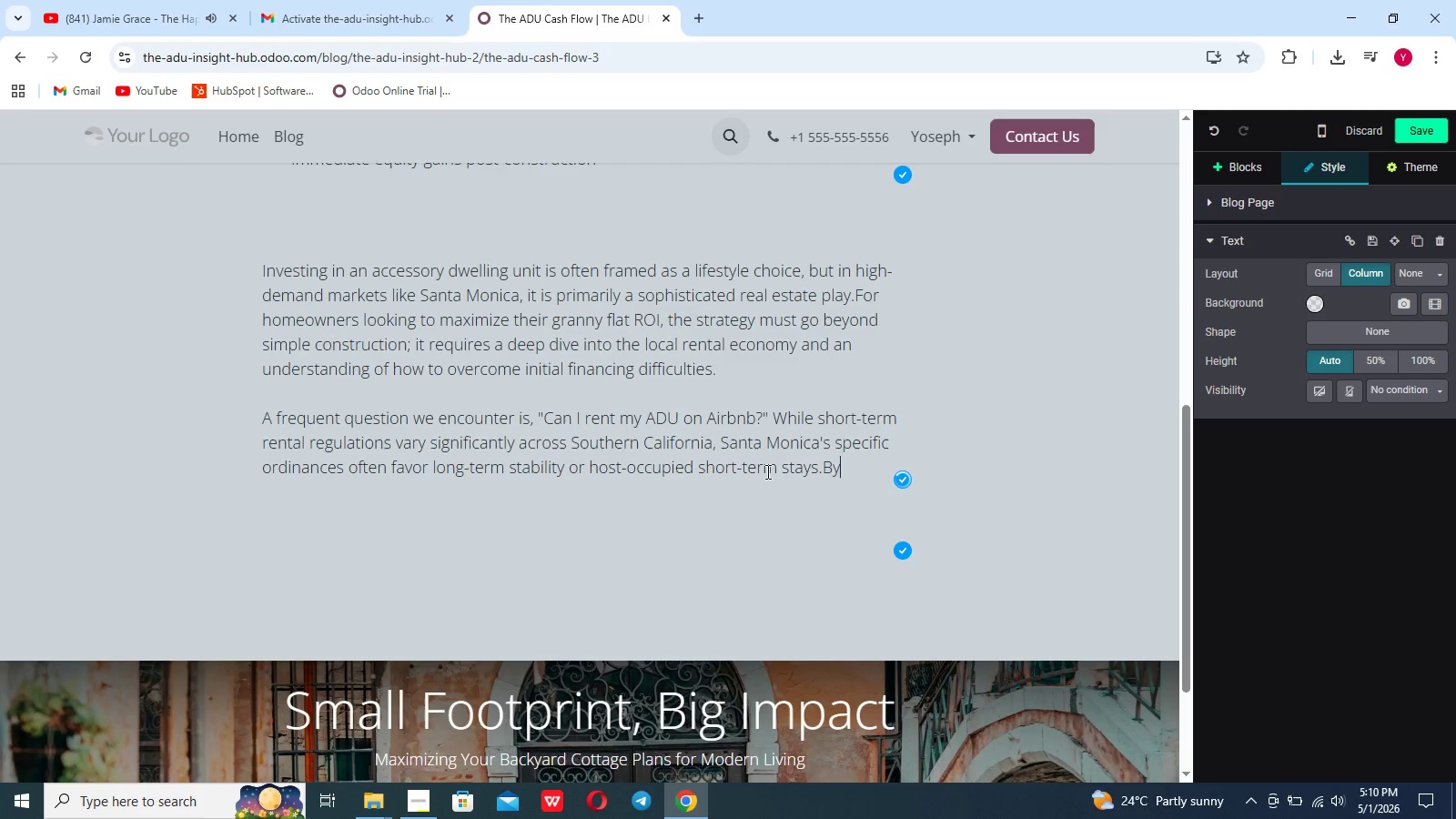 
wait(6.27)
 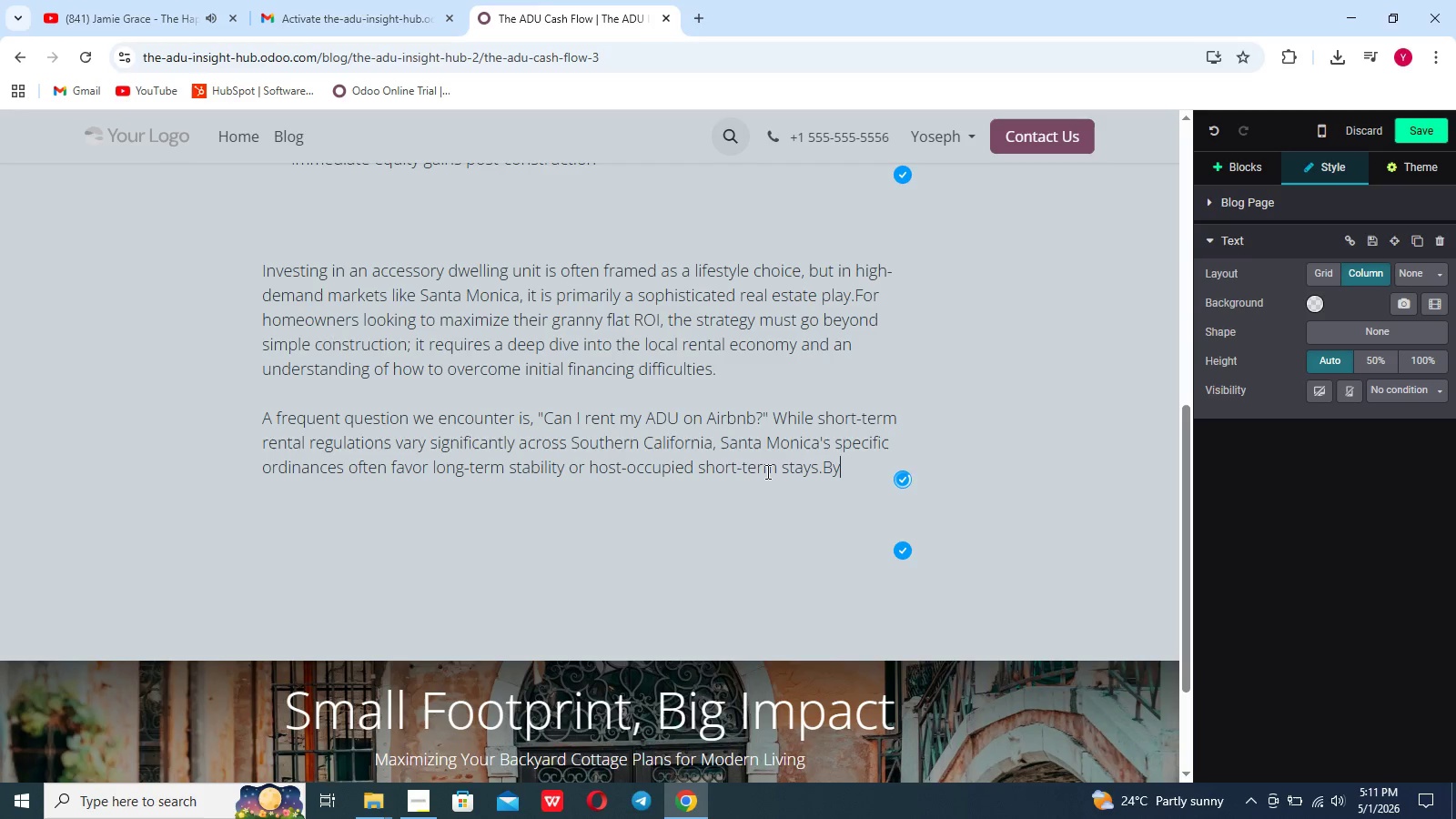 
type( post)
key(Backspace)
type(itioning your ADU as a pe)
key(Backspace)
type(remium)
 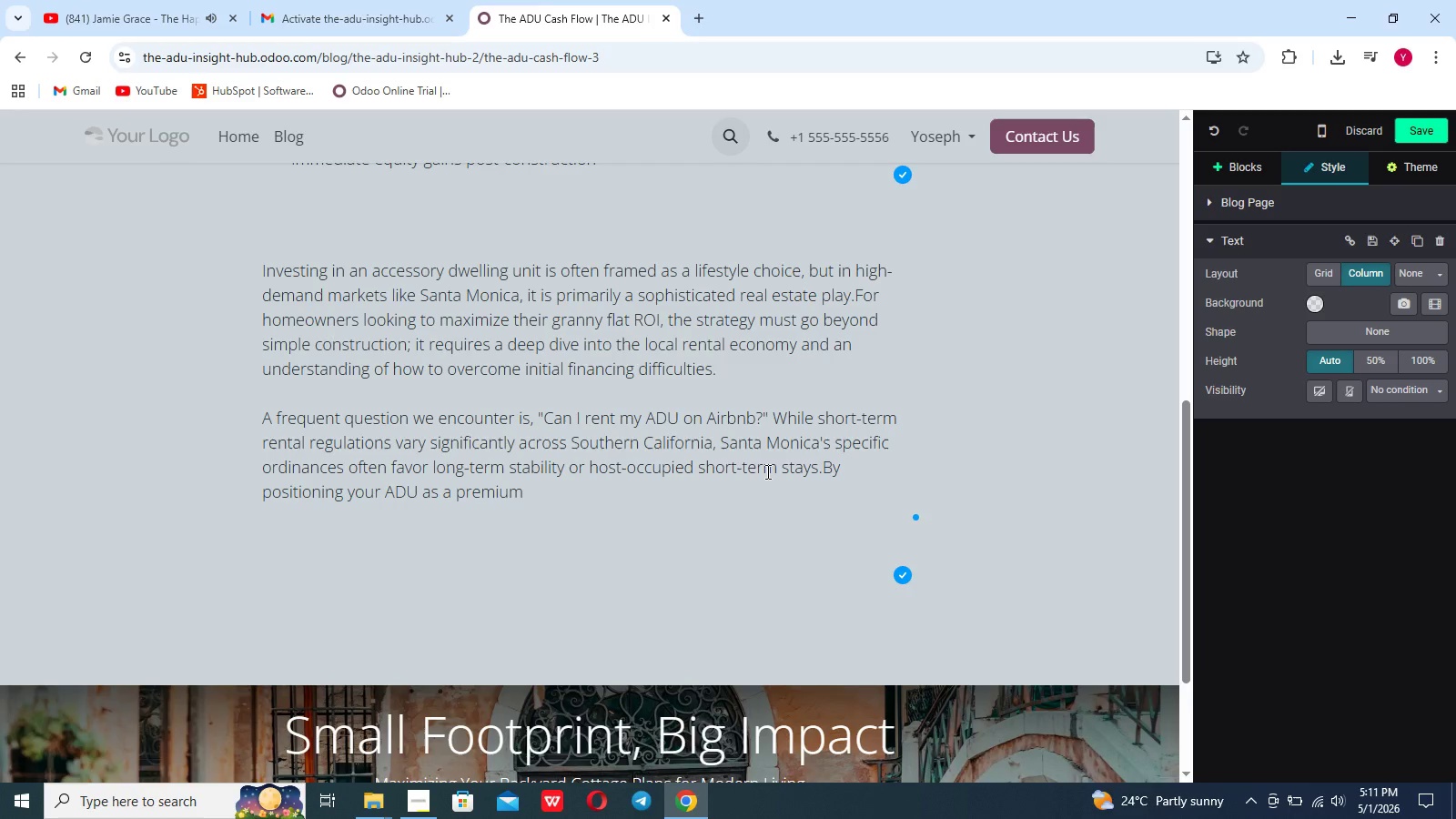 
key(Space)
 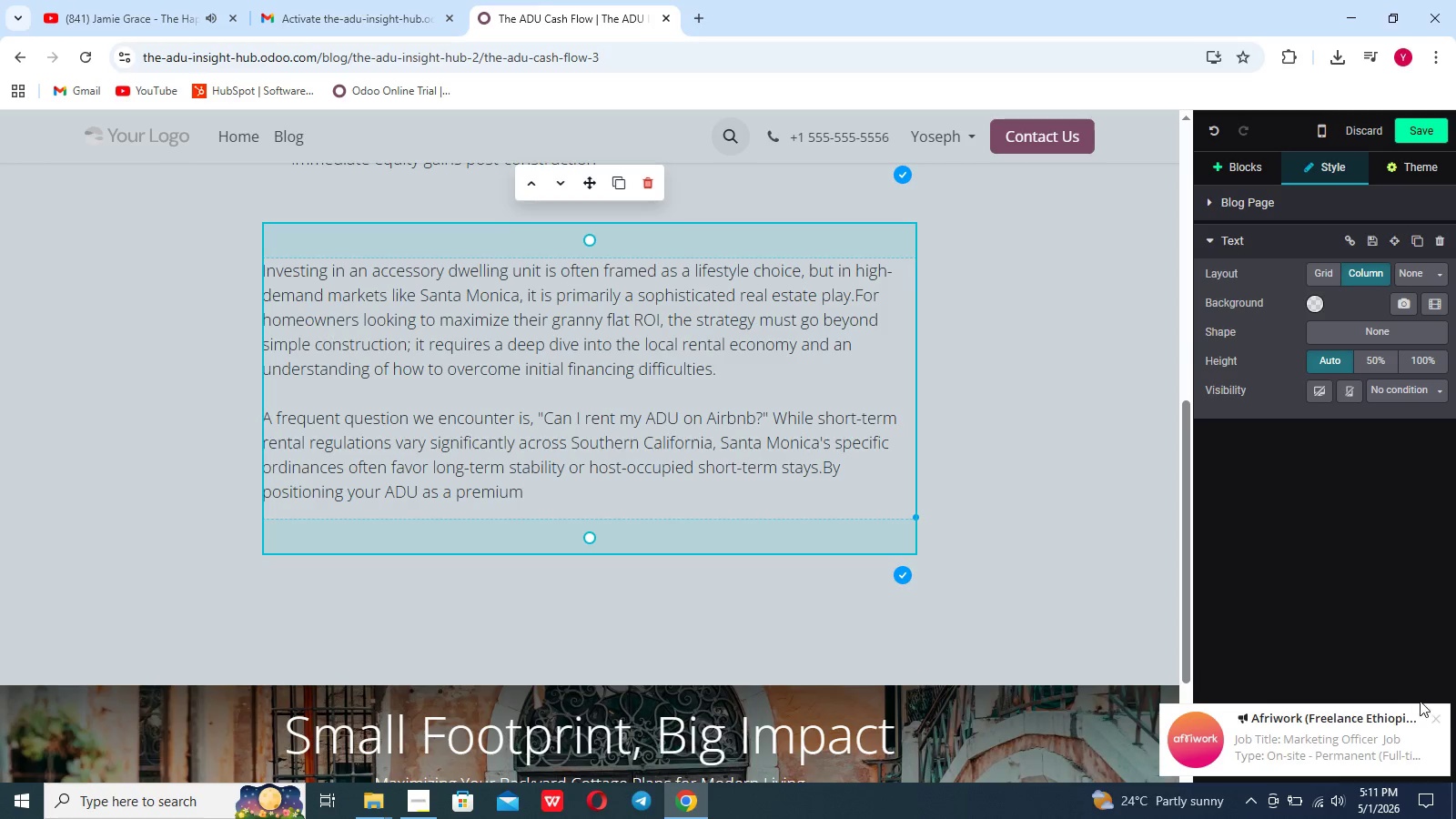 
left_click([1431, 713])
 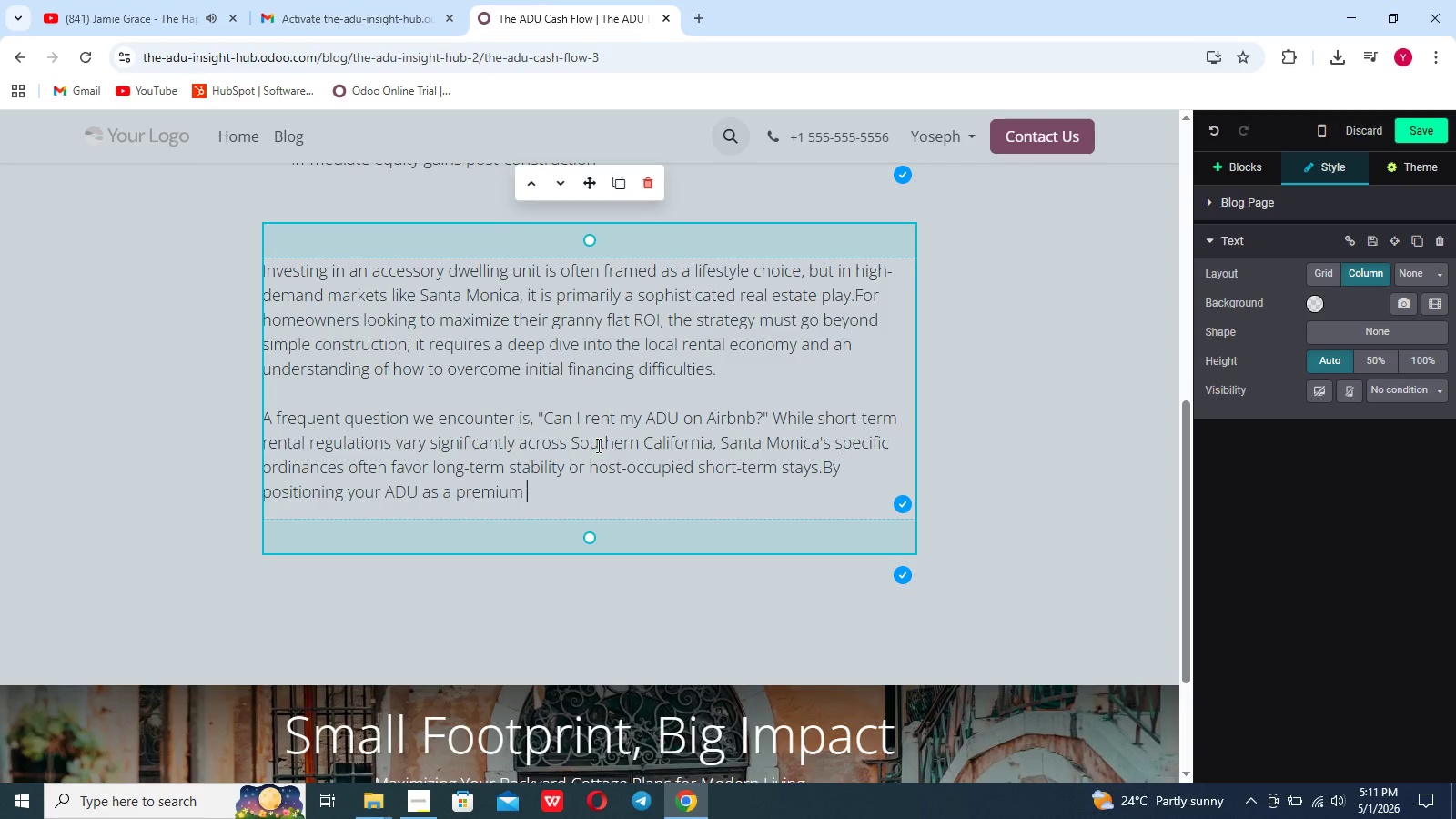 
type(as)
 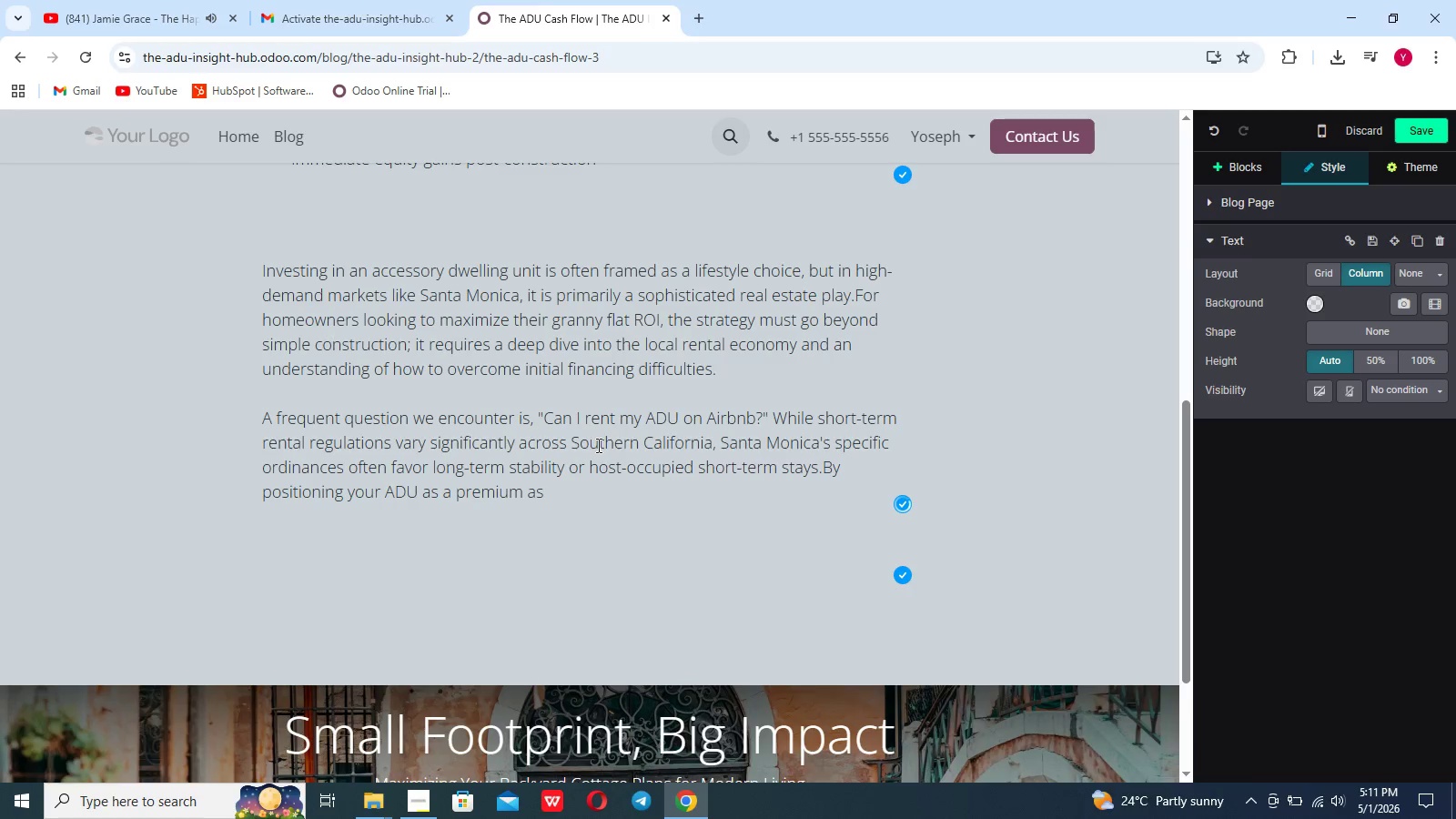 
key(Backspace)
 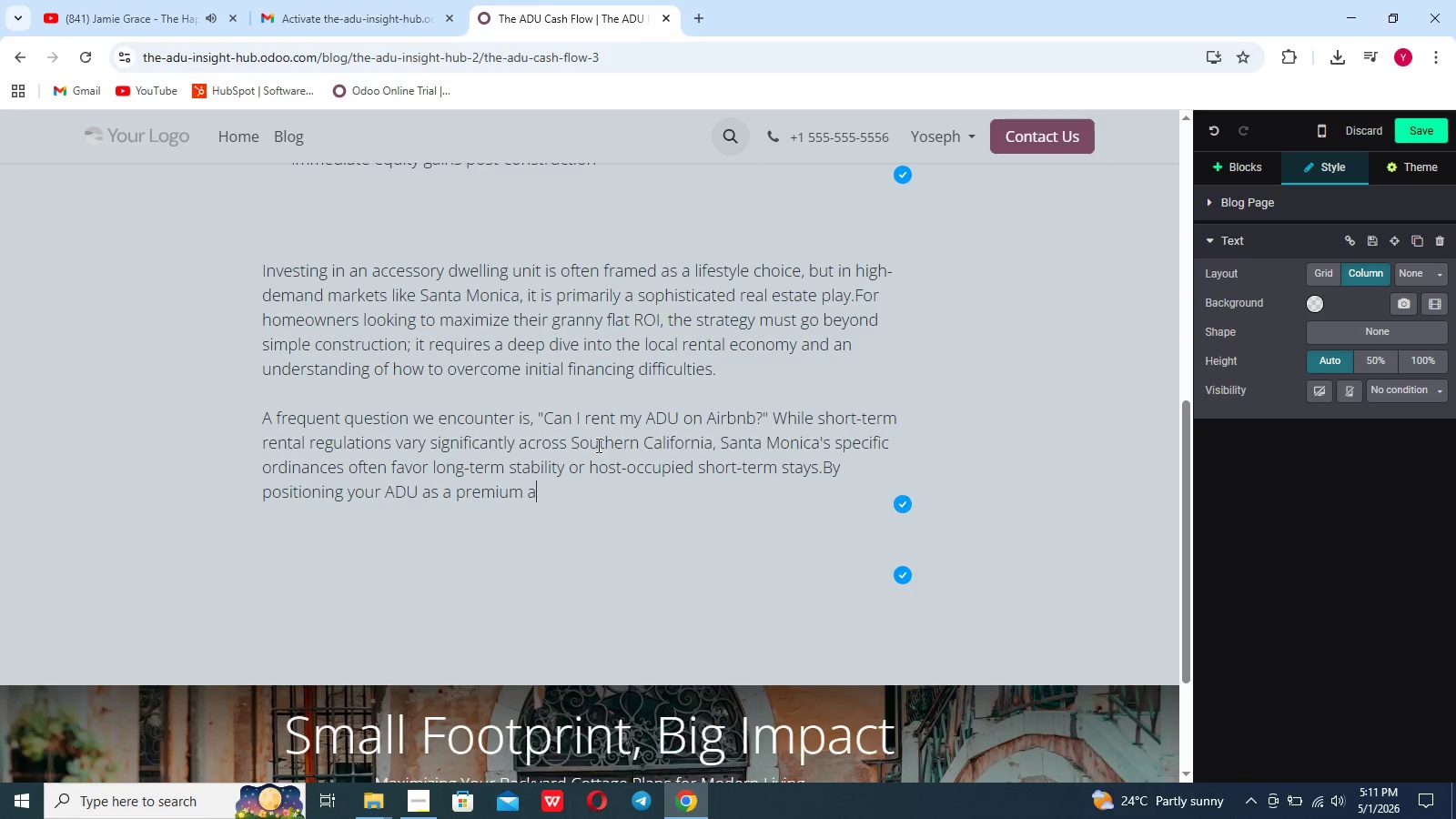 
key(Backspace)
 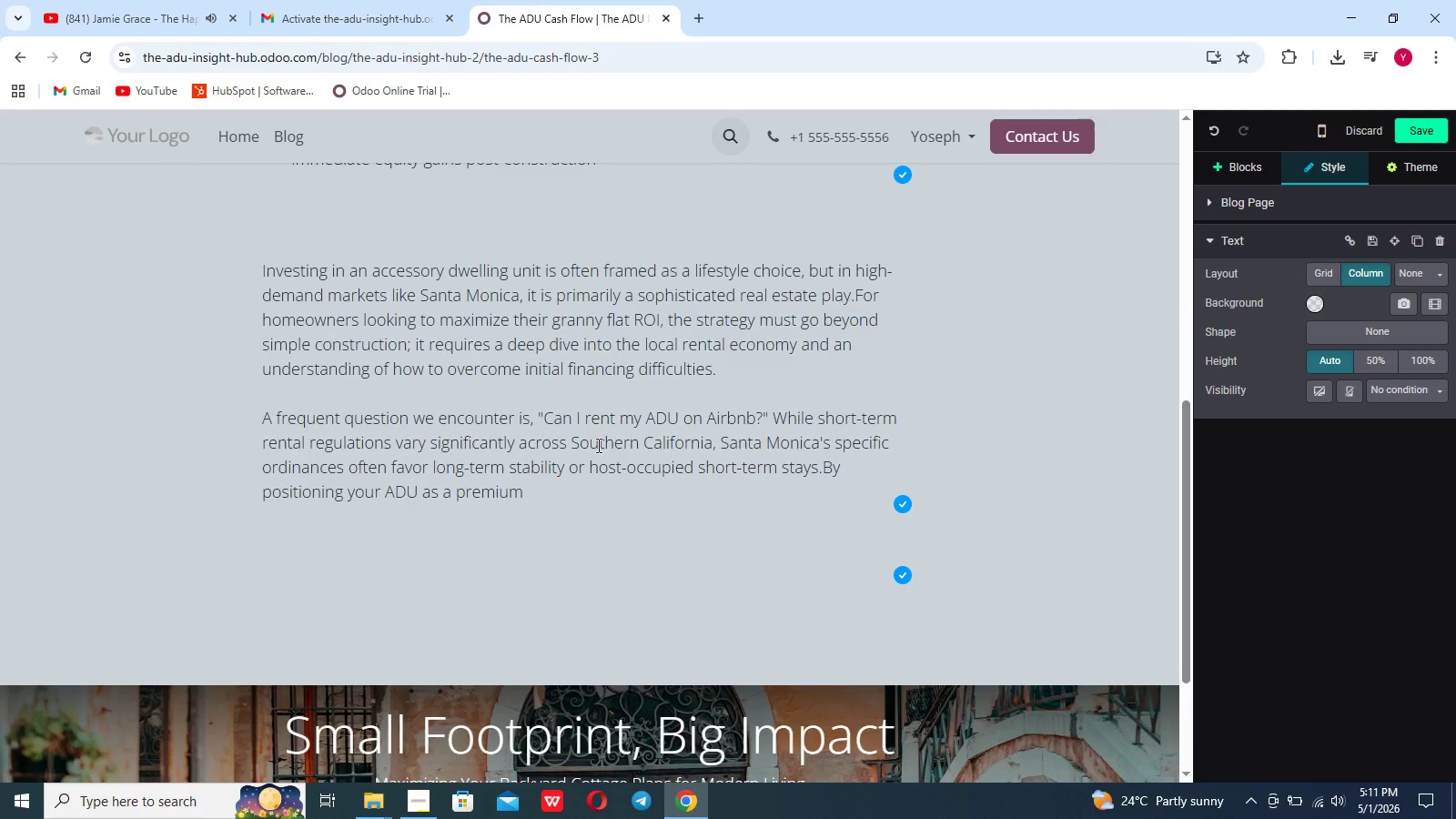 
wait(5.52)
 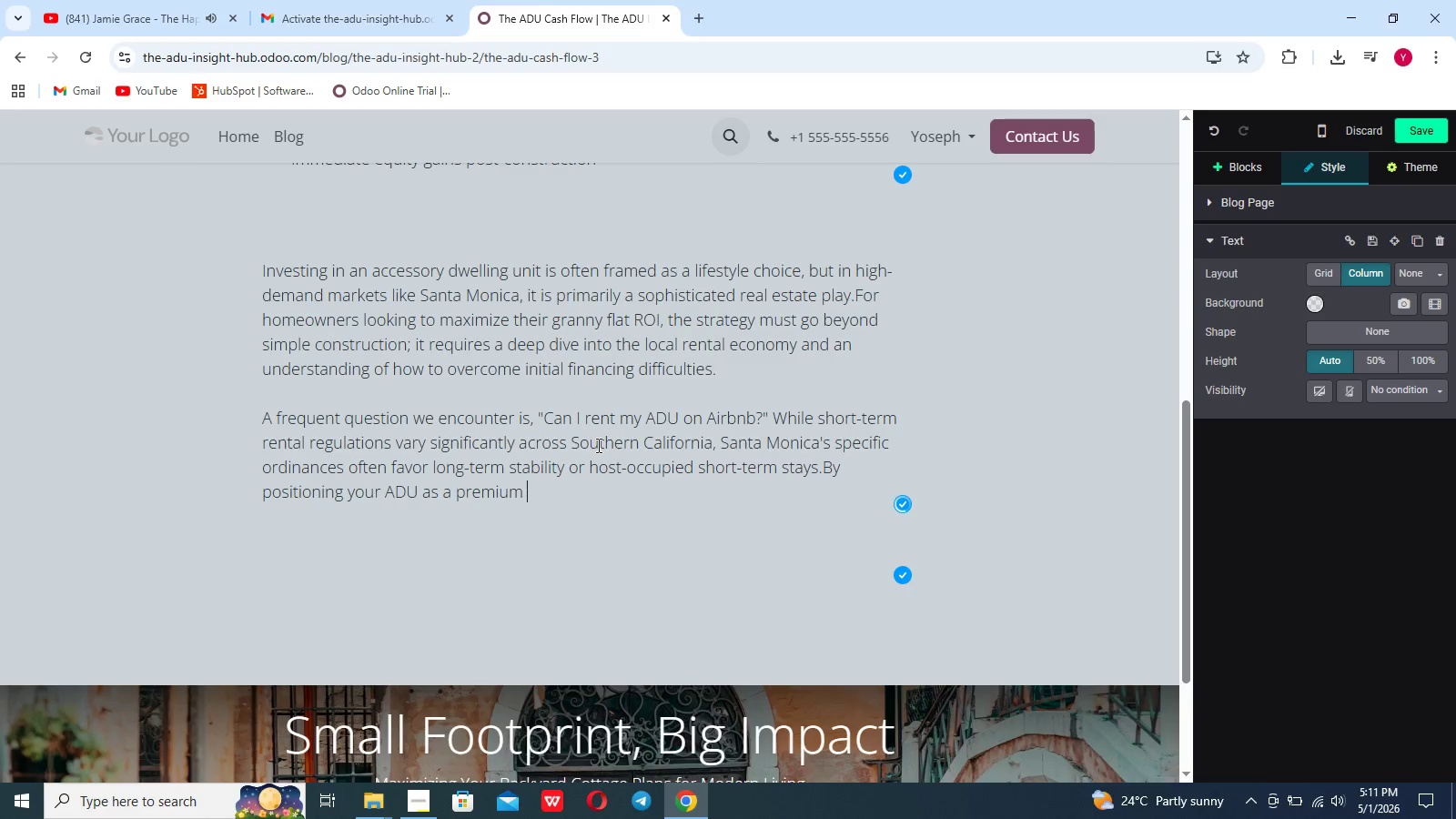 
type(lom)
key(Backspace)
type(ng-term rental, you can secure a consistant "passive')
key(Backspace)
type("ds)
key(Backspace)
key(Backspace)
type( inco)
 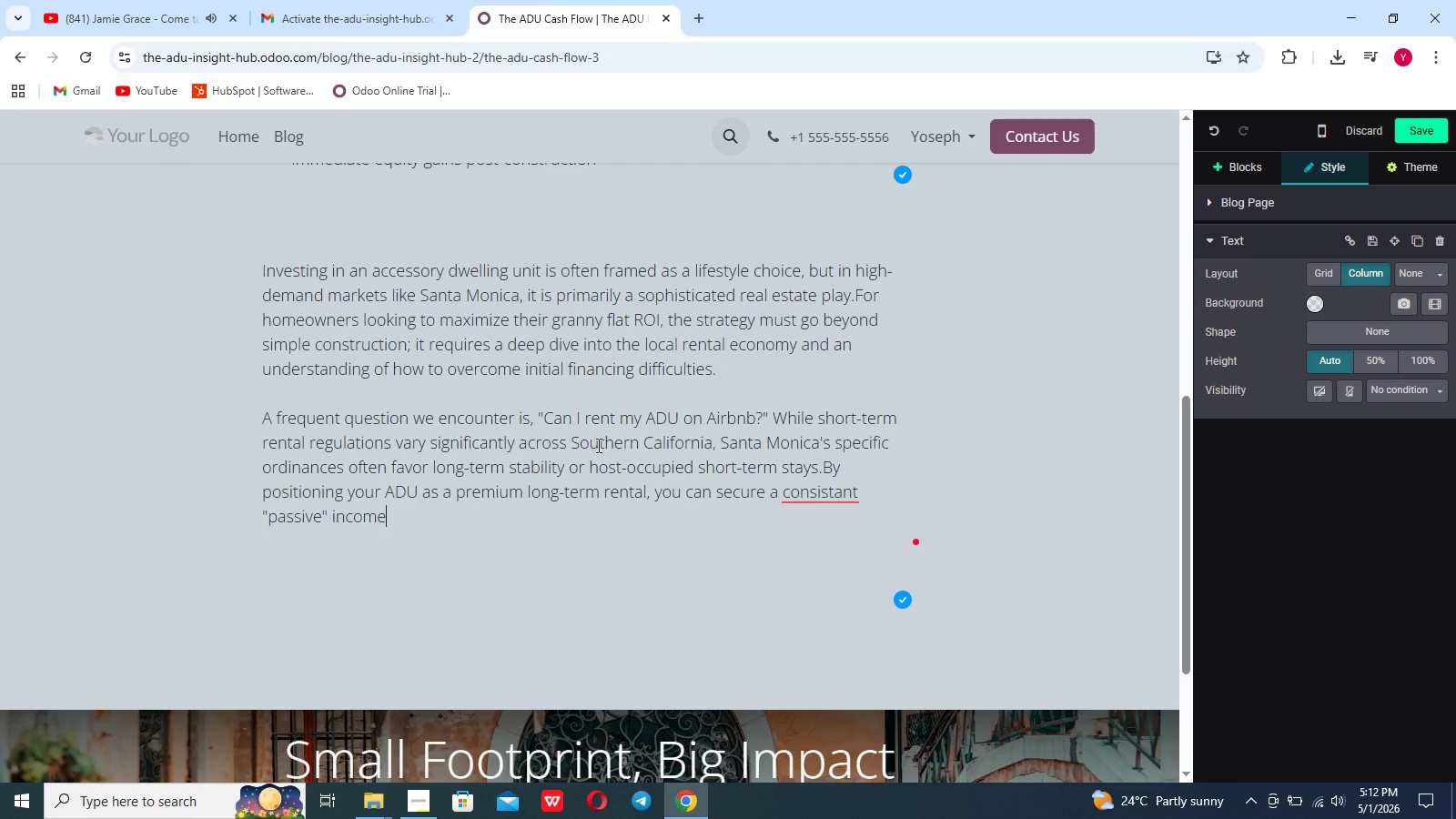 
scroll: coordinate [597, 445], scroll_direction: none, amount: 0.0
 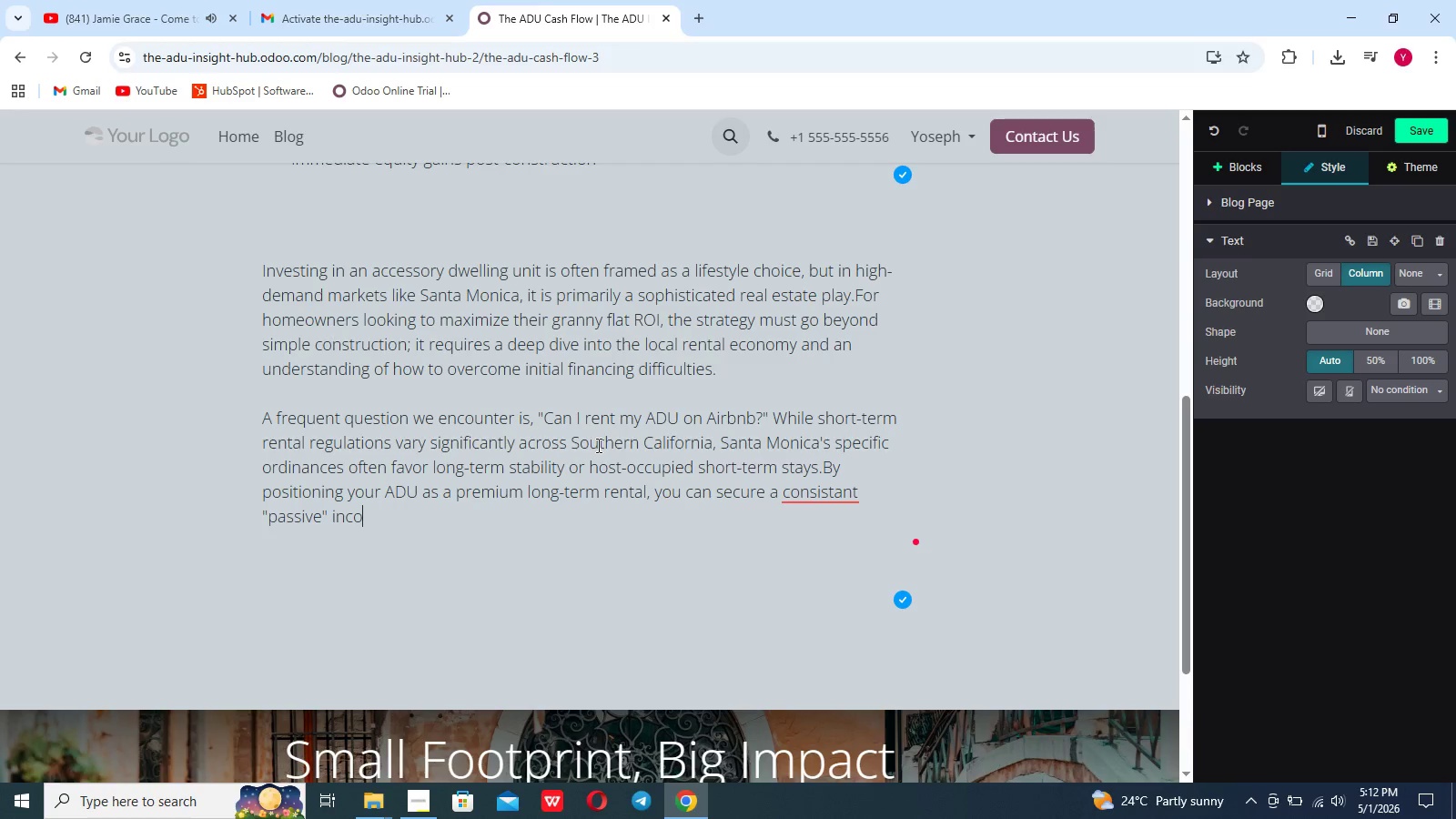 
type(me stream that often)
 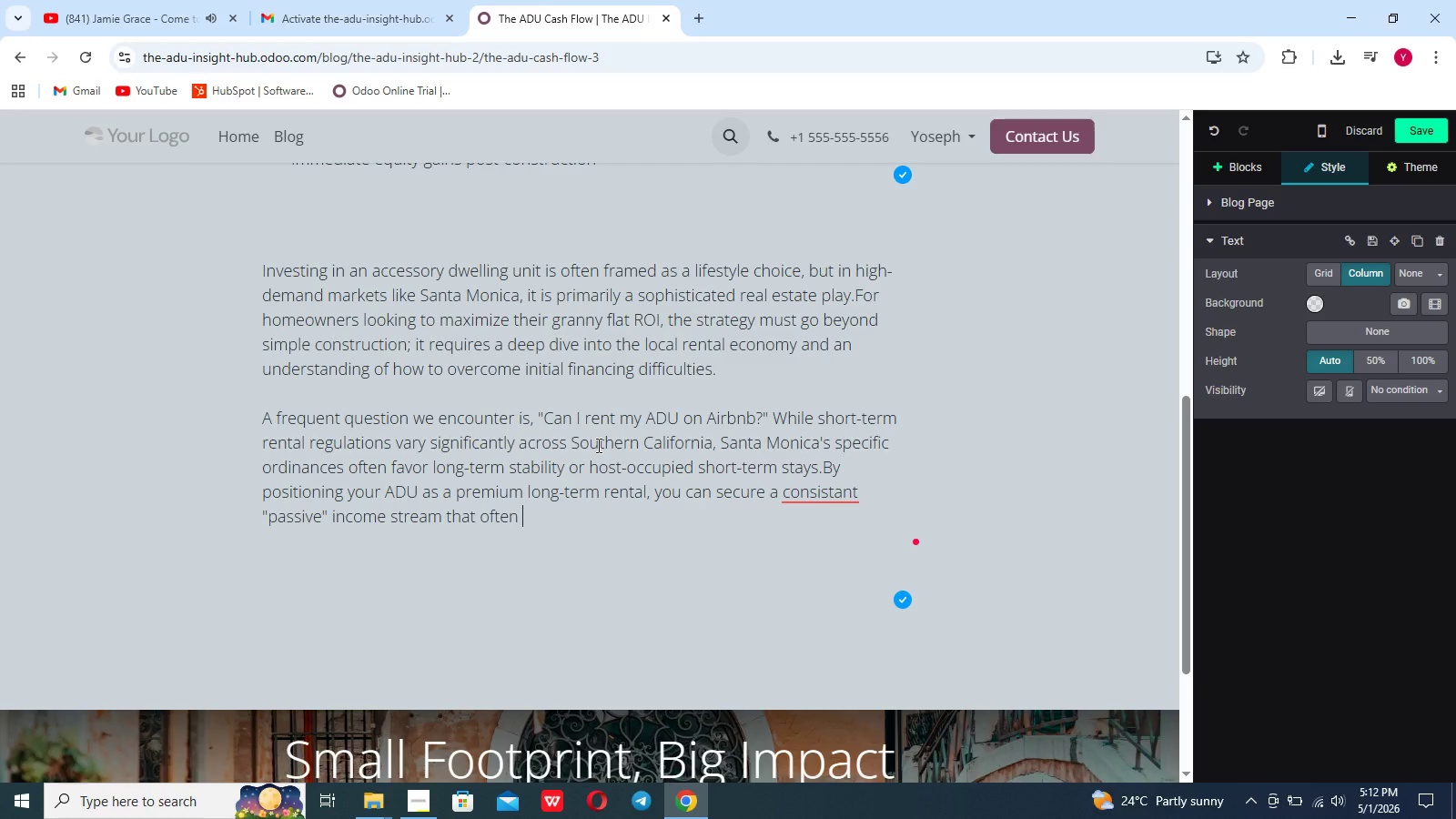 
scroll: coordinate [597, 445], scroll_direction: down, amount: 1.0
 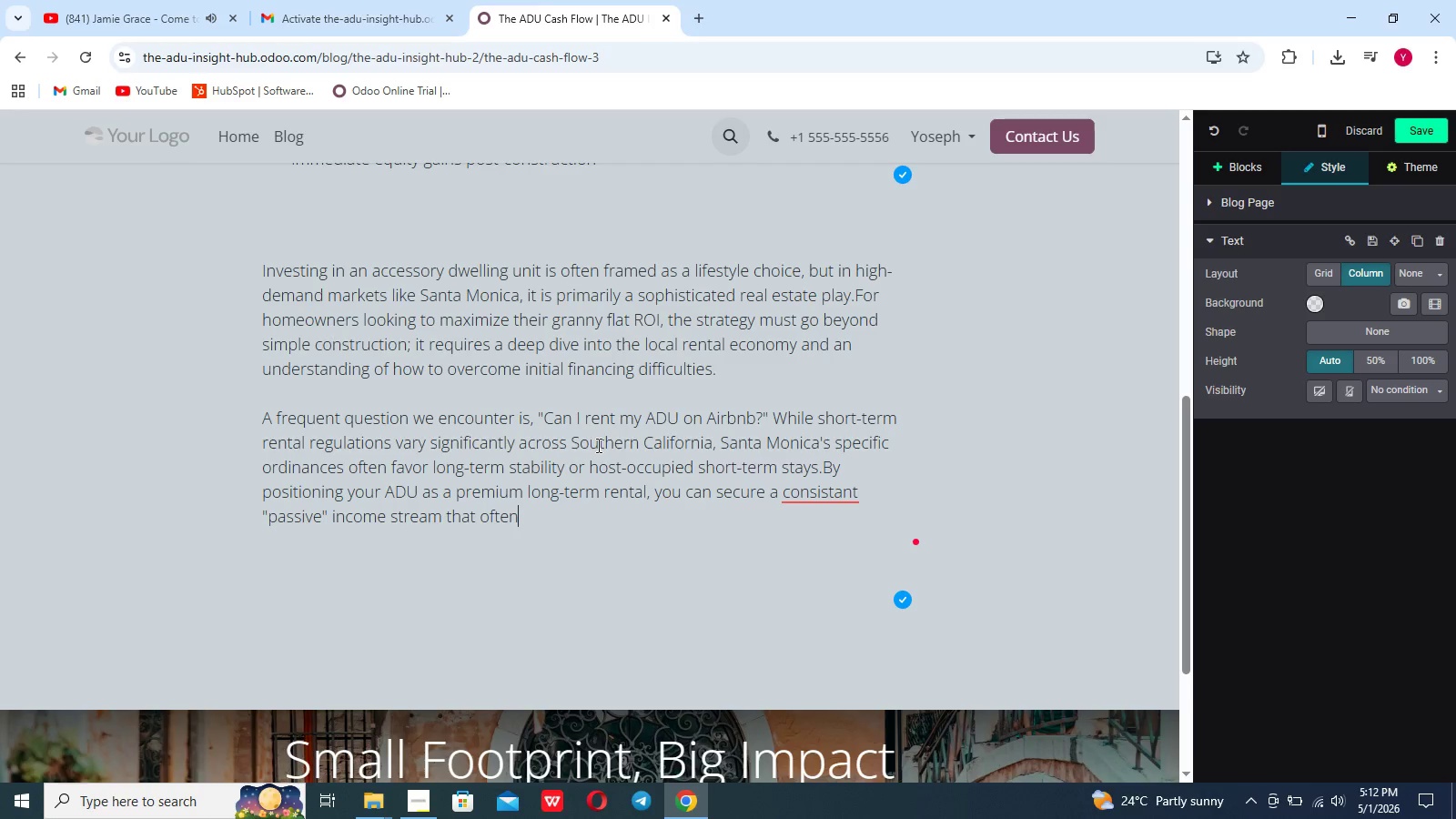 
type( covers the monthly financing cost)
 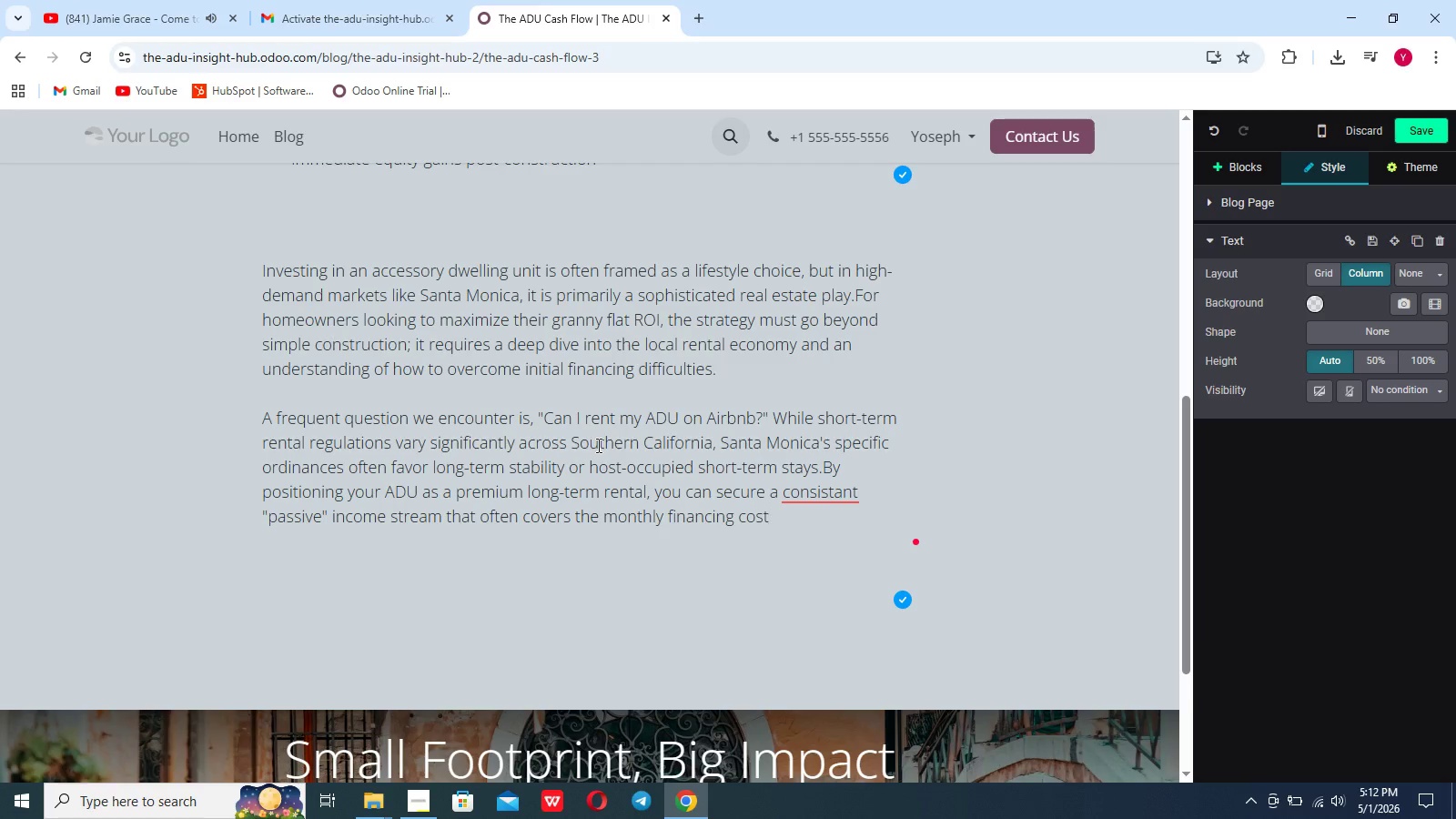 
type(s are r)
key(Backspace)
type(trending lower with a price index of 0.)
 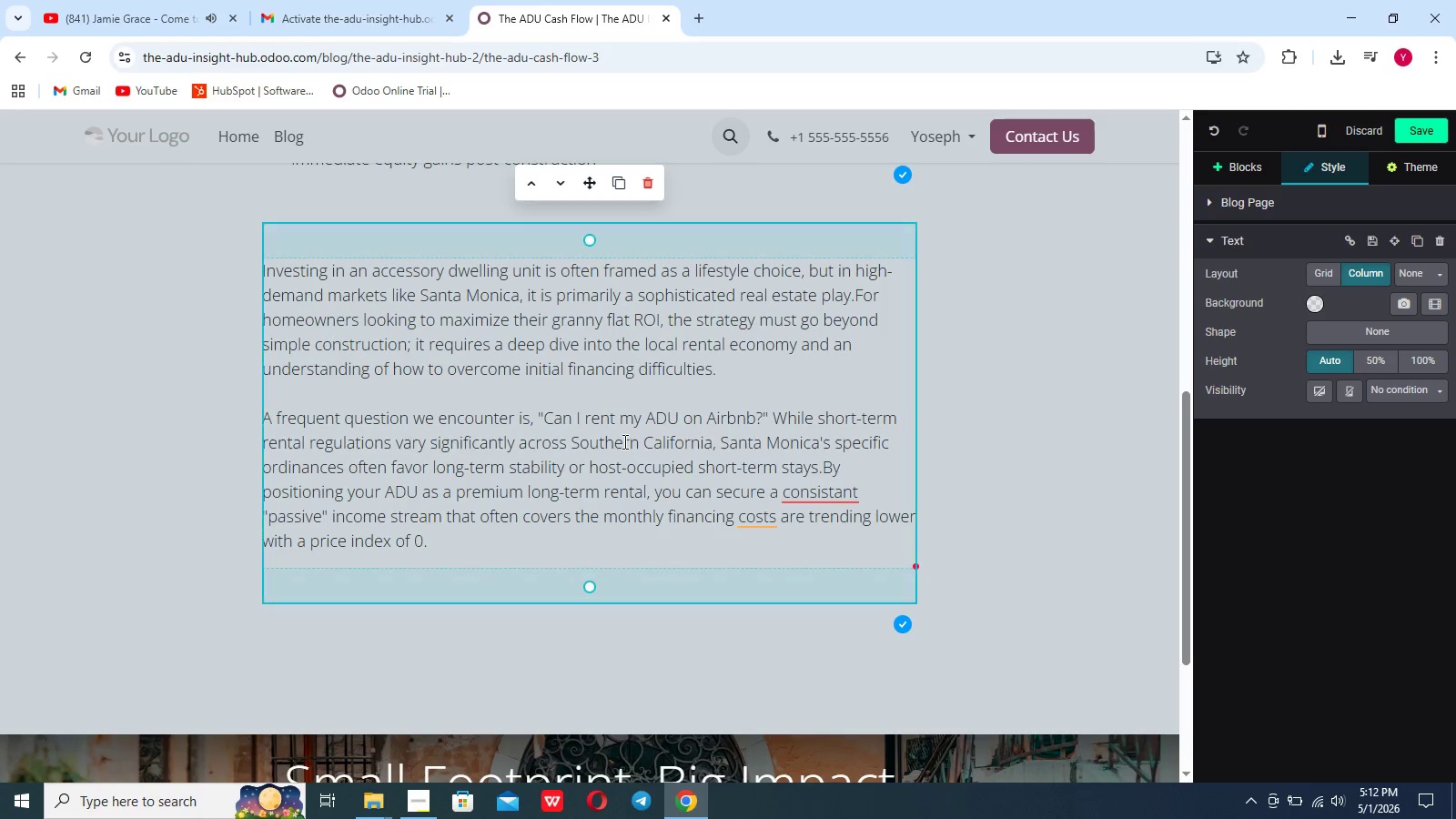 
type(88 )
key(Backspace)
type(, allowing builders)
 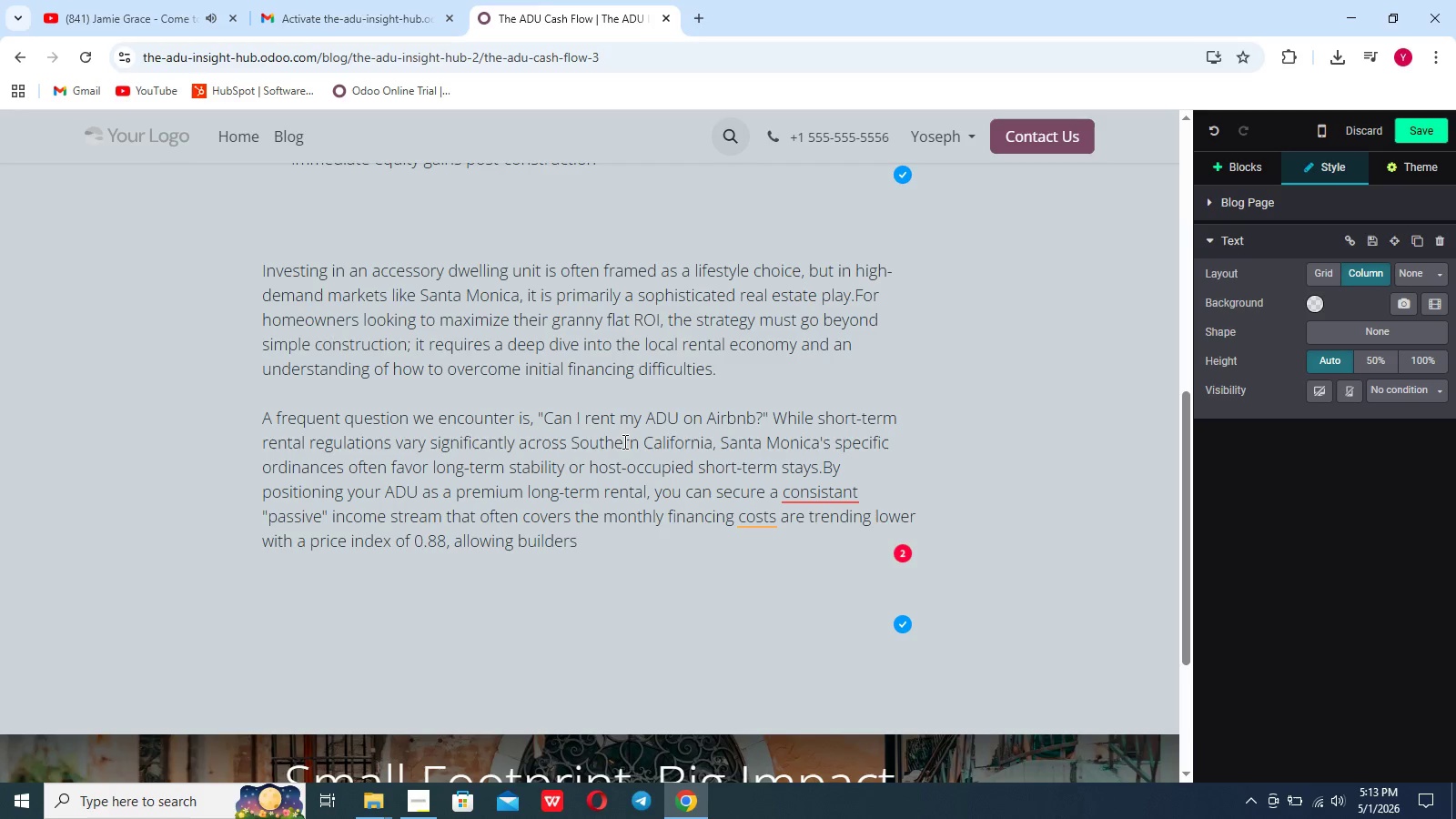 
wait(10.03)
 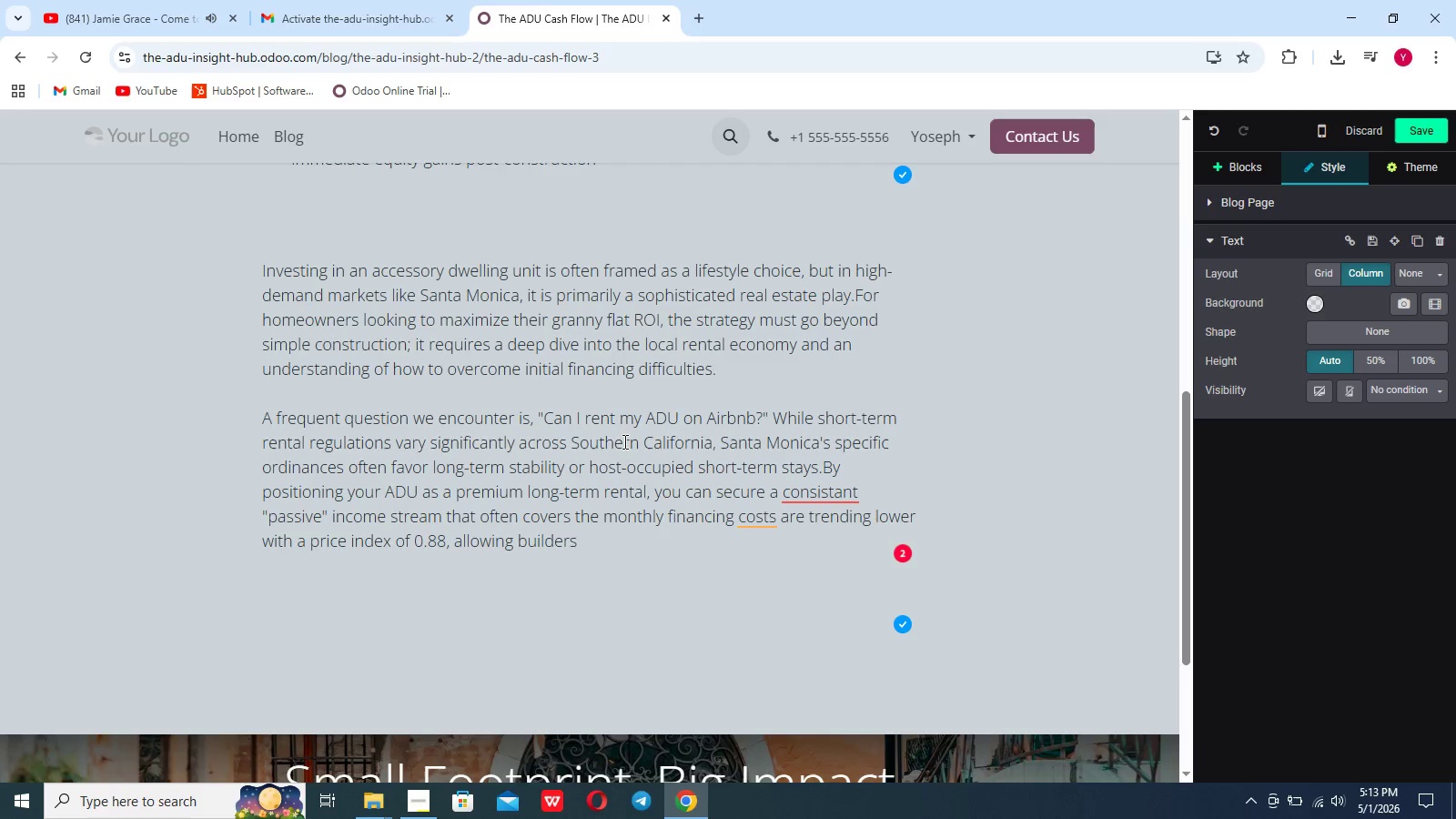 
type( to opt fpr higher- end luxi)
key(Backspace)
type(ury vinyl)
 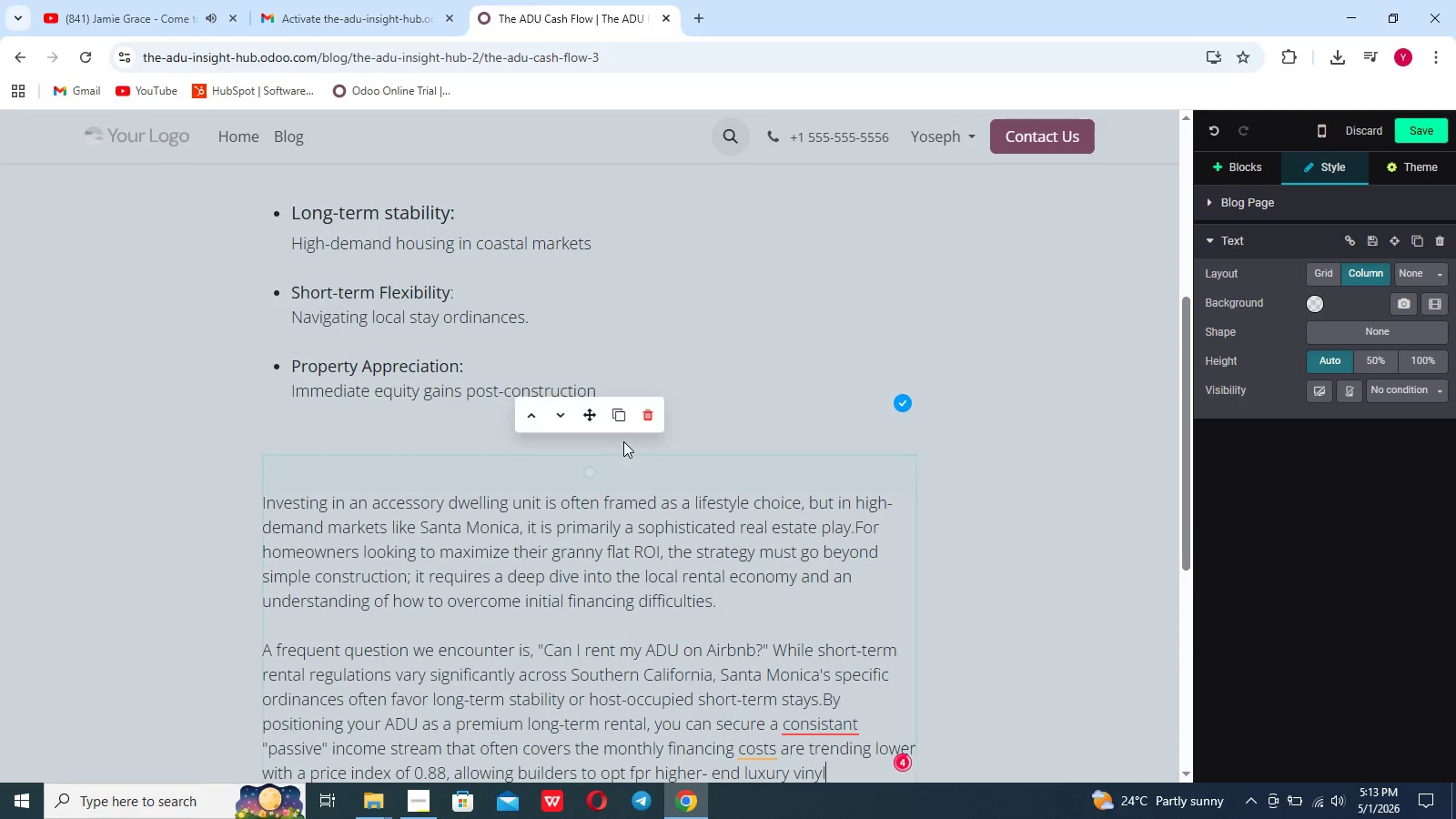 
scroll: coordinate [623, 441], scroll_direction: up, amount: 9.0
 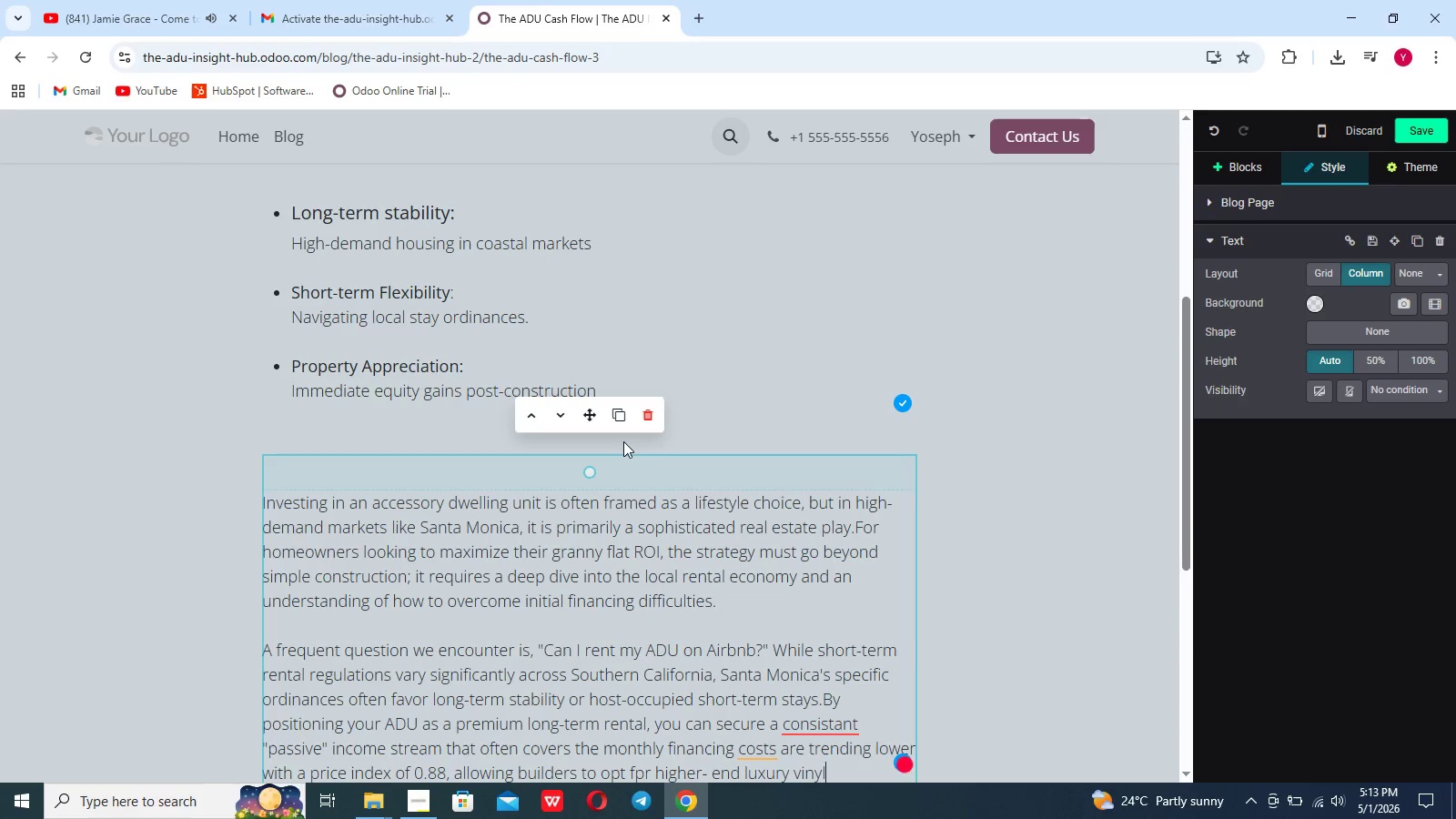 
key(Space)
 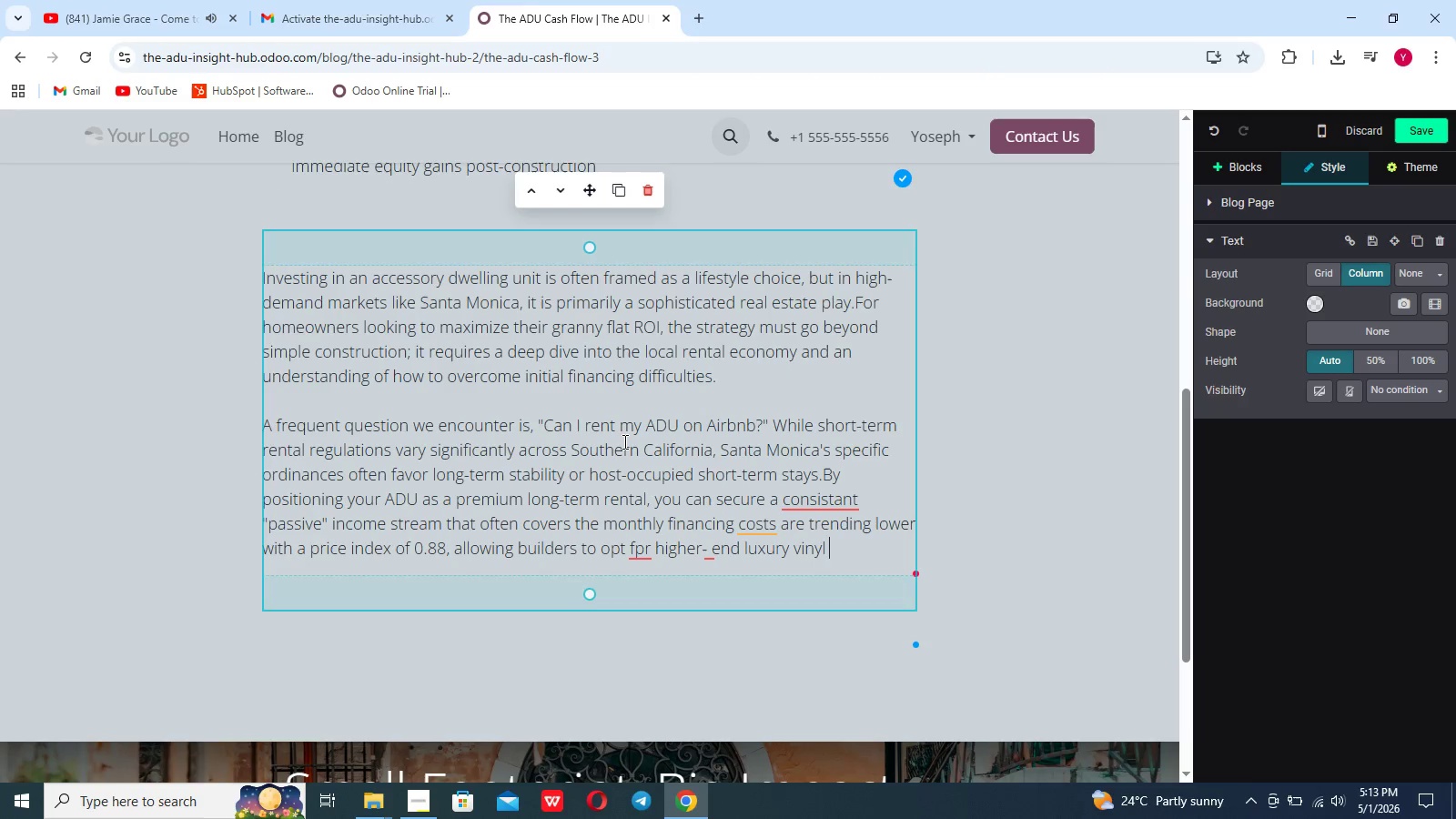 
scroll: coordinate [623, 441], scroll_direction: down, amount: 7.0
 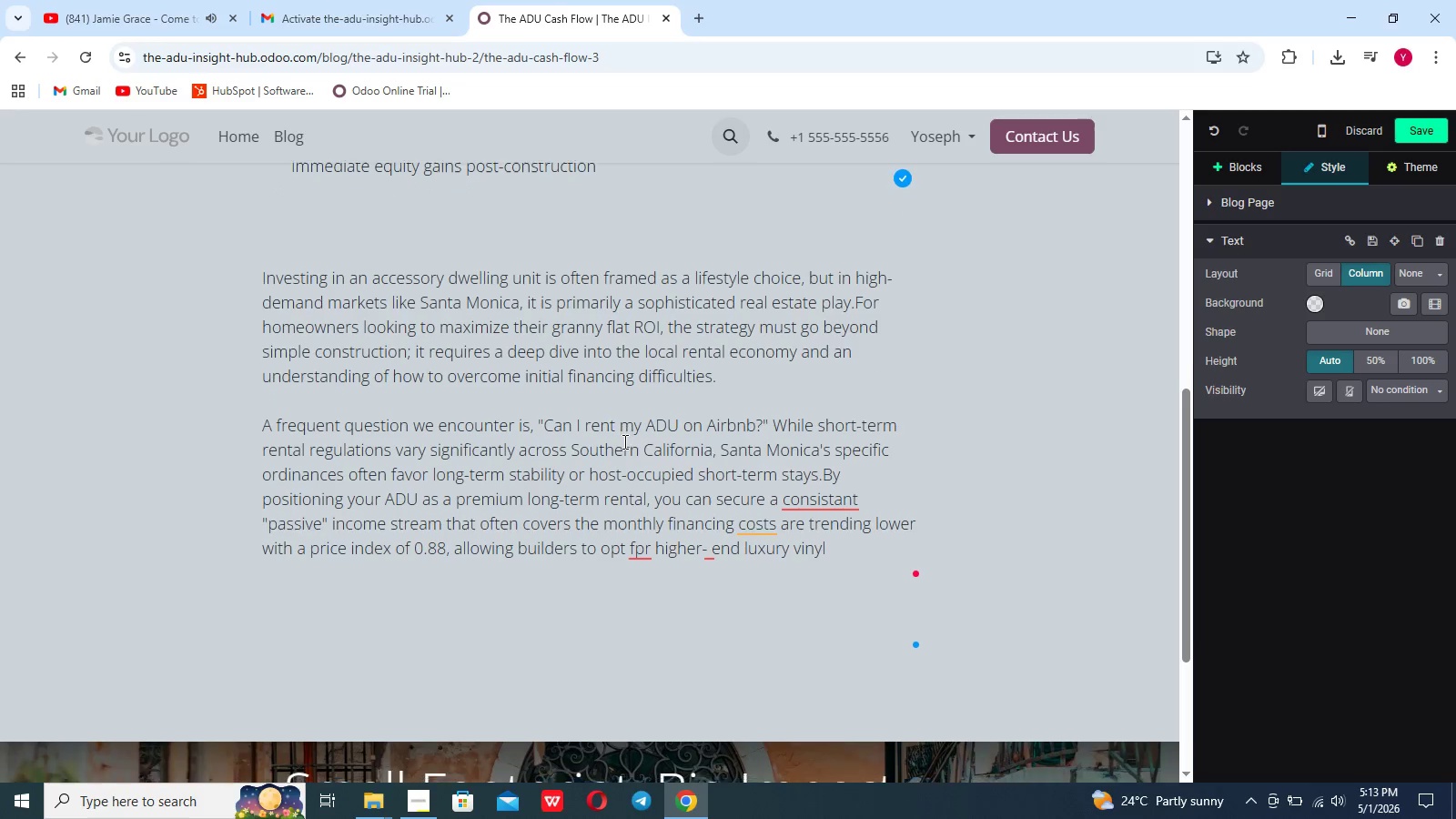 
type(pr)
key(Backspace)
key(Backspace)
type(ot )
key(Backspace)
key(Backspace)
type(r hardwood finishes wirh)
key(Backspace)
key(Backspace)
type(tjout breaking the budget)
 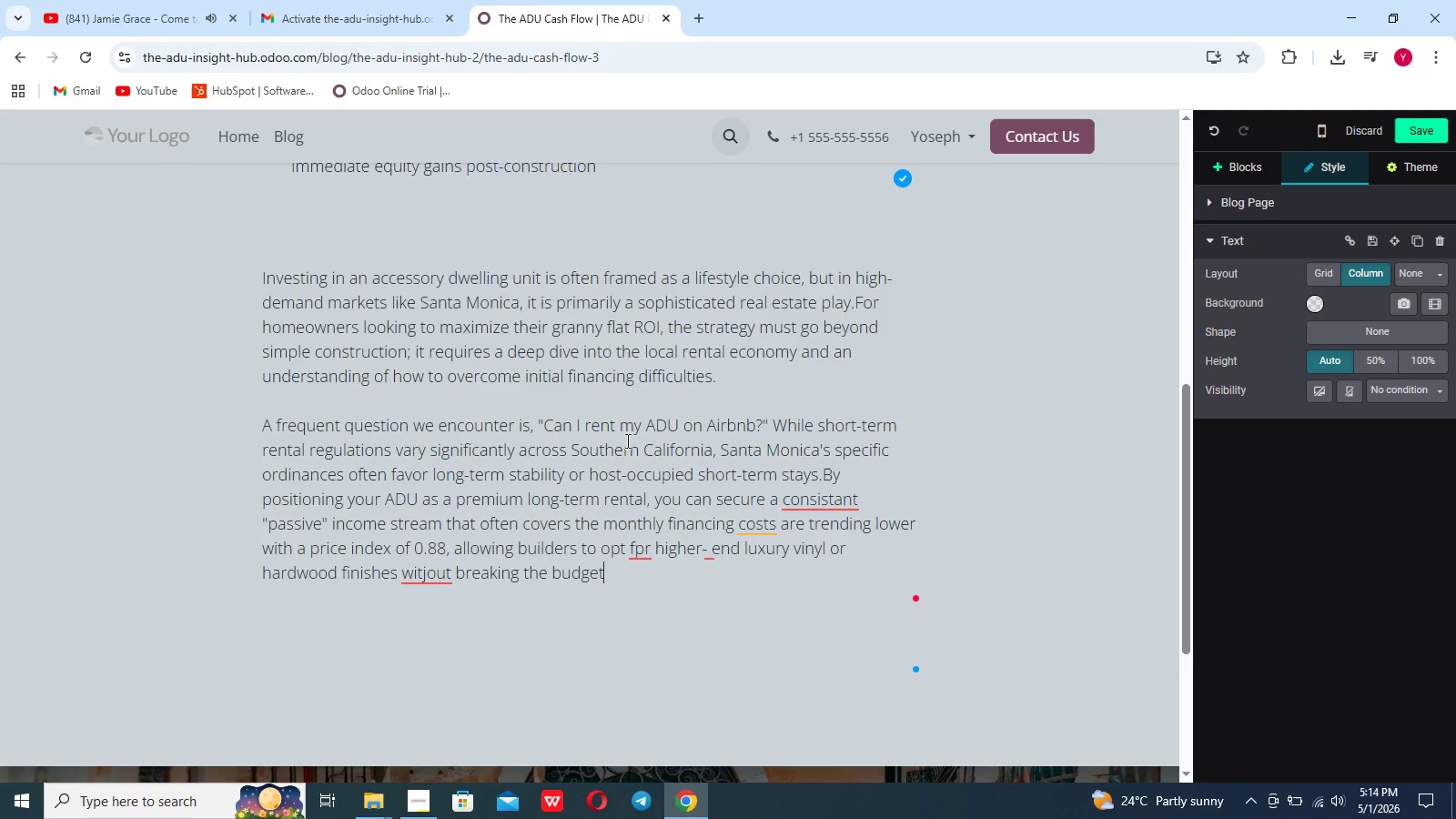 
key(Period)
 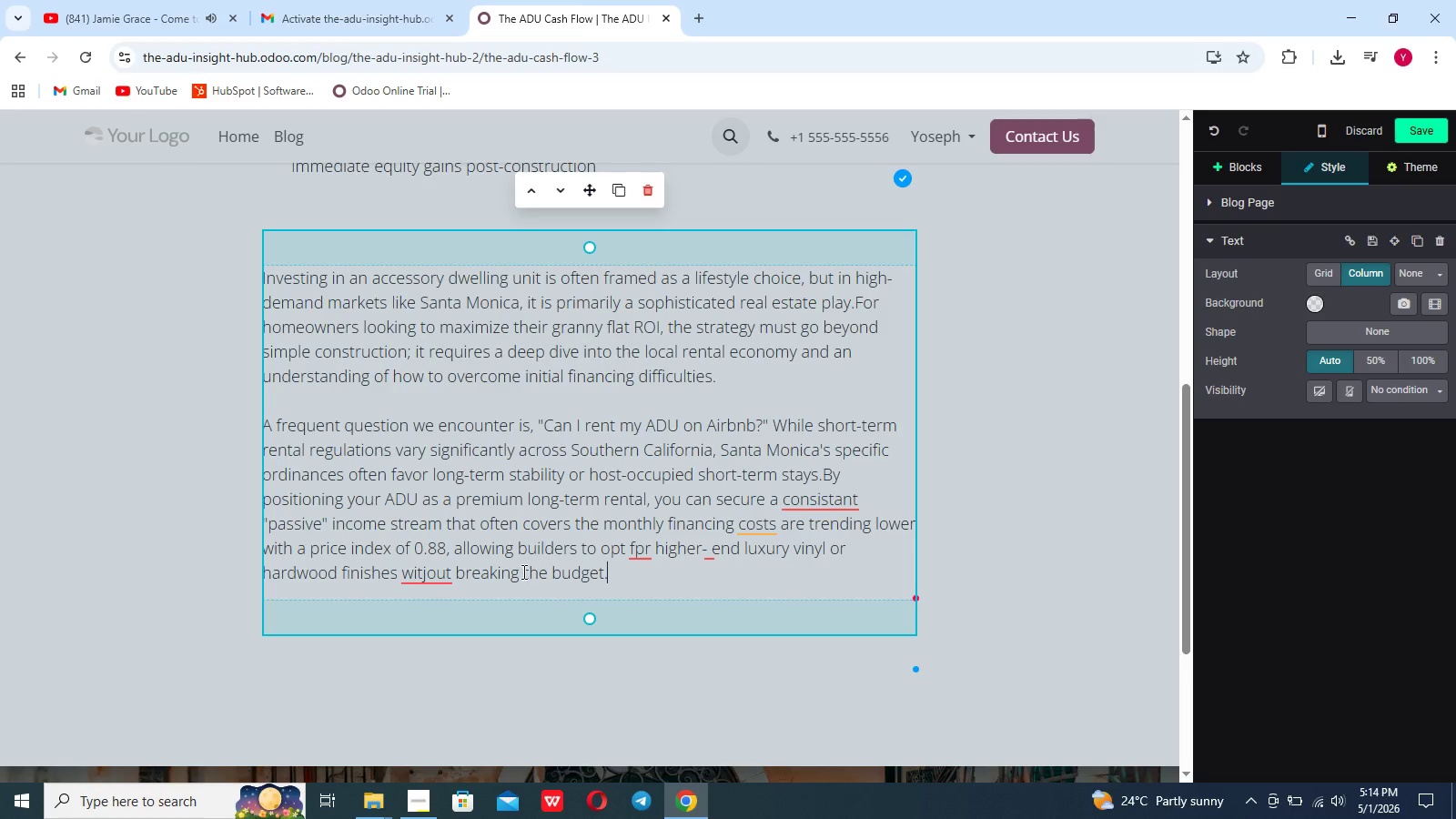 
left_click([438, 581])
 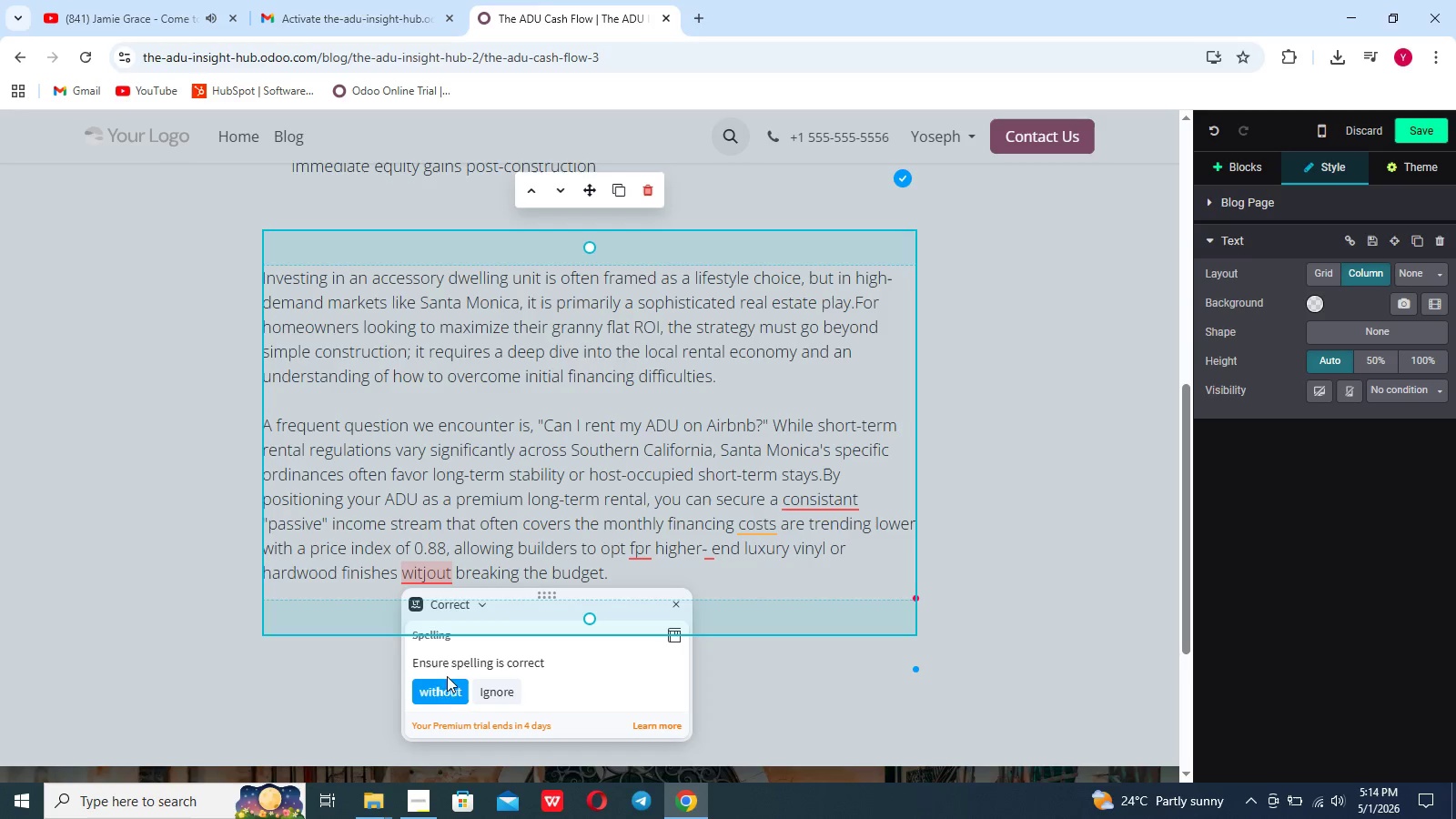 
left_click([444, 689])
 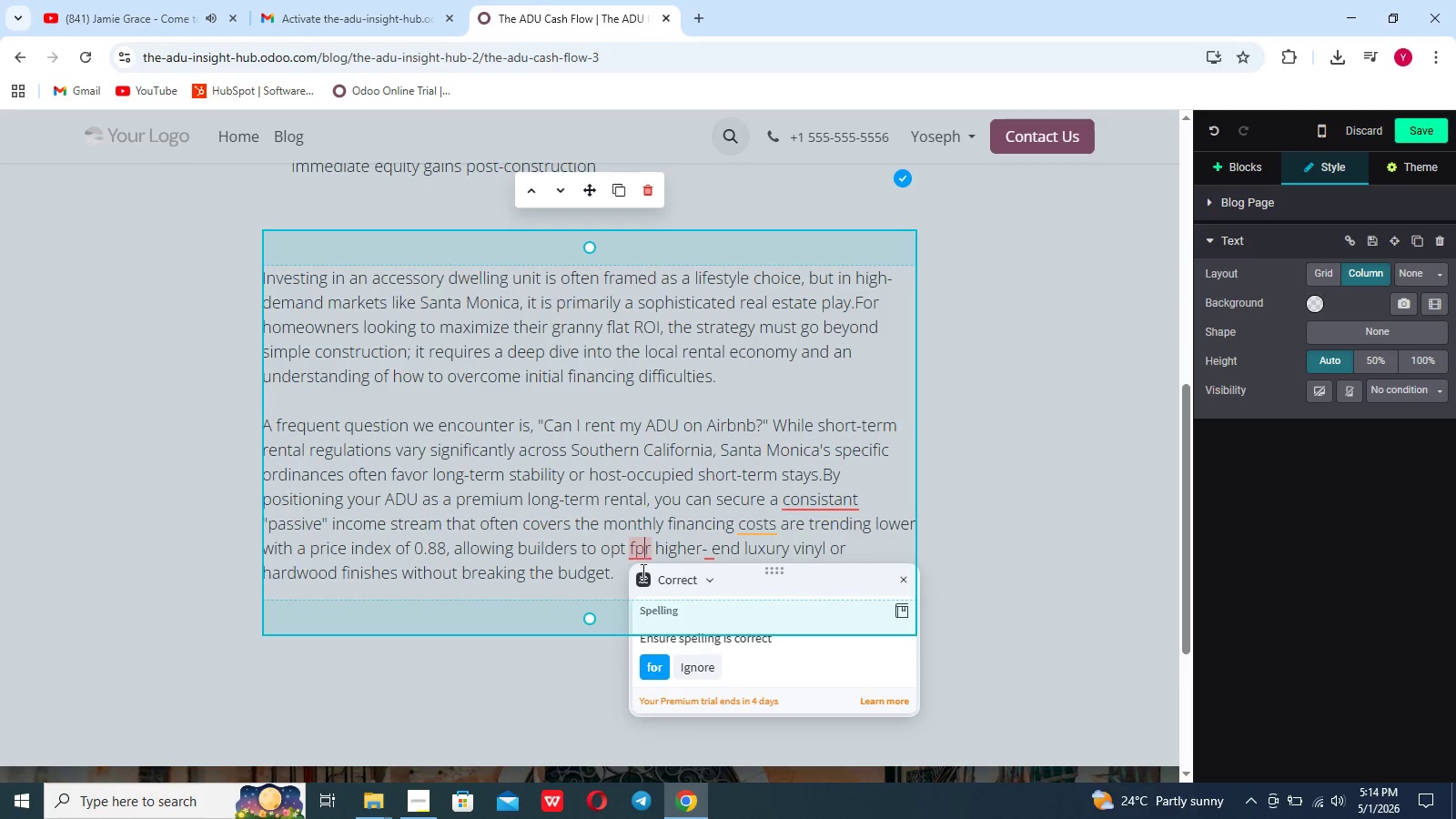 
left_click([649, 666])
 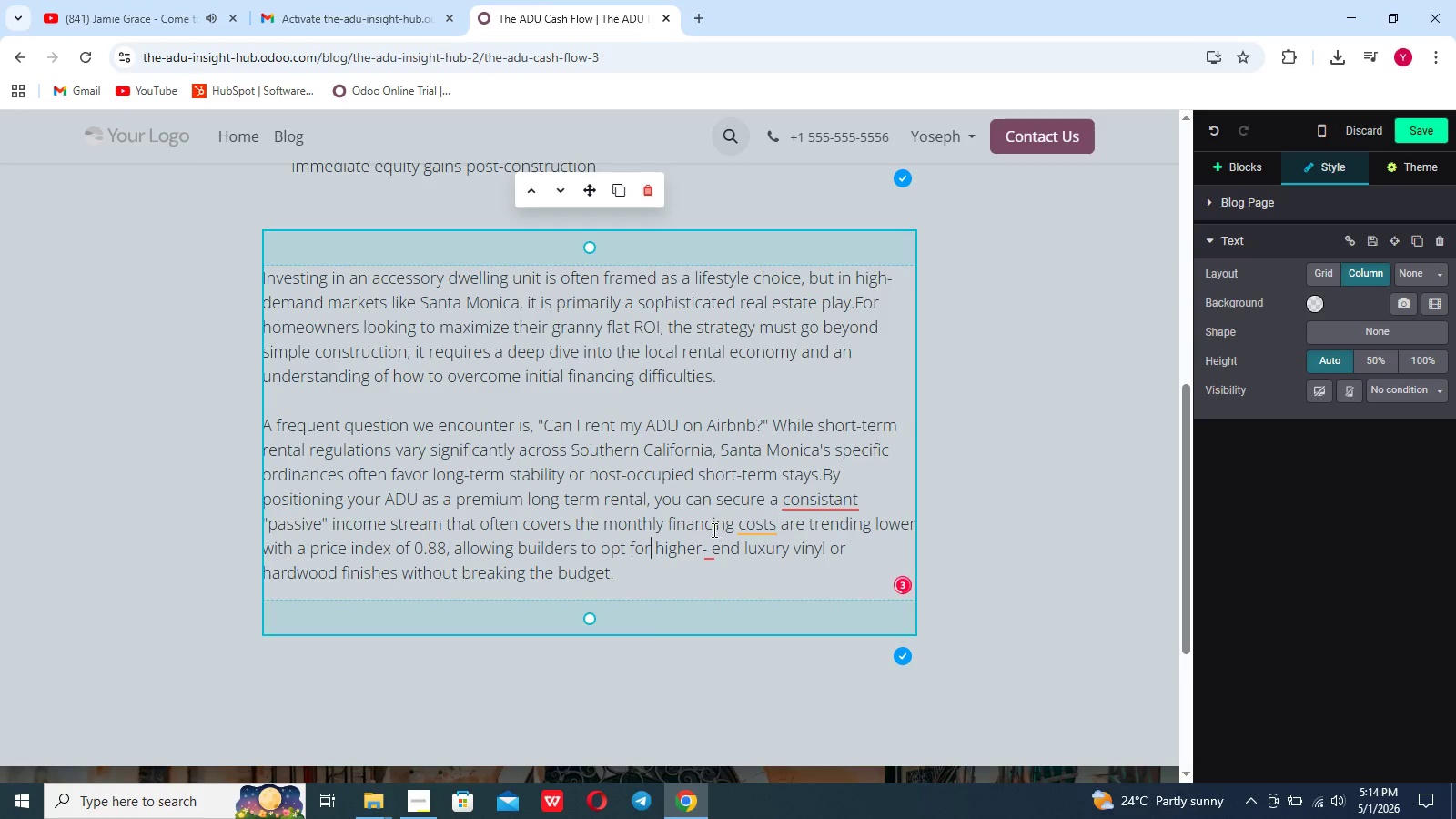 
left_click([710, 554])
 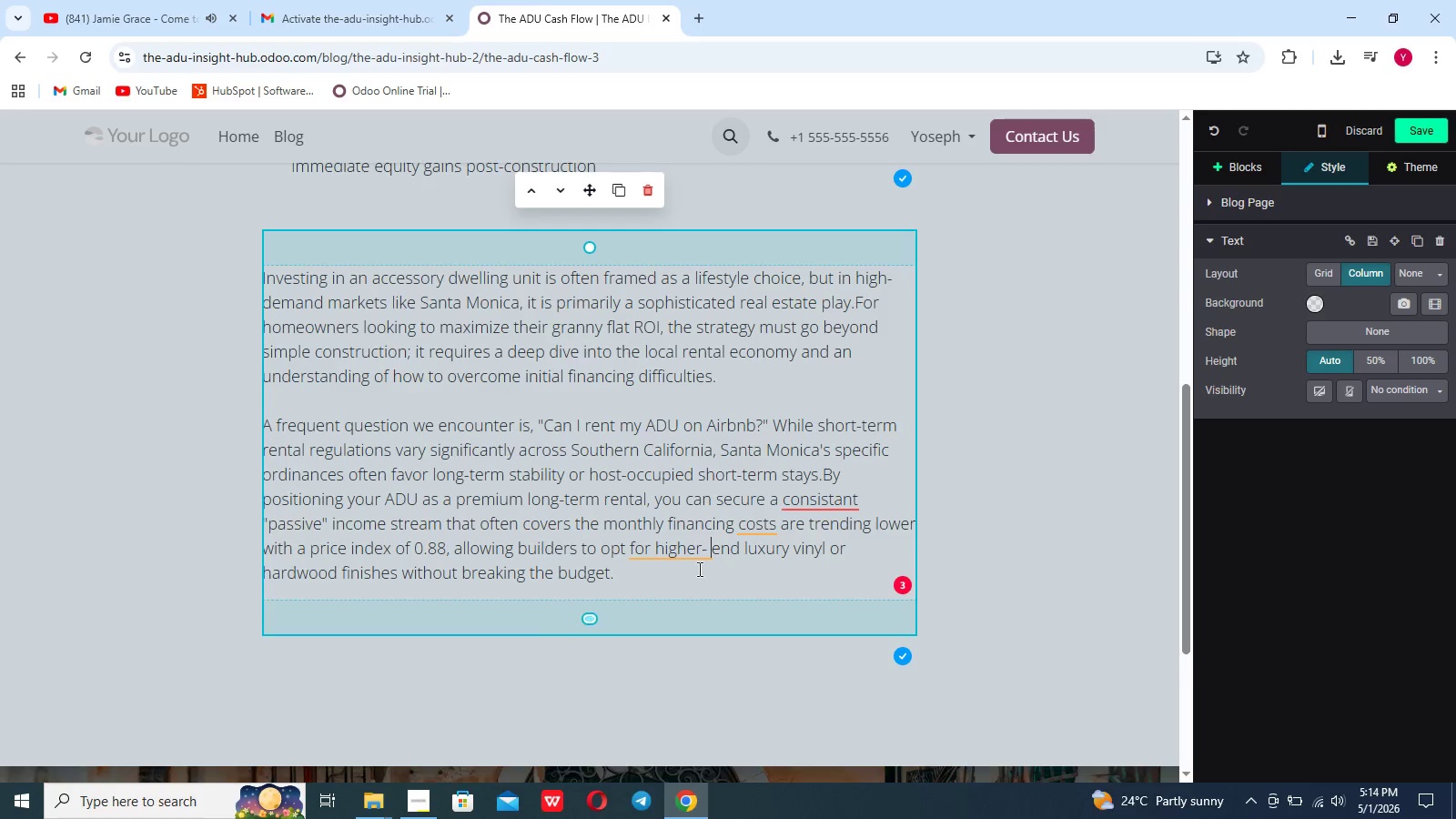 
left_click([699, 556])
 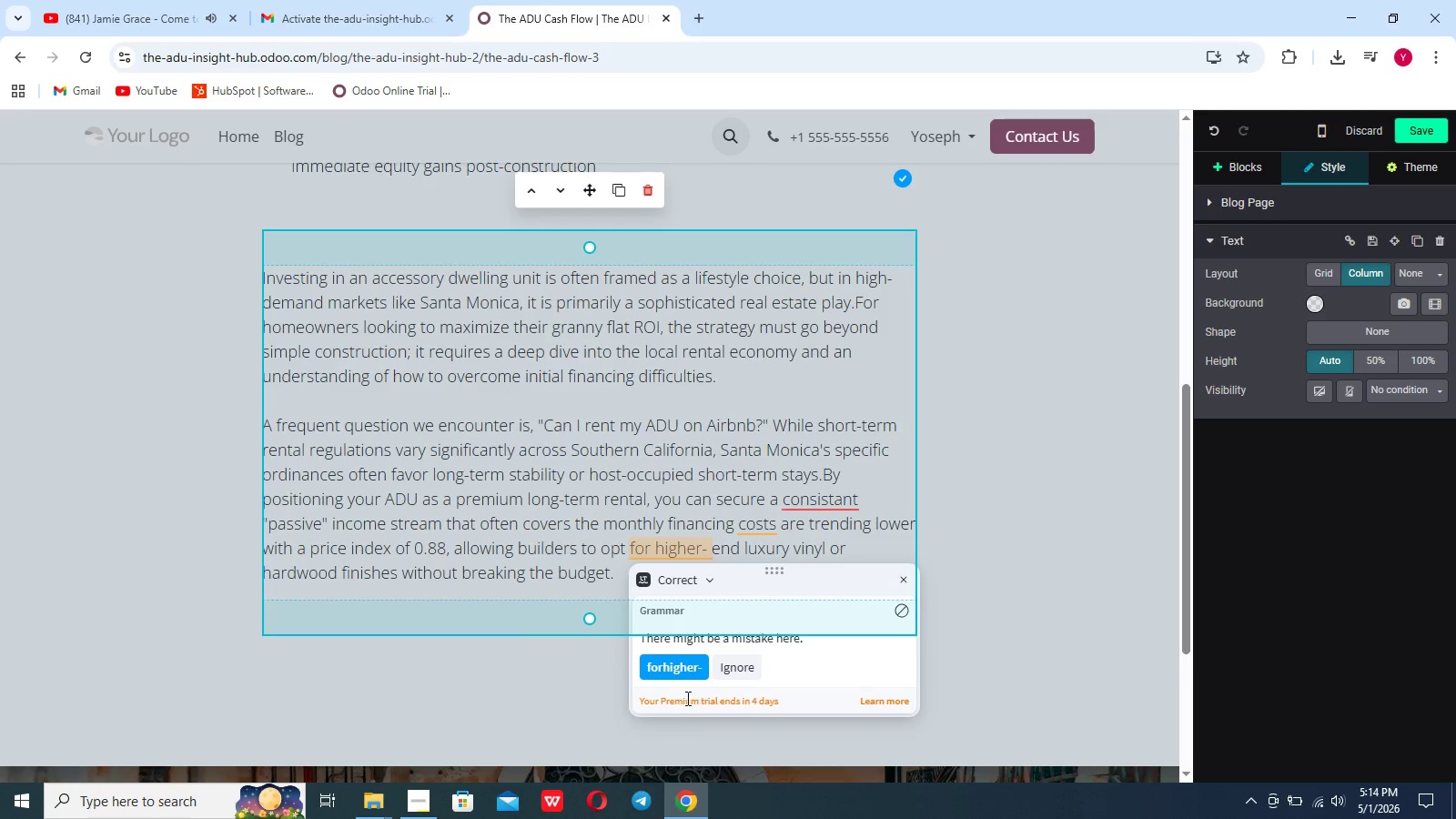 
left_click([677, 671])
 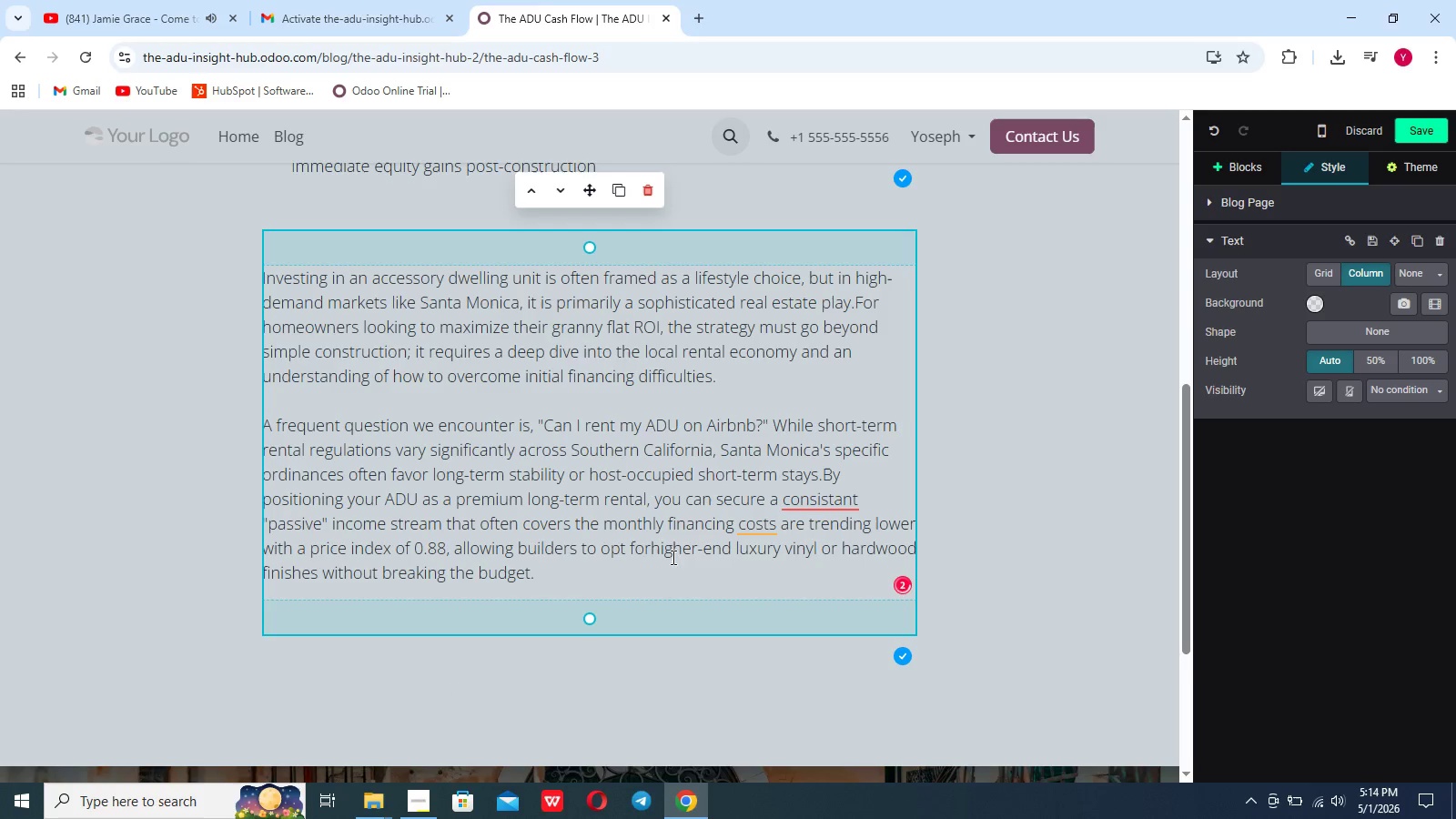 
left_click([767, 523])
 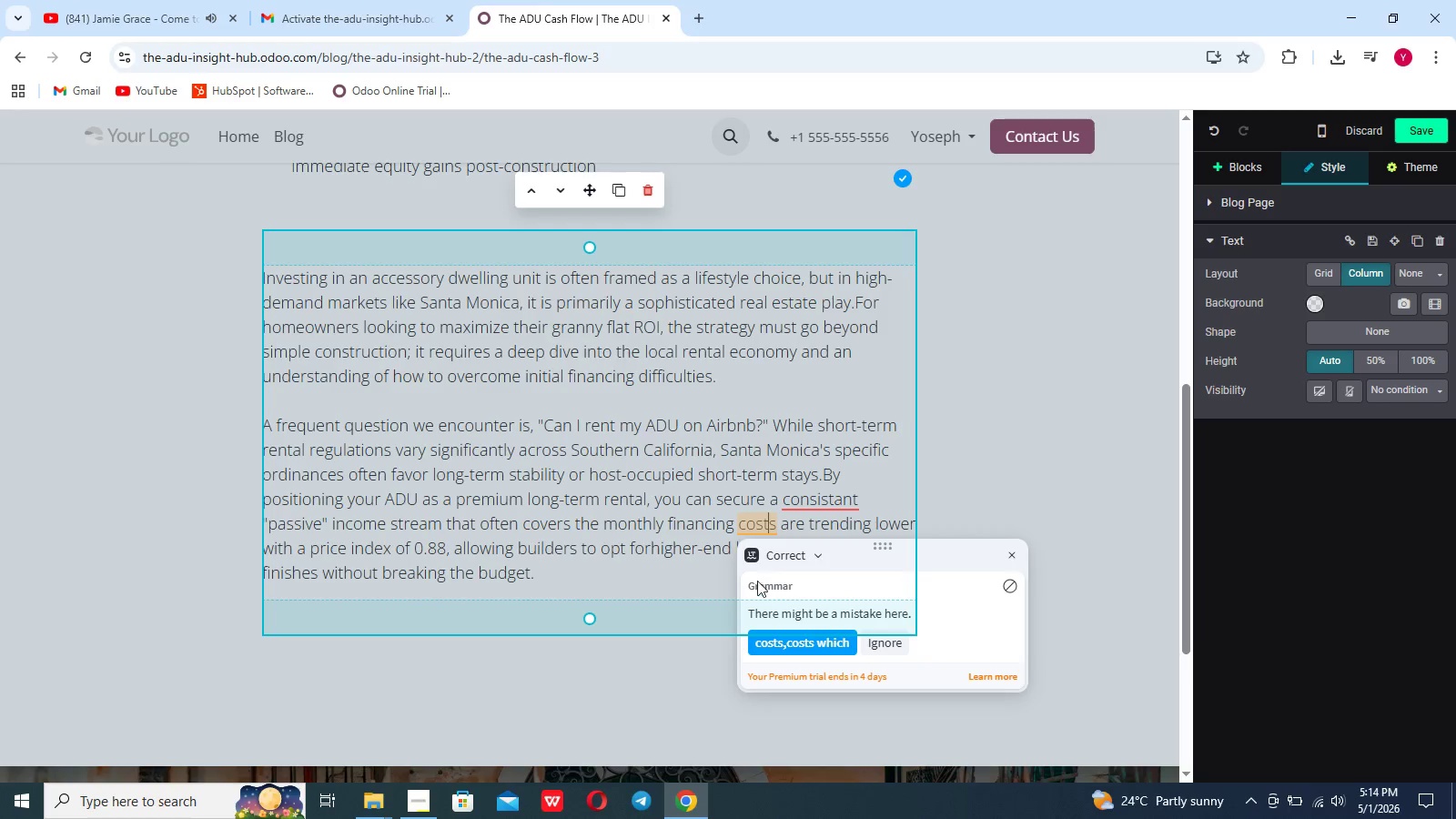 
mouse_move([768, 602])
 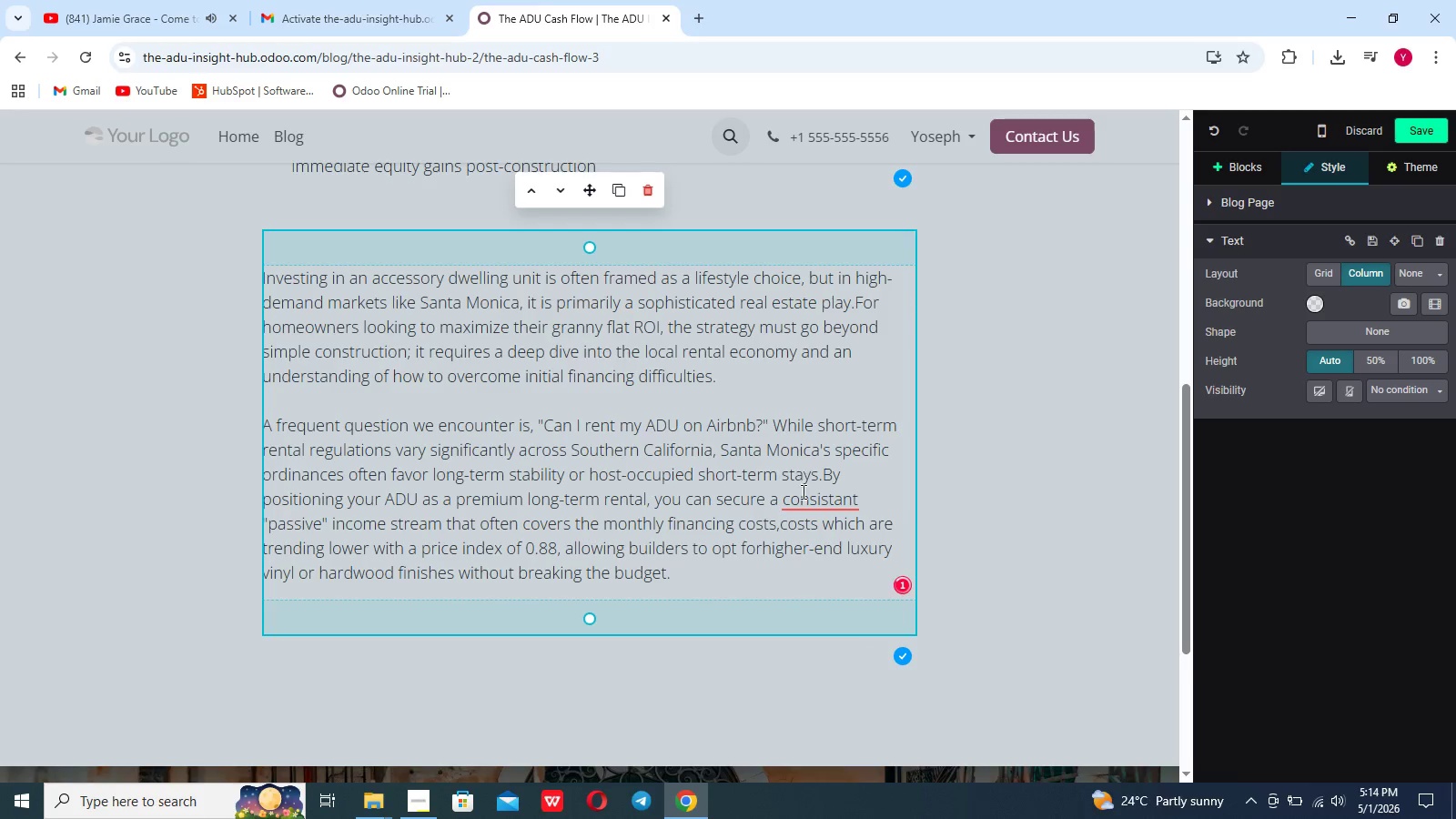 
left_click([802, 495])
 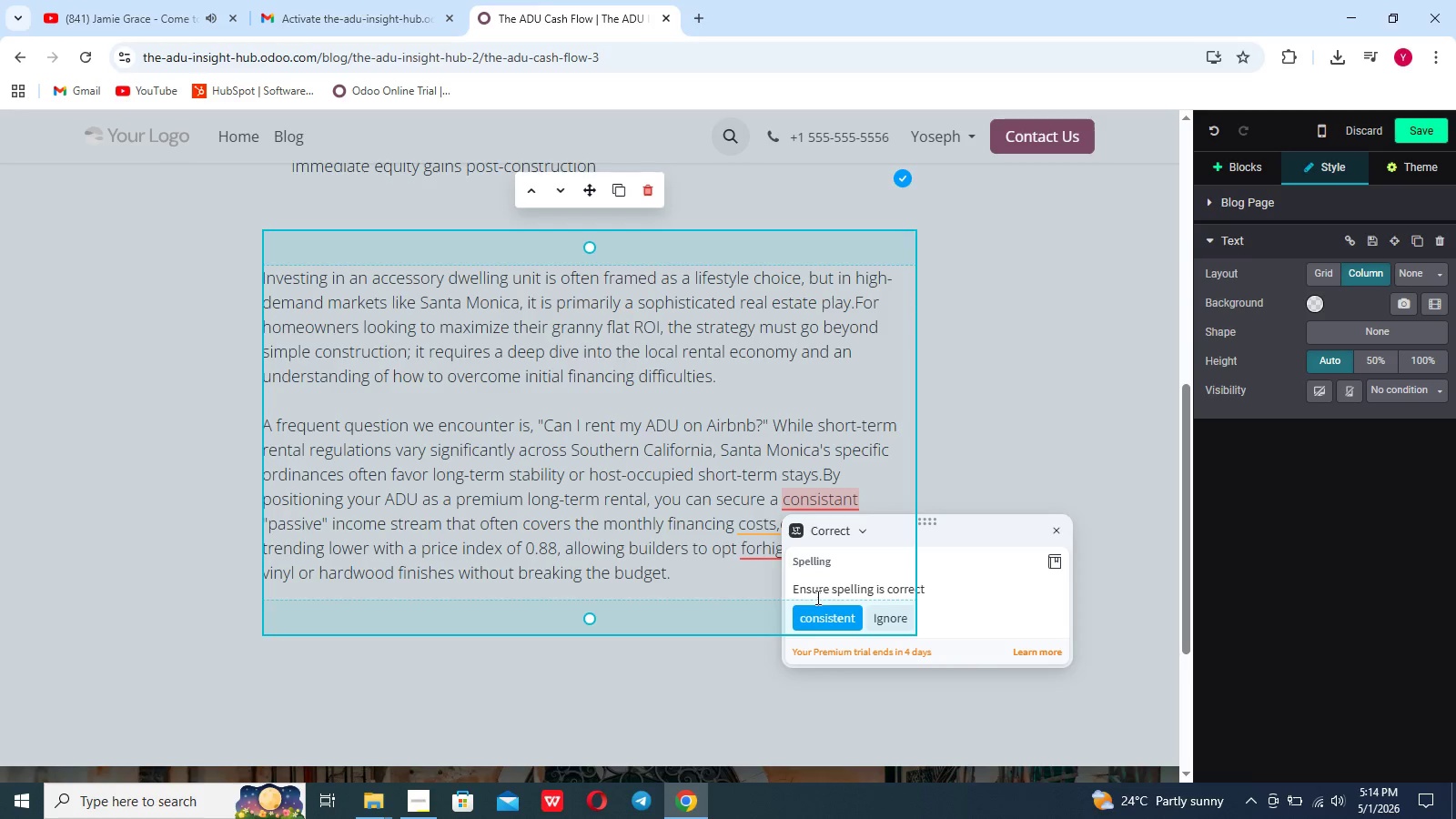 
left_click([816, 609])
 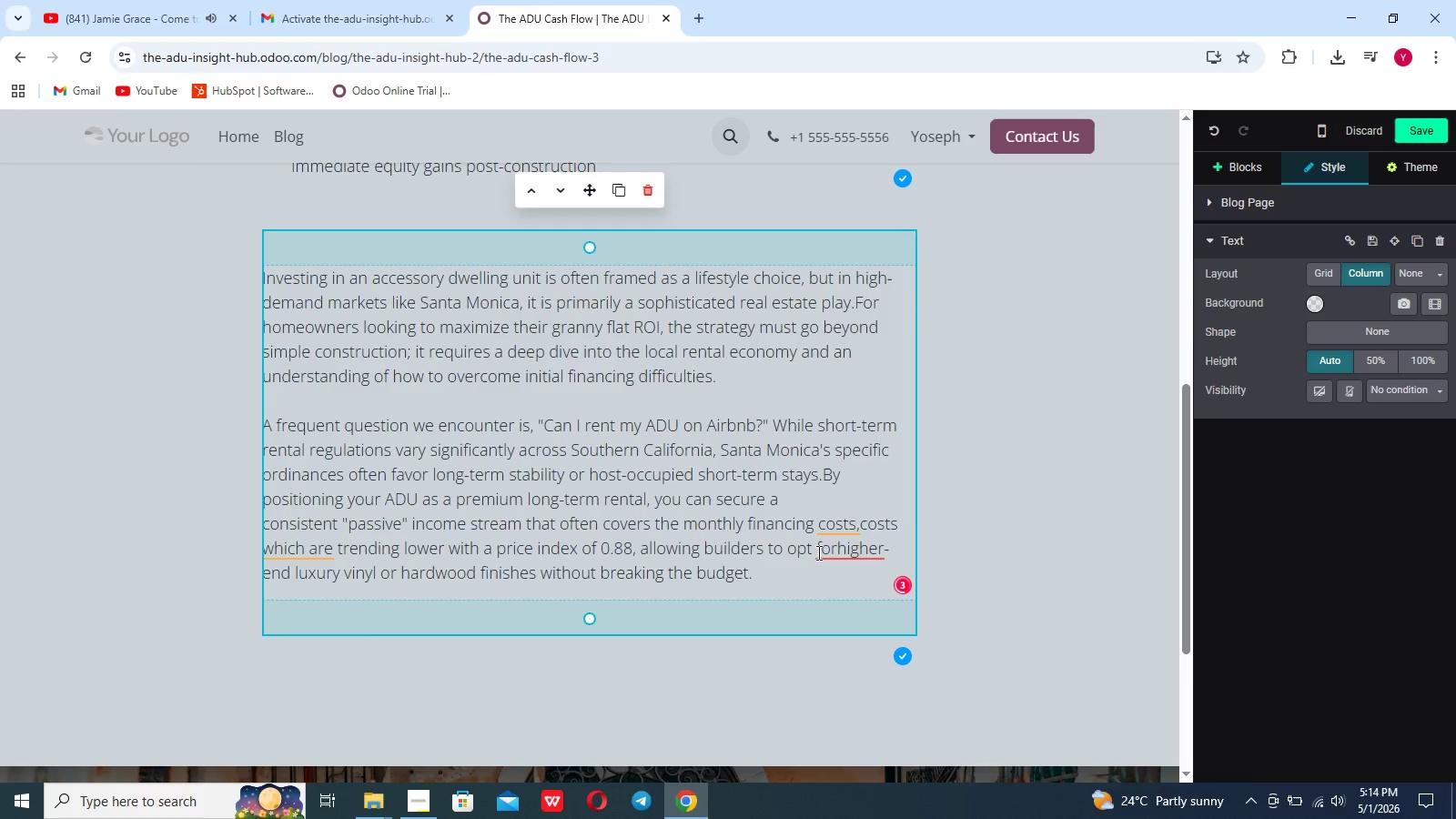 
left_click([832, 550])
 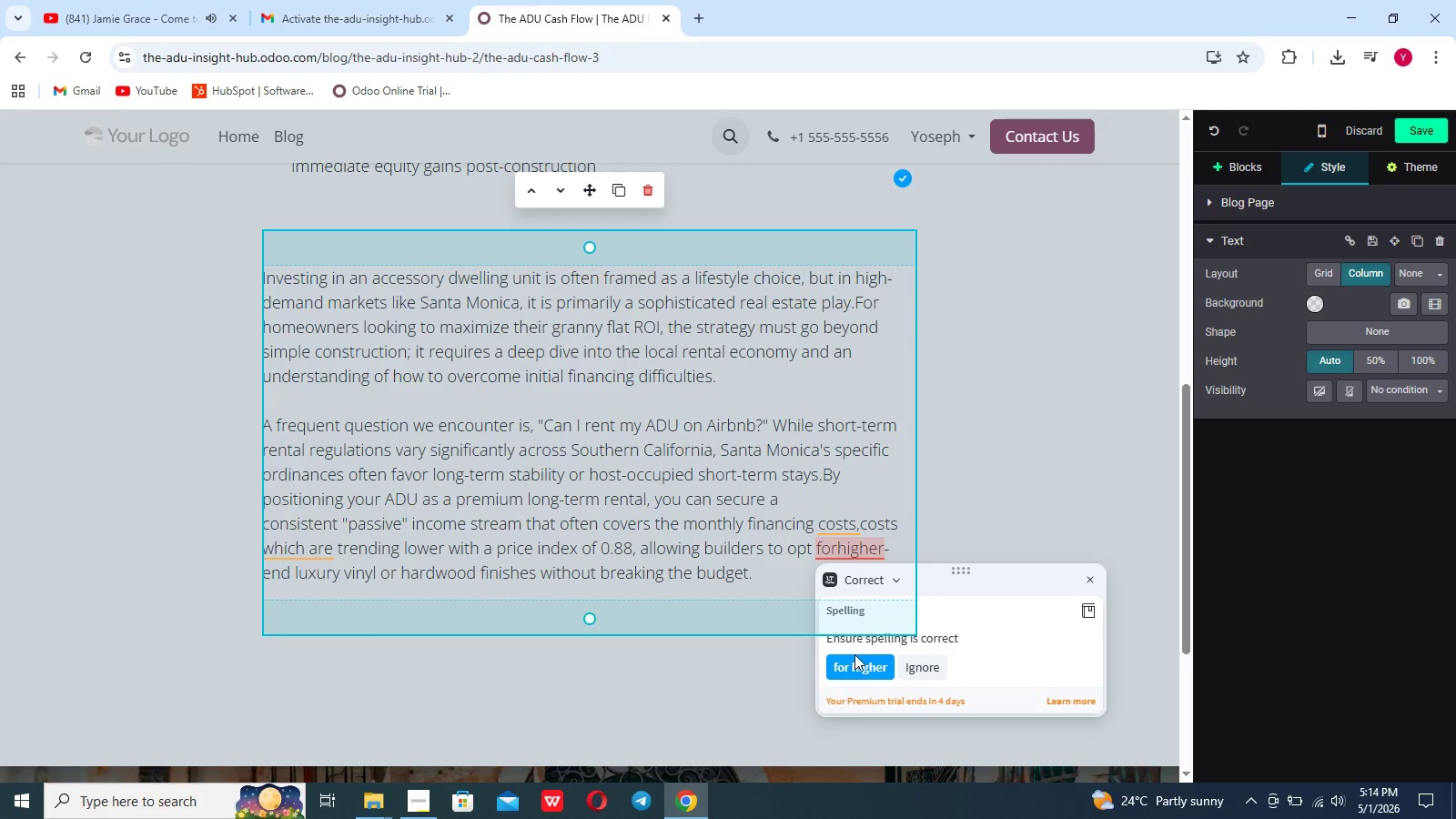 
left_click([854, 662])
 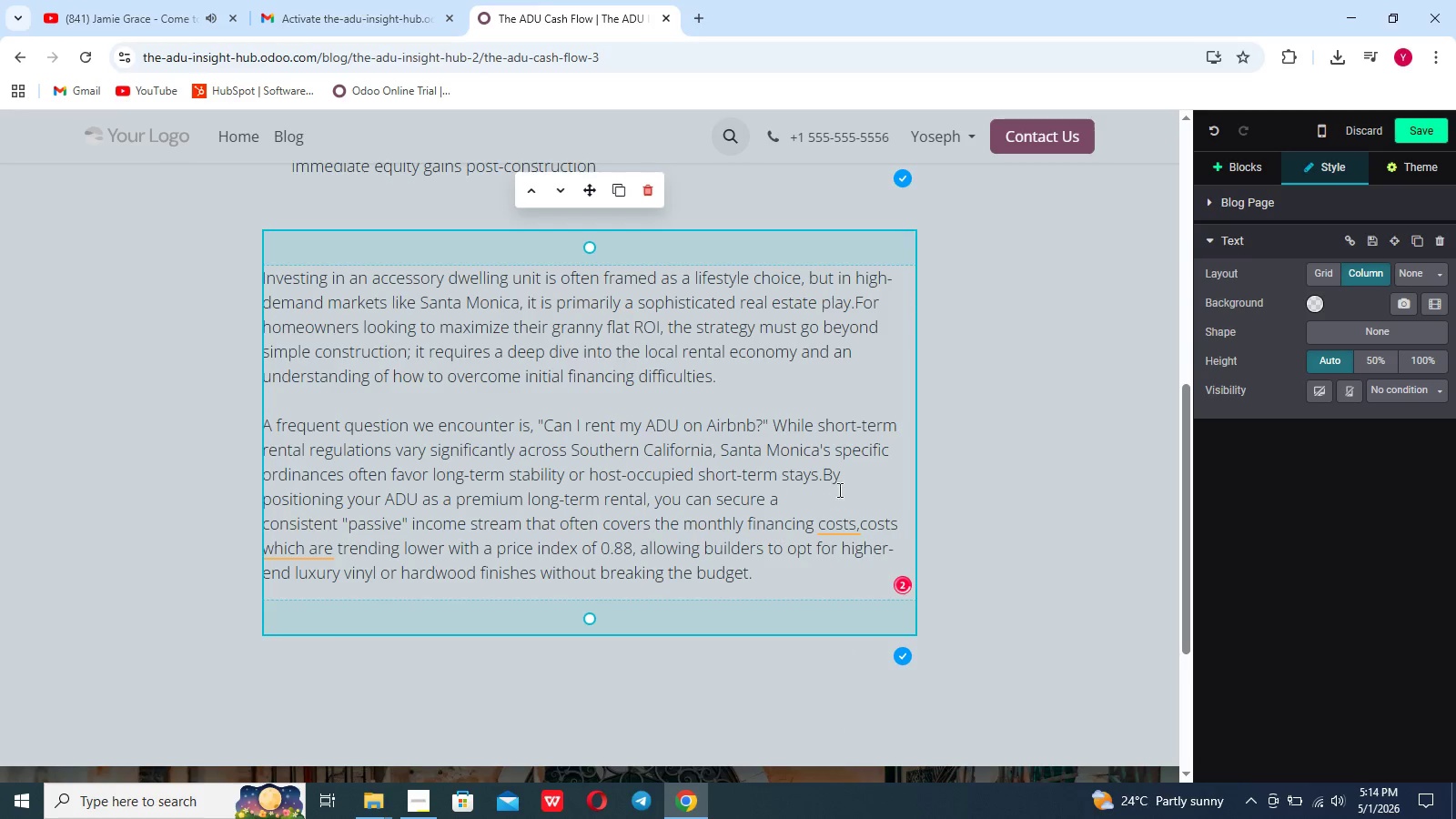 
left_click([851, 528])
 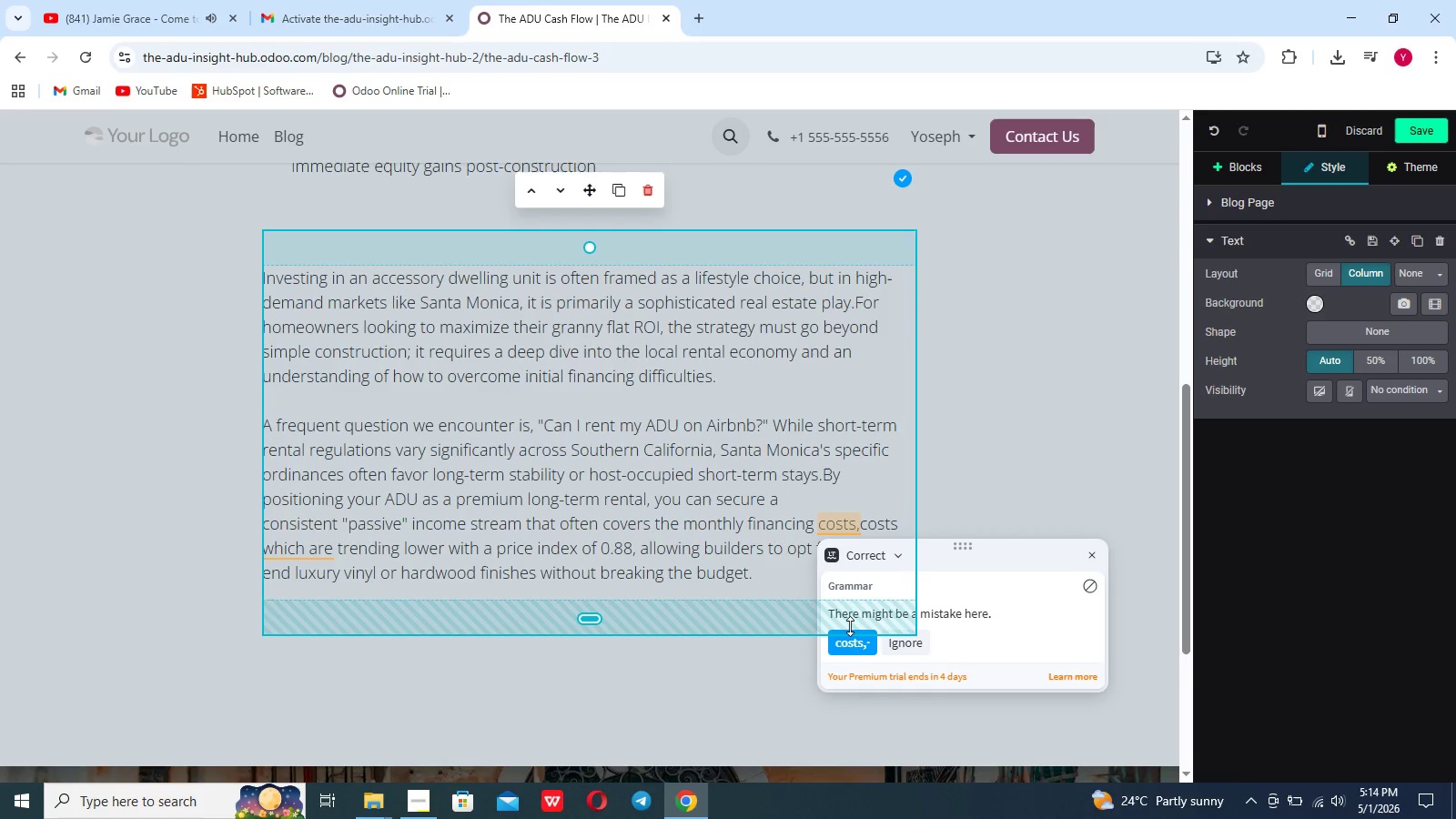 
left_click([852, 649])
 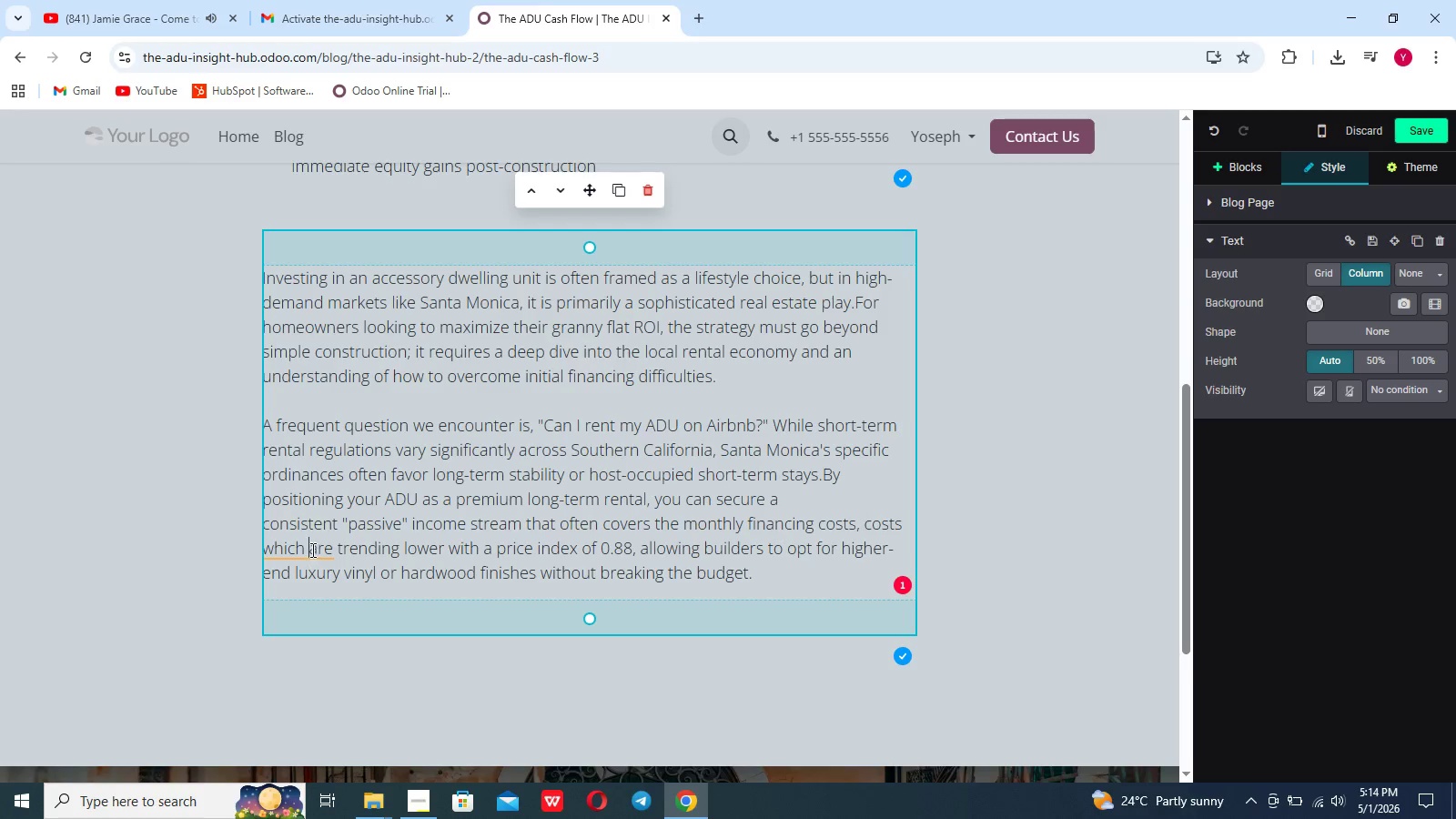 
left_click([308, 667])
 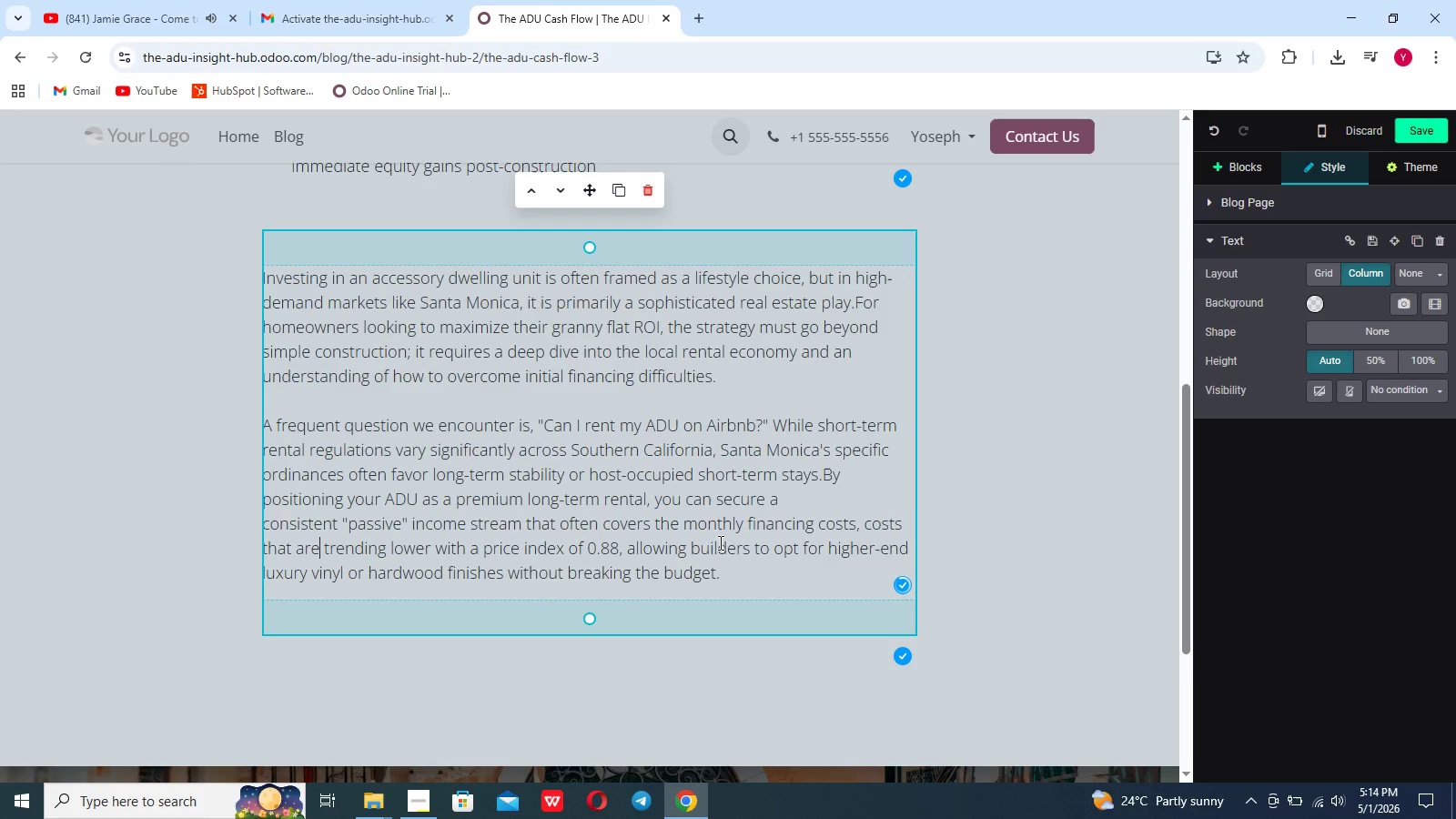 
left_click([736, 570])
 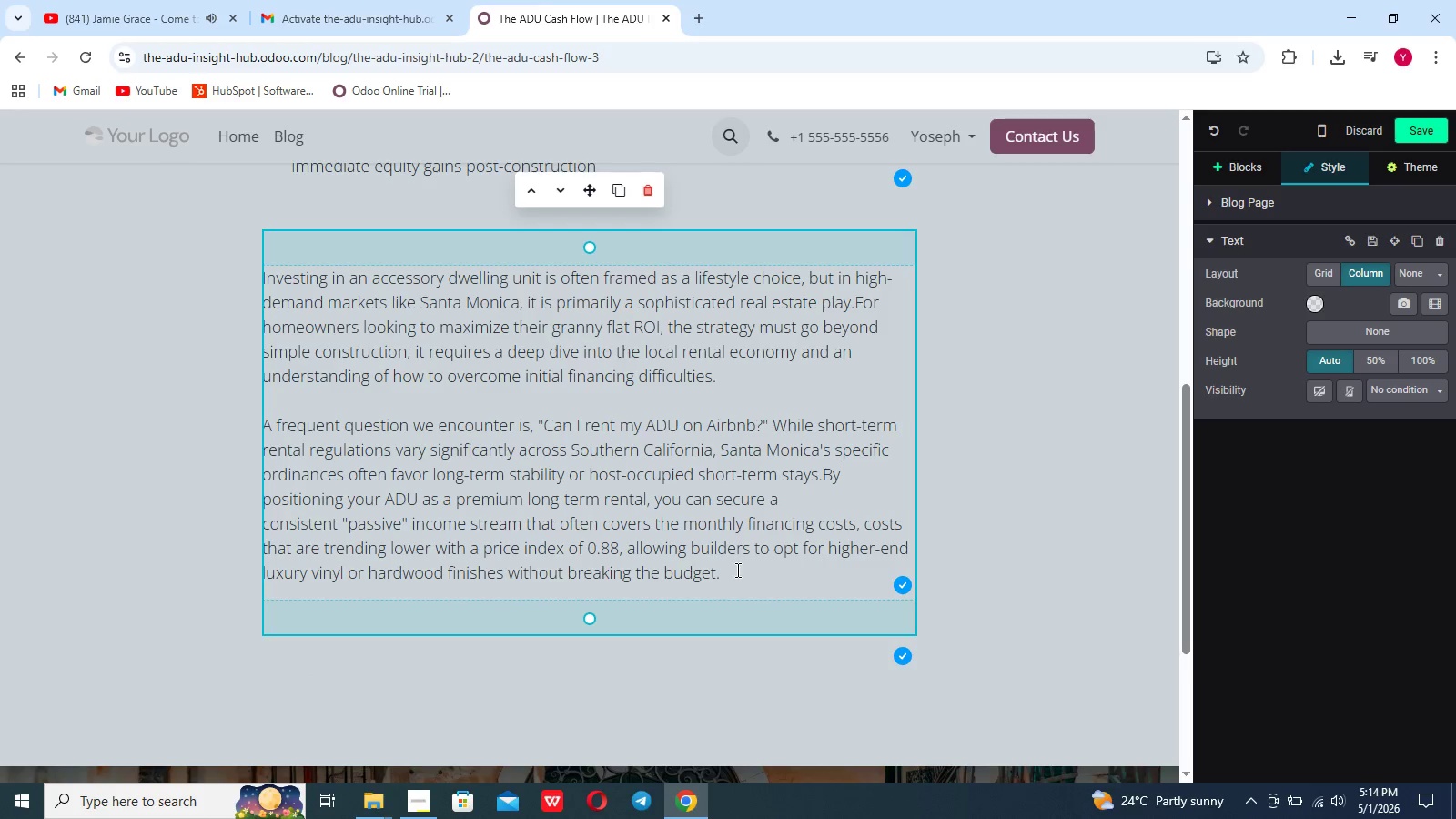 
wait(8.01)
 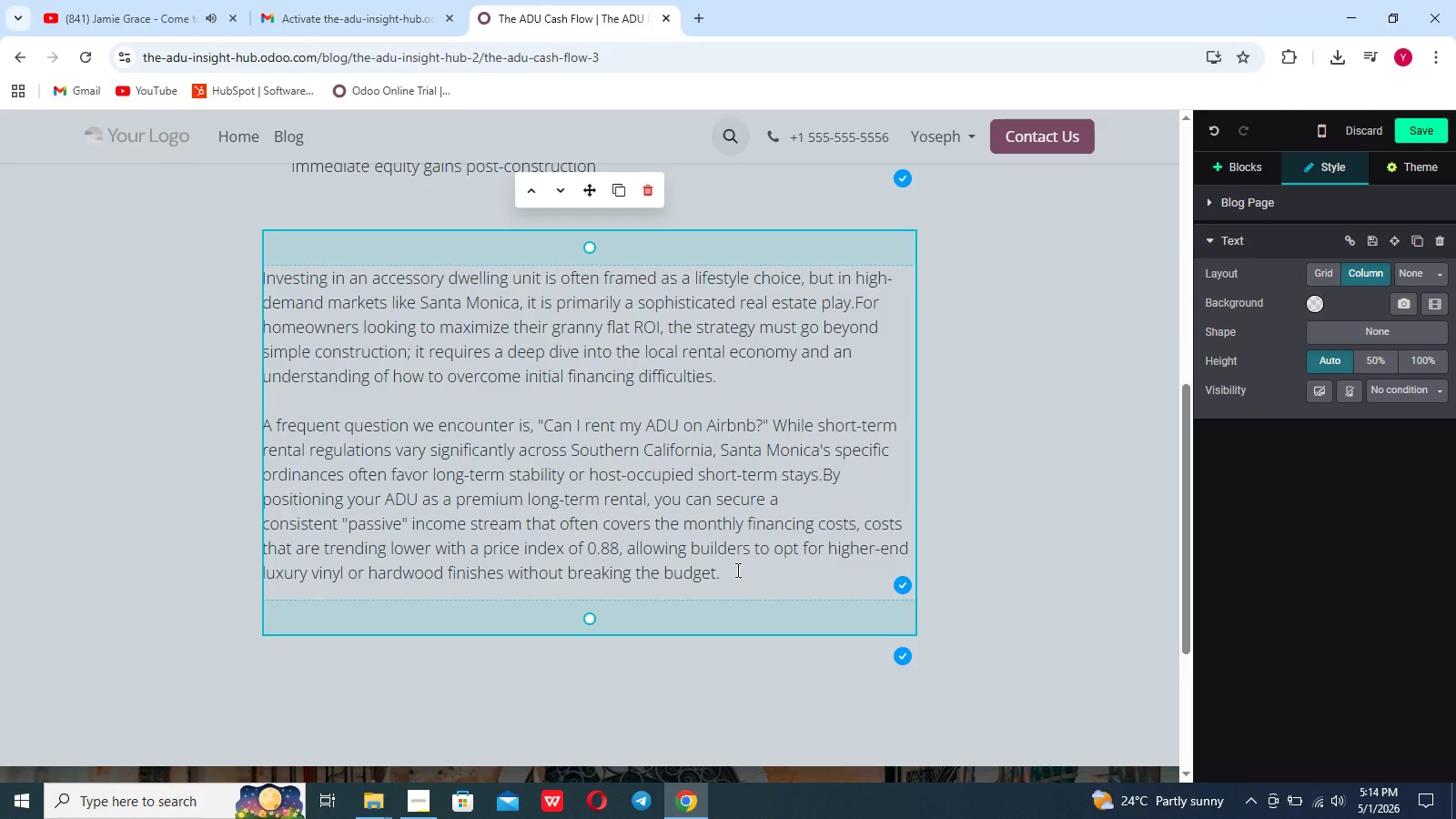 
key(Shift+Enter)
 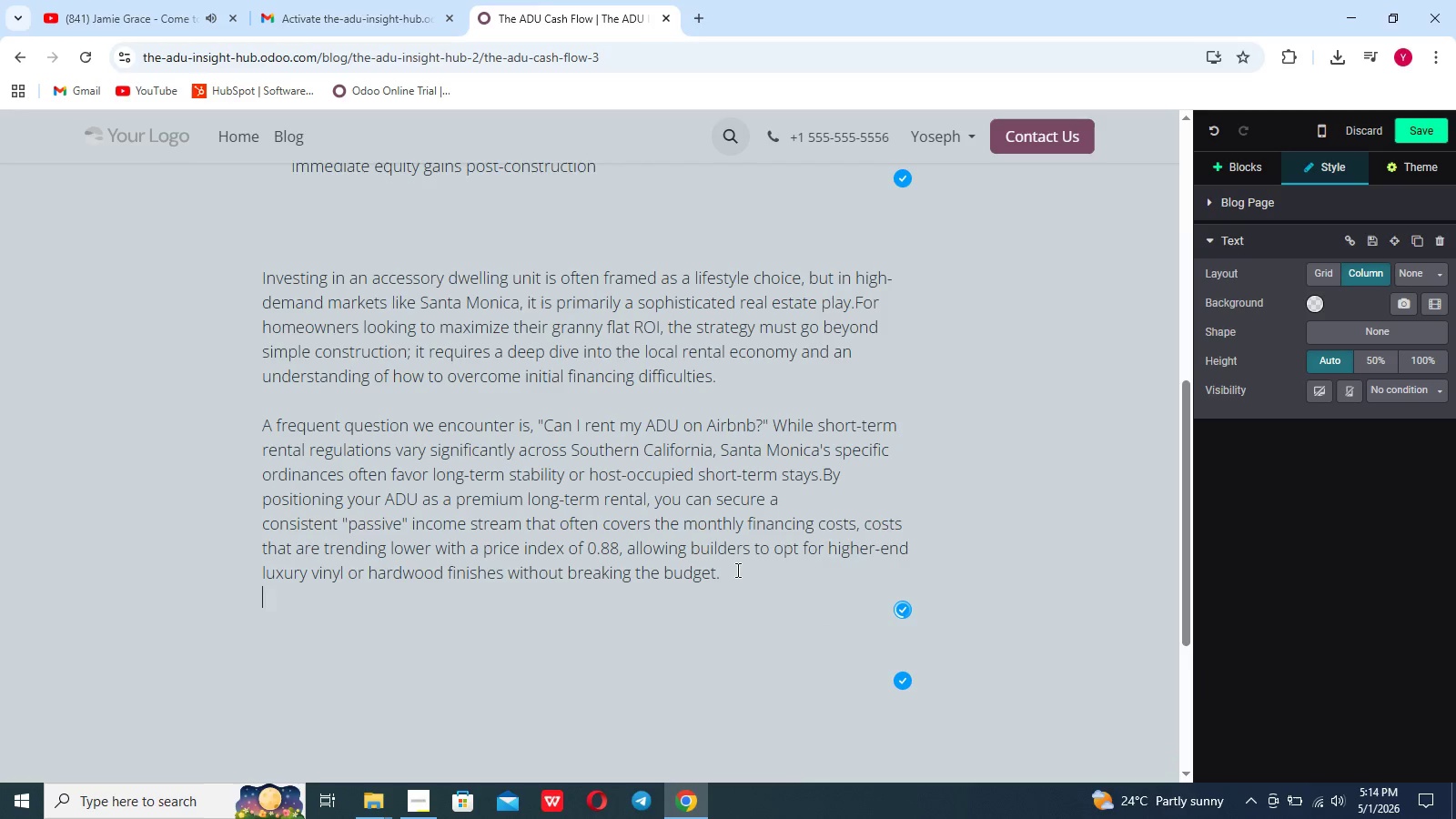 
key(Shift+Enter)
 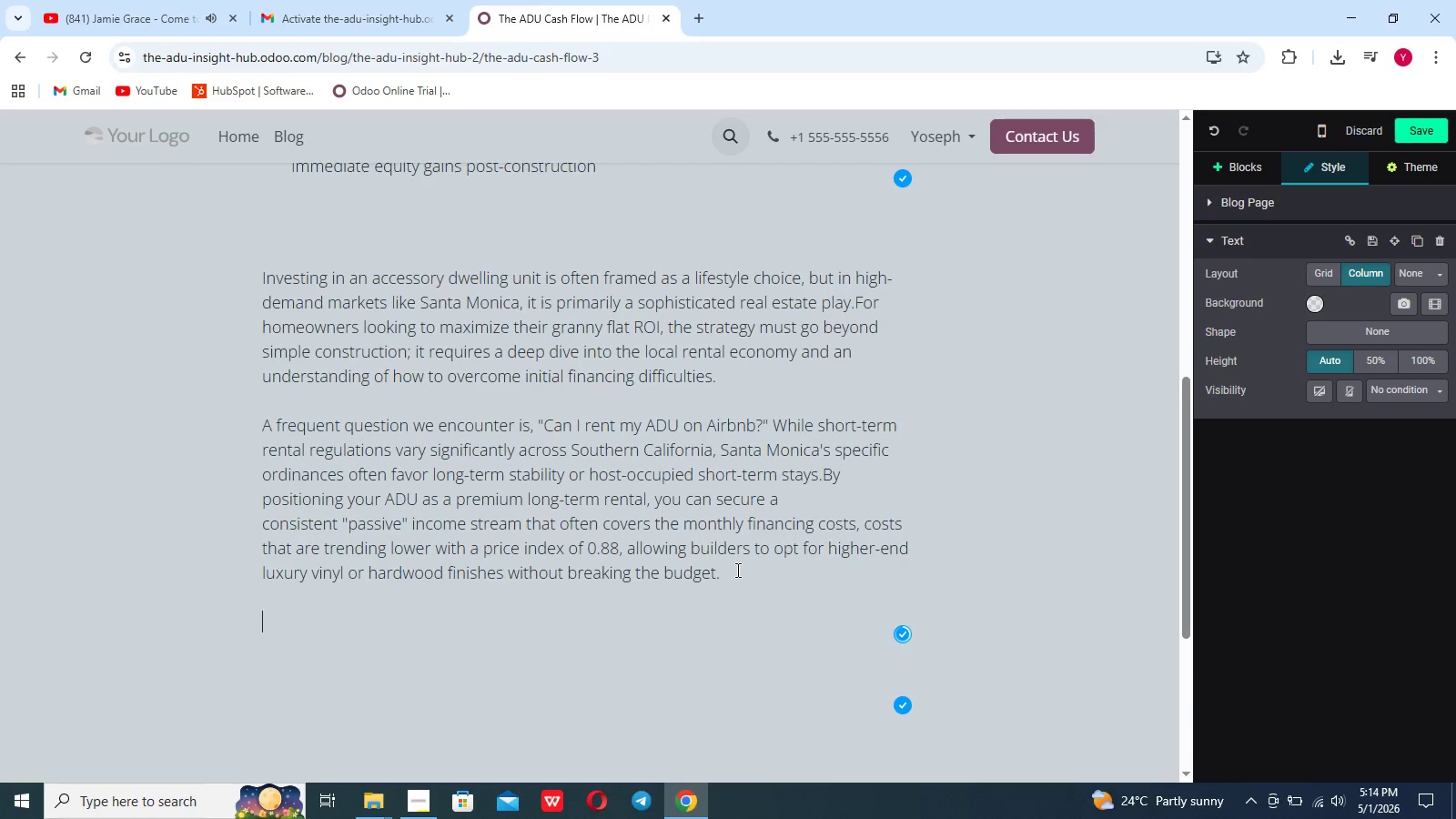 
type(The financial succes)
 